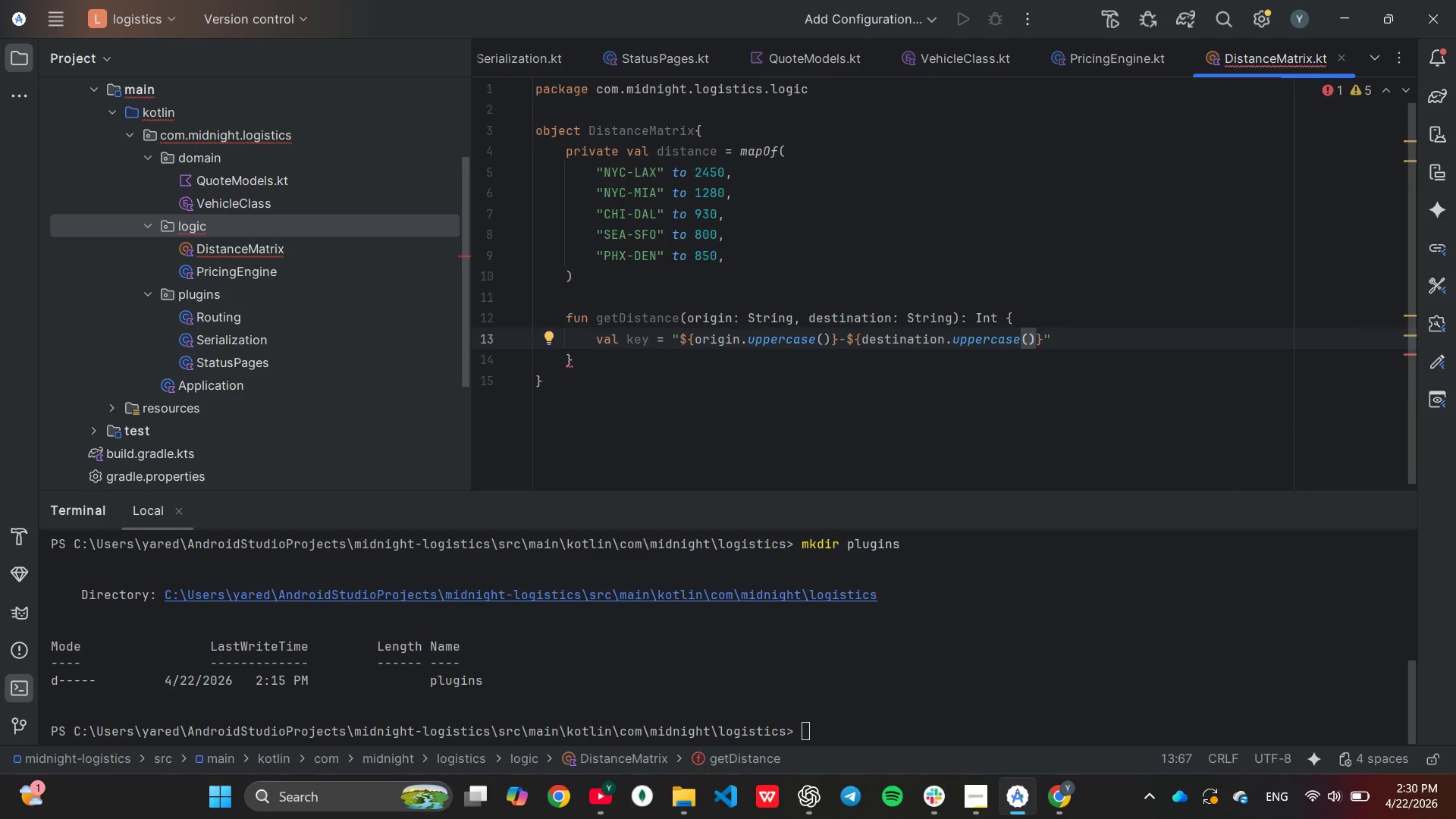 
key(ArrowRight)
 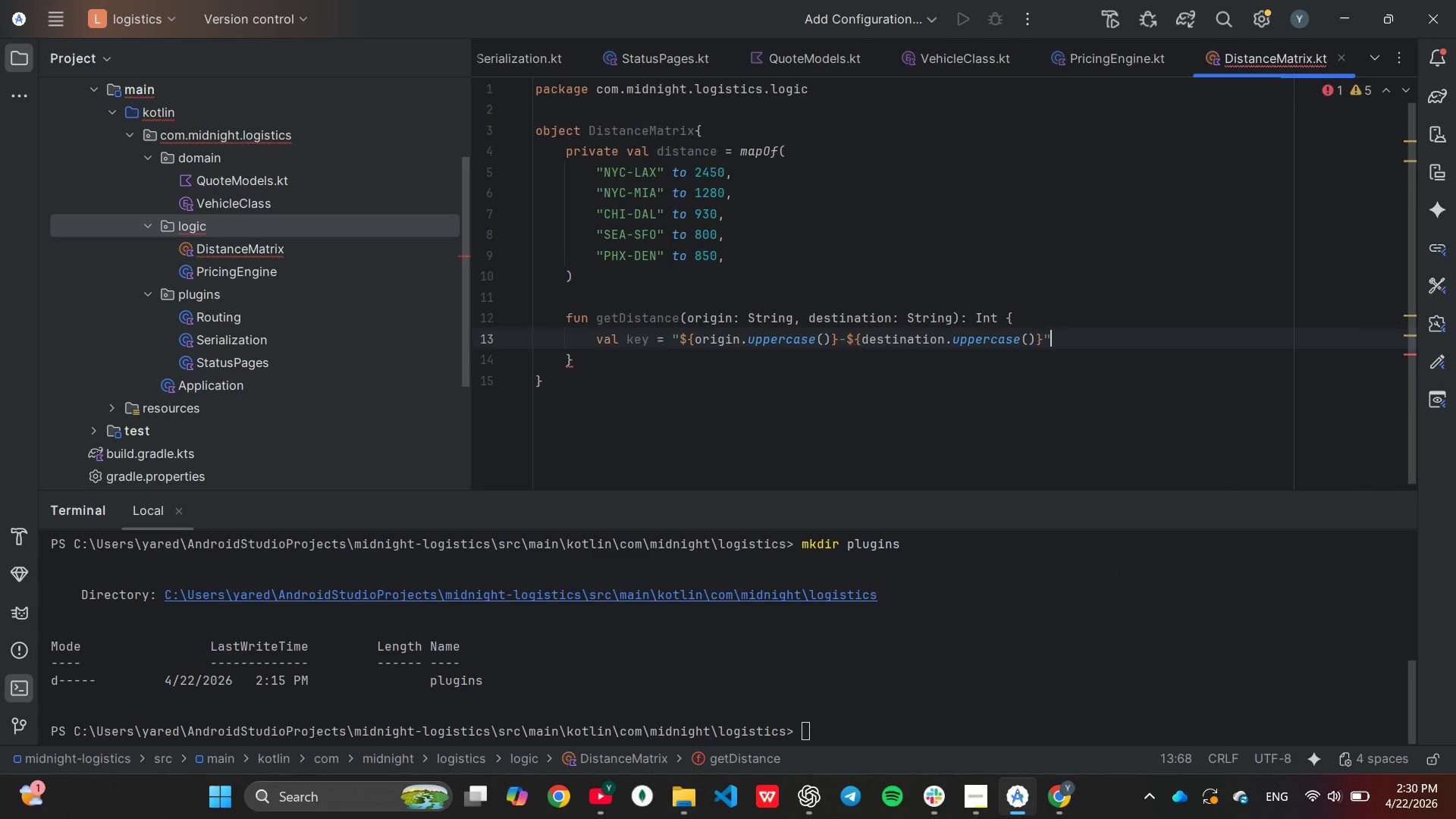 
key(ArrowRight)
 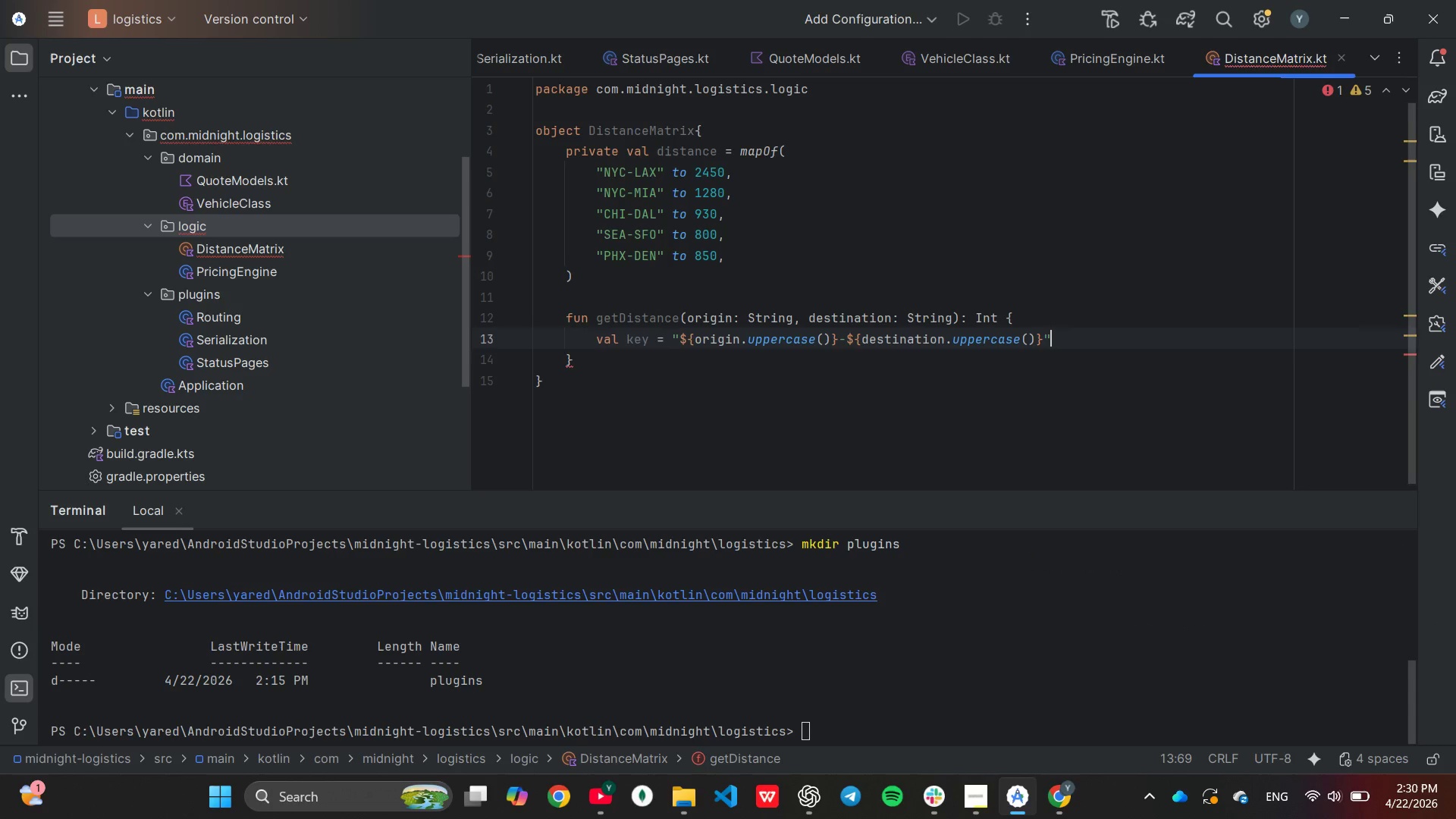 
key(Enter)
 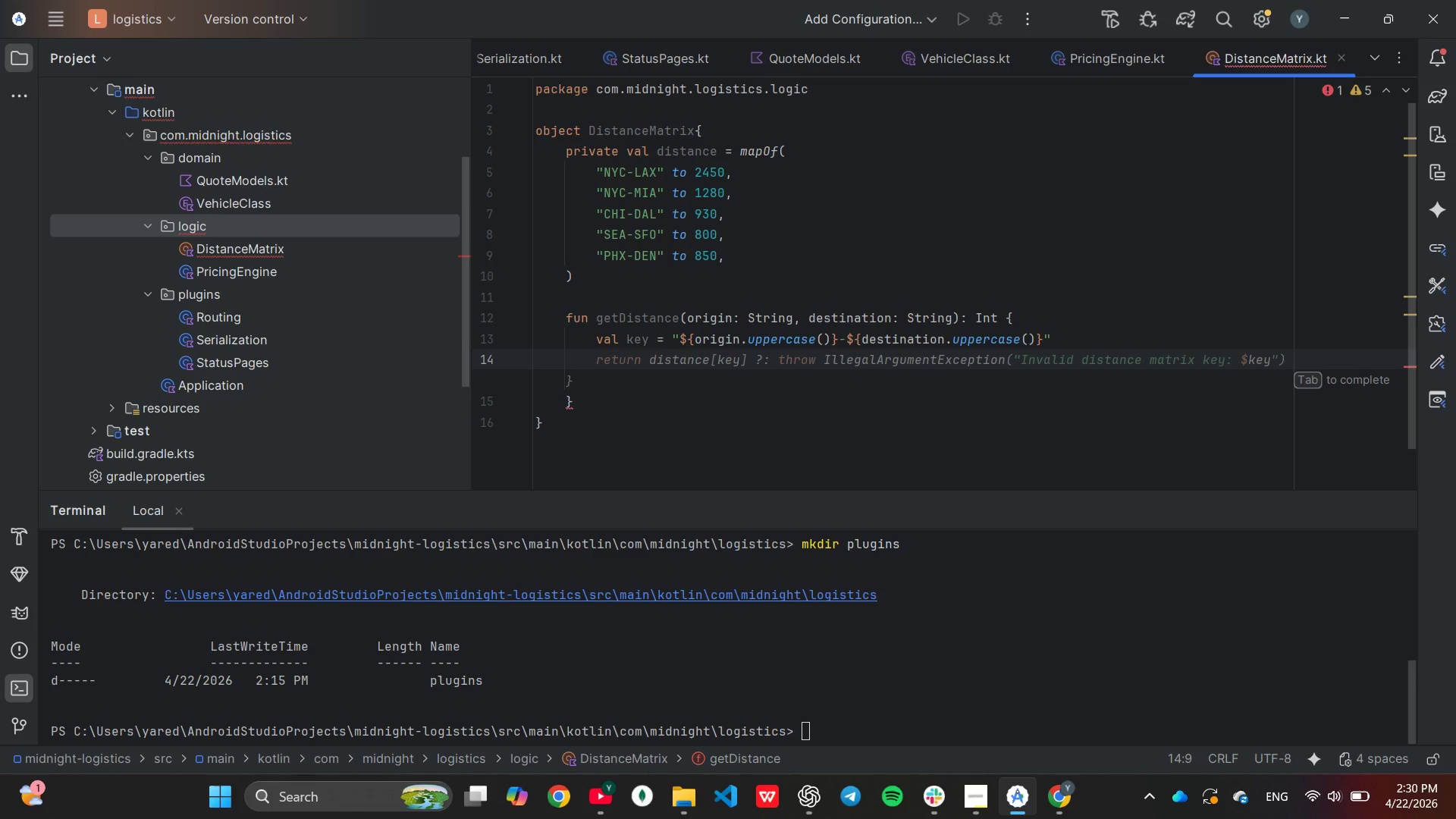 
type(val reverseKey = ")
key(Tab)
 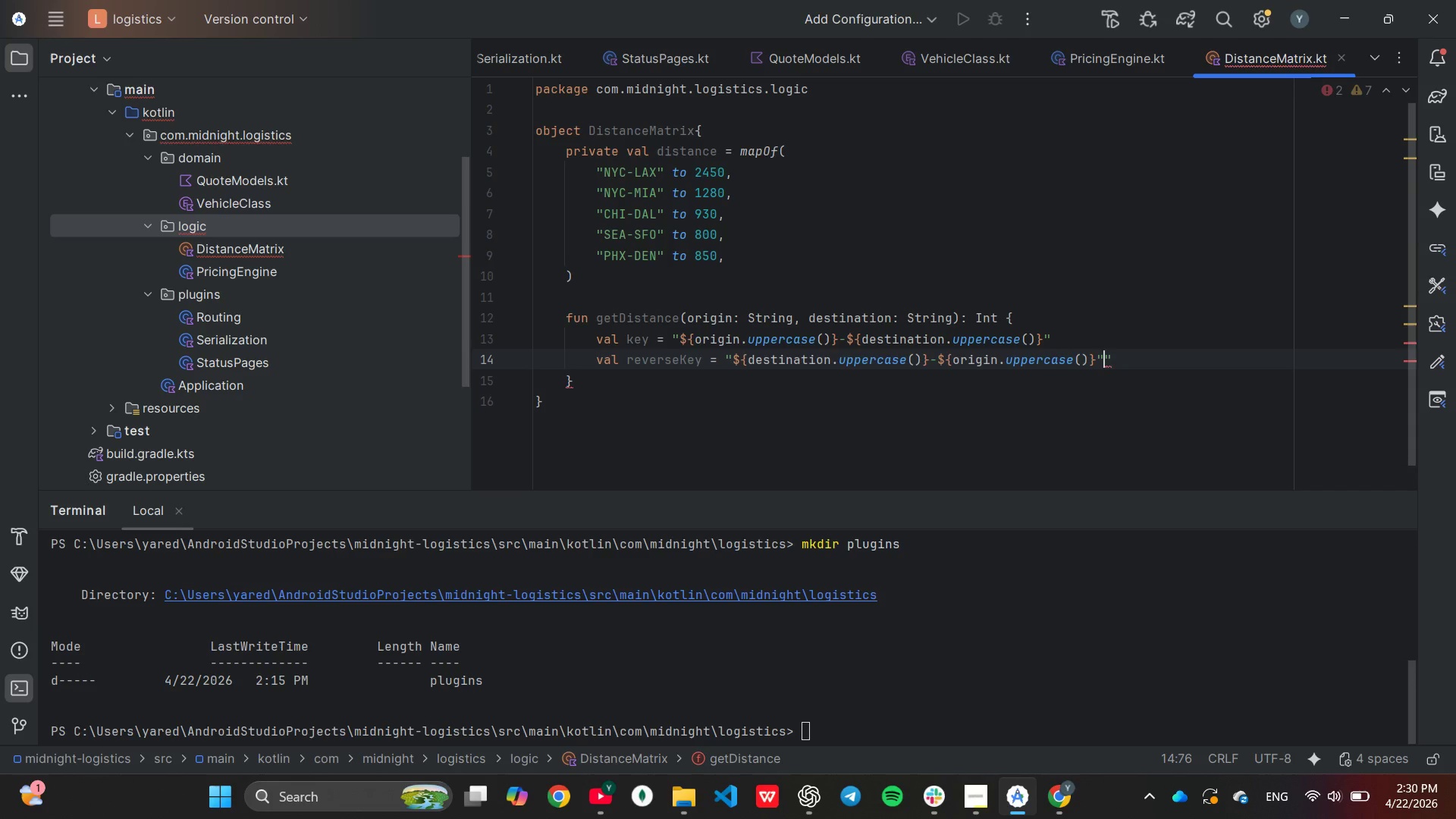 
wait(5.64)
 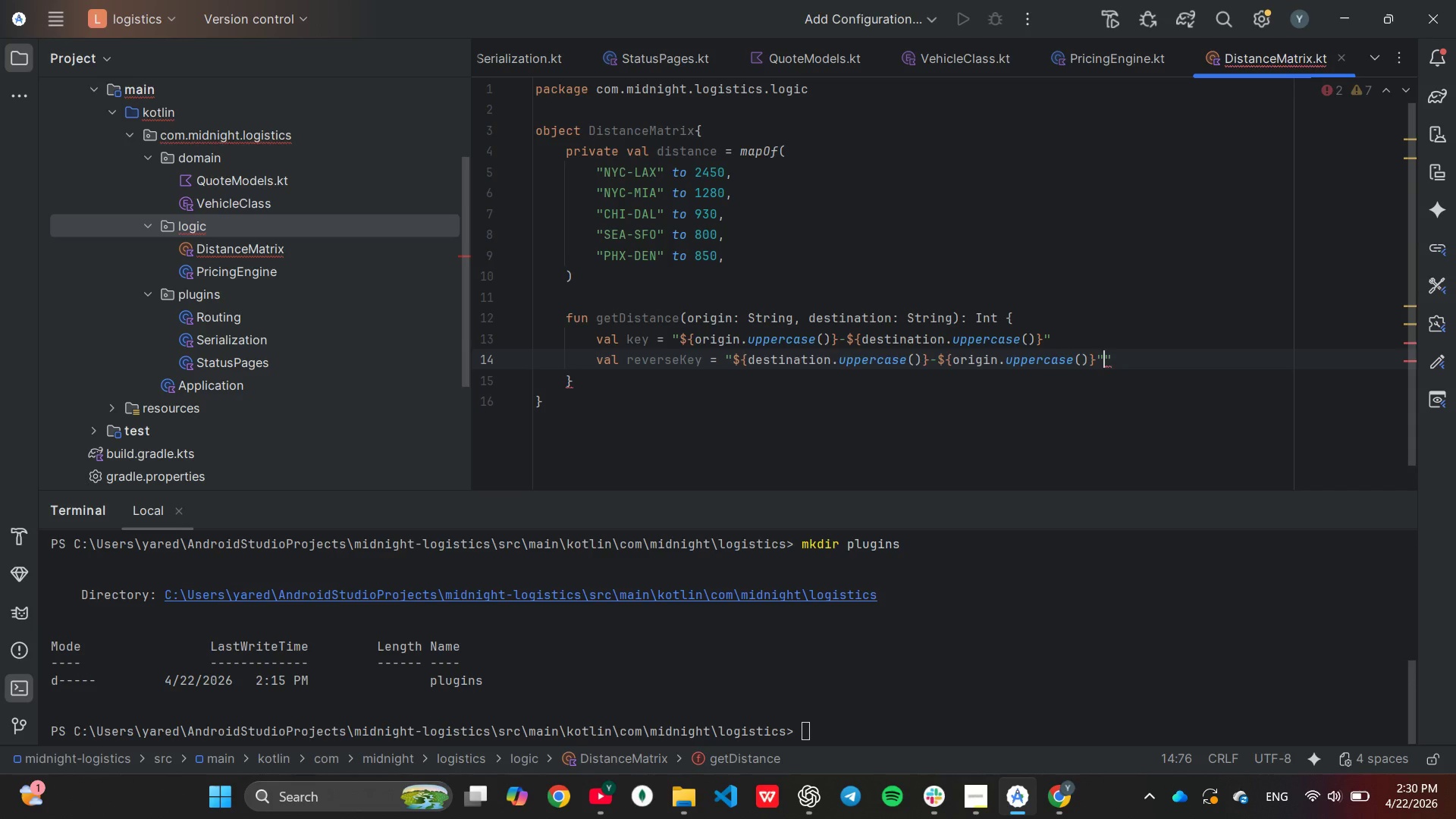 
key(Backspace)
 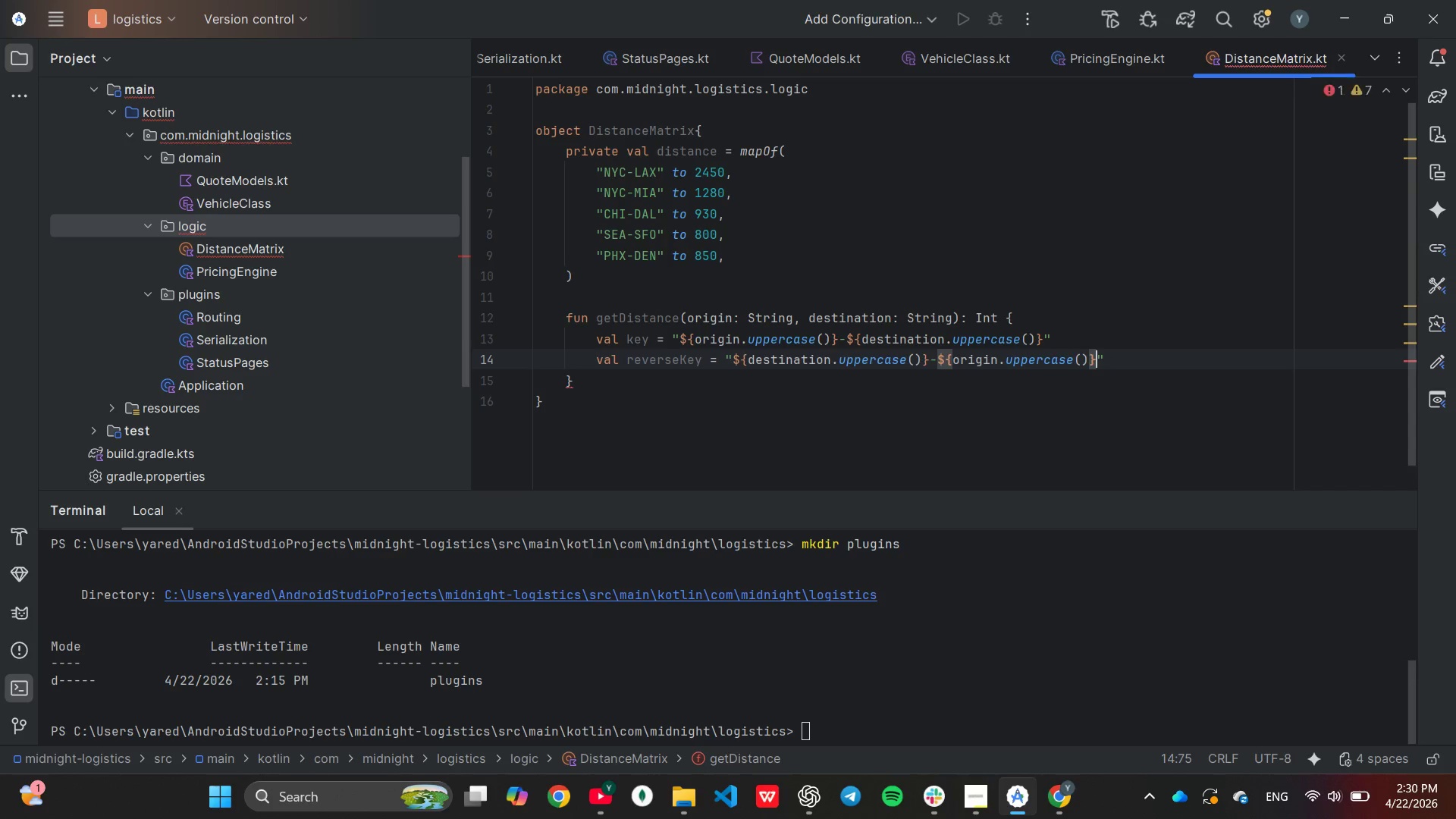 
key(ArrowRight)
 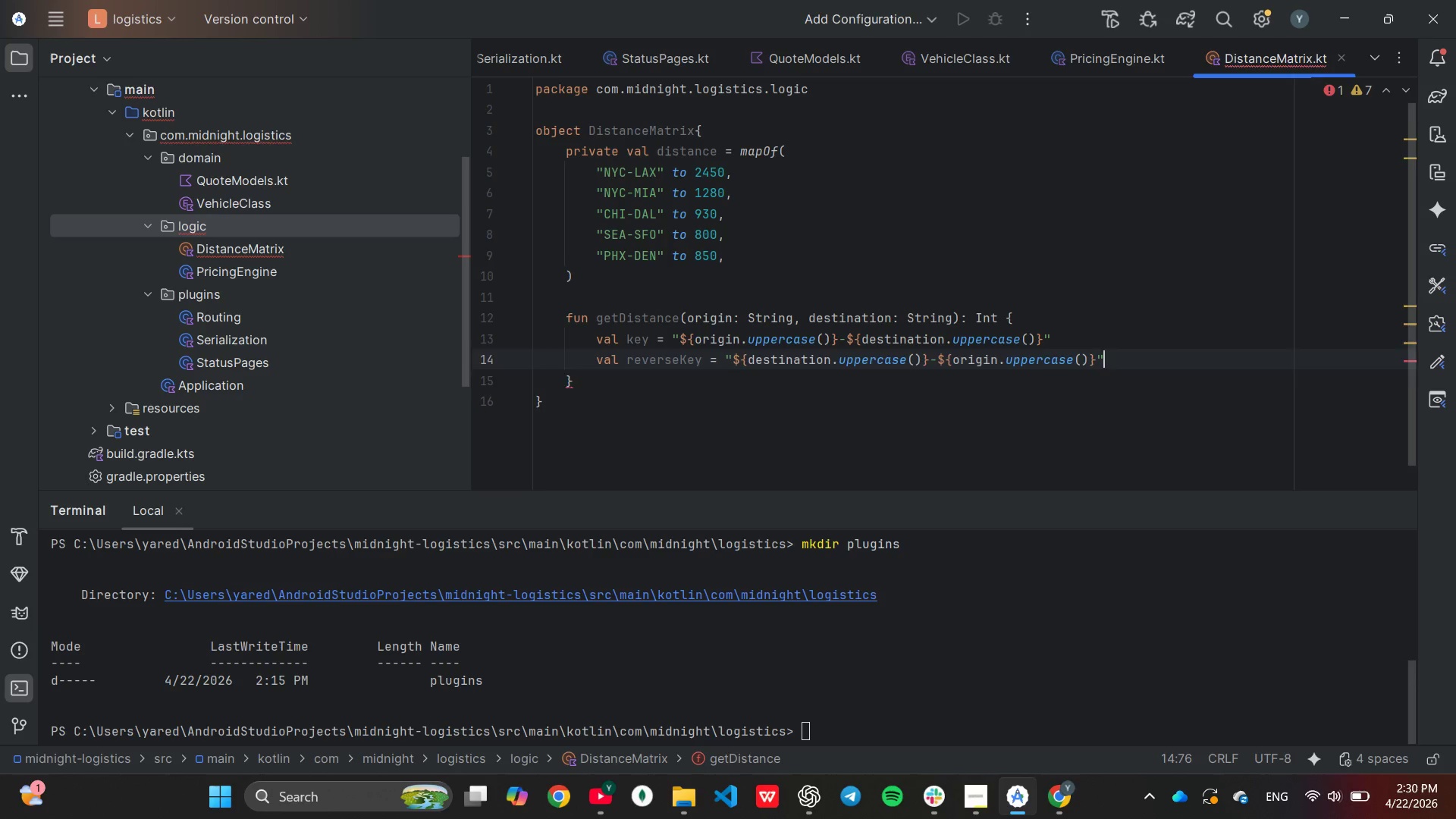 
key(Enter)
 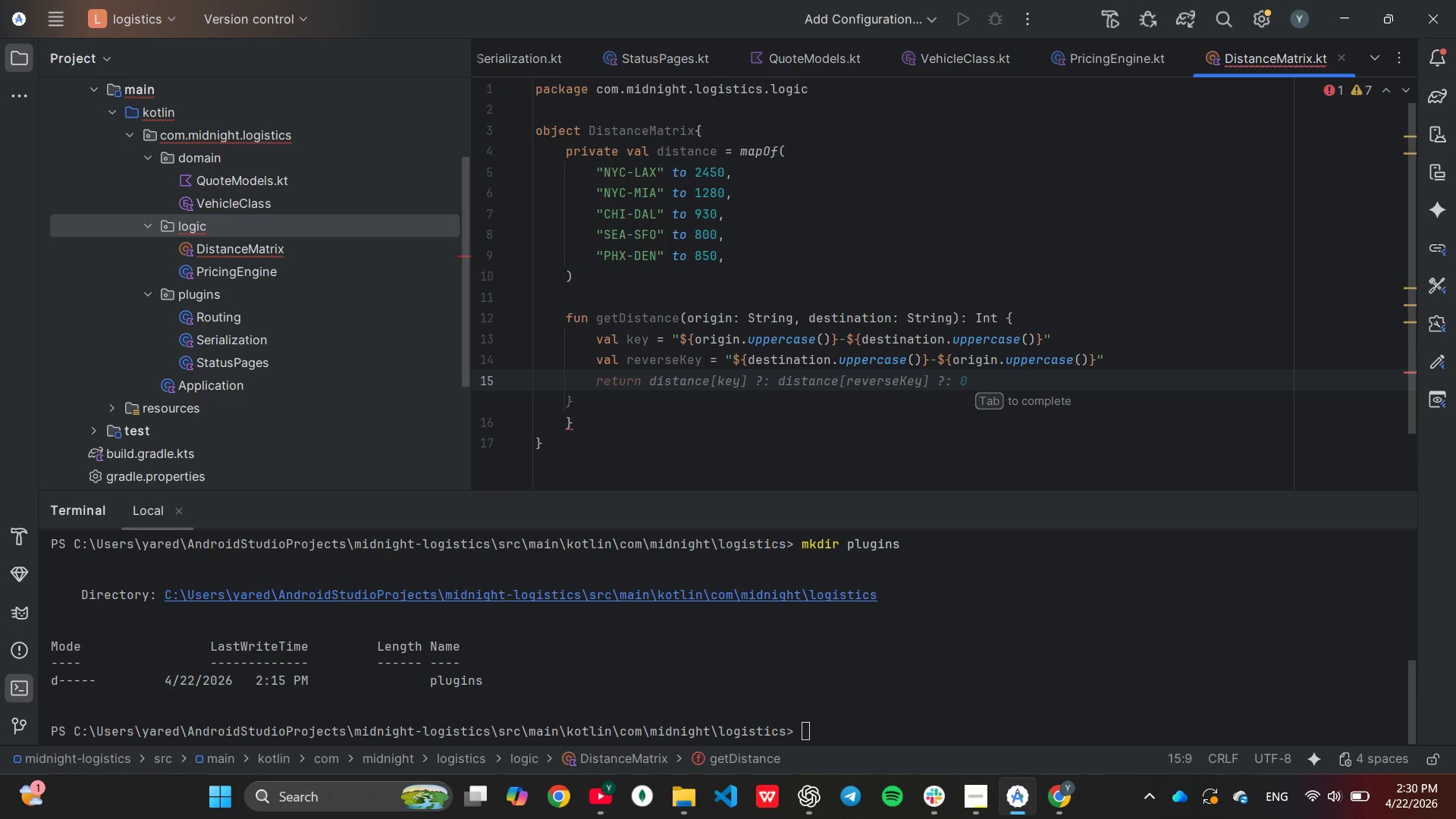 
wait(6.55)
 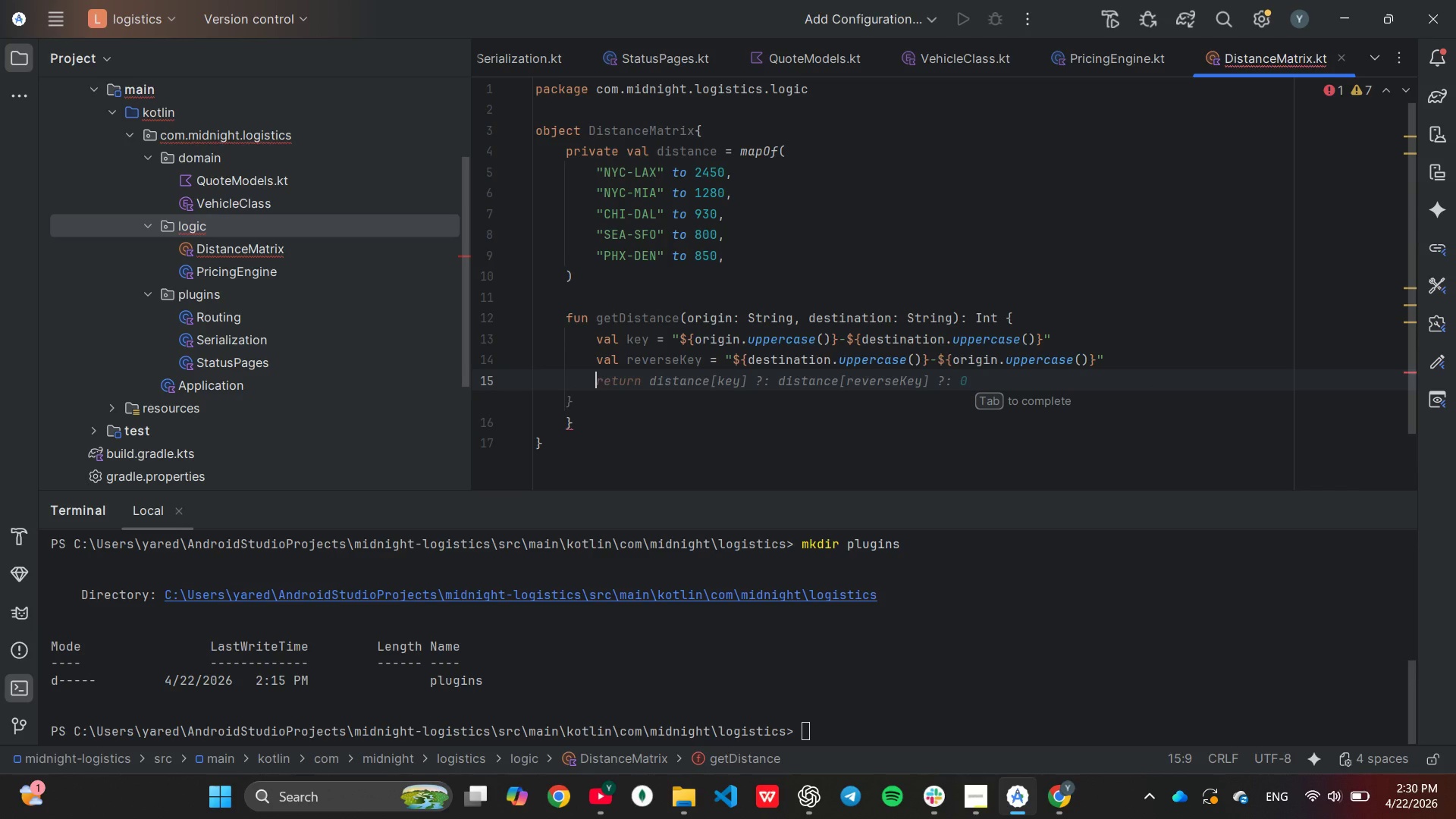 
key(Tab)
 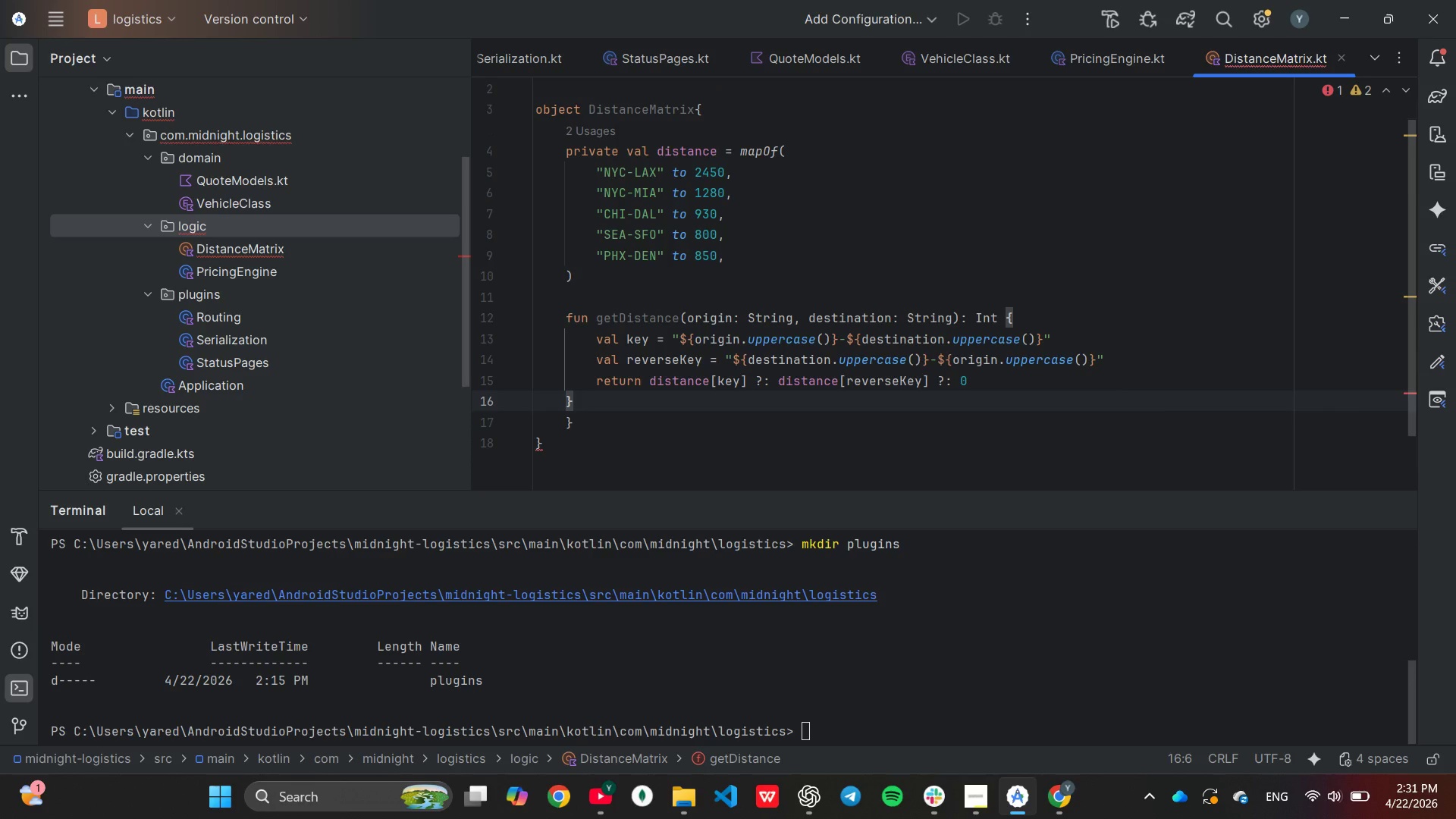 
wait(10.8)
 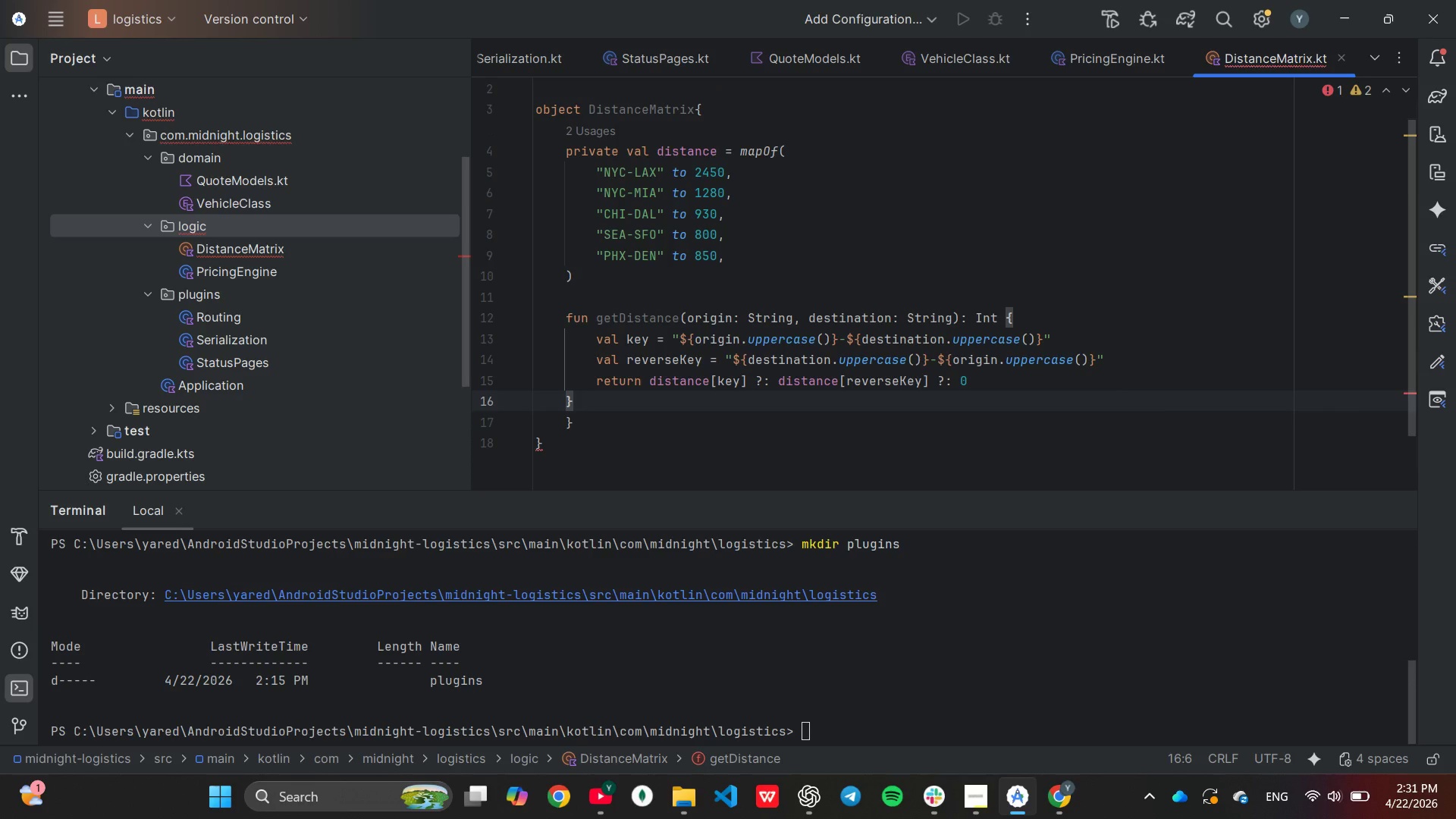 
key(ArrowLeft)
 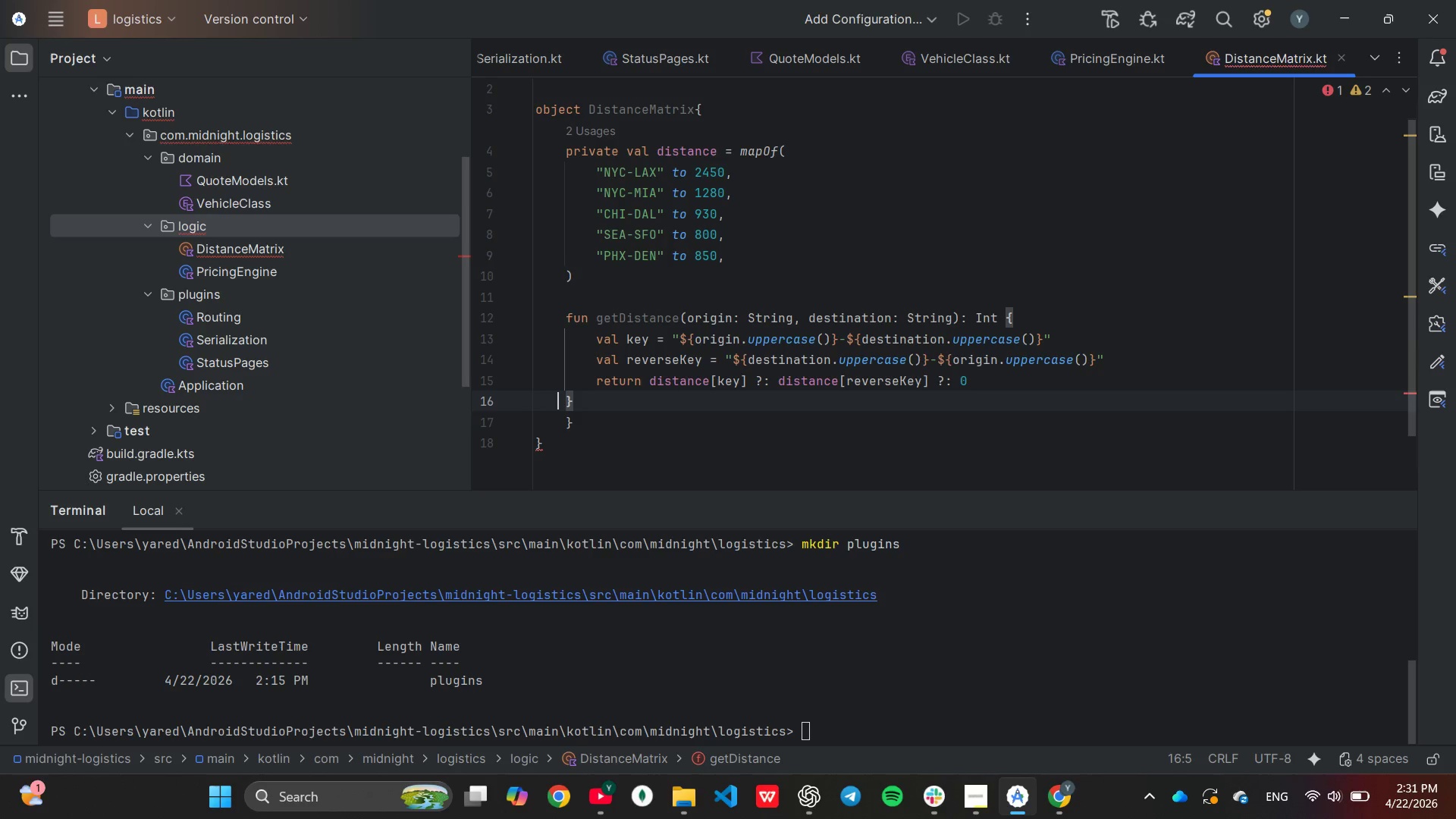 
key(ArrowLeft)
 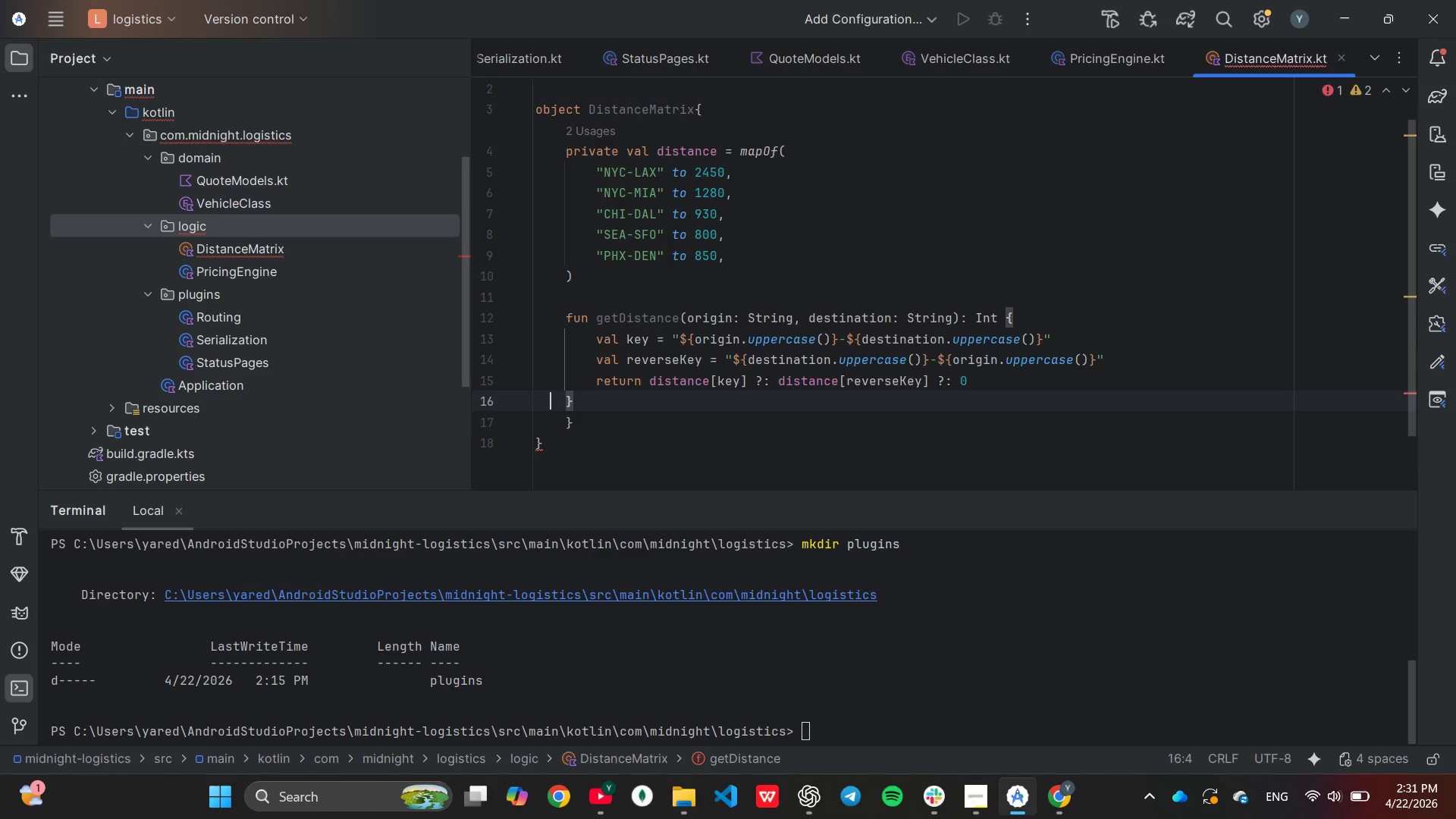 
key(ArrowLeft)
 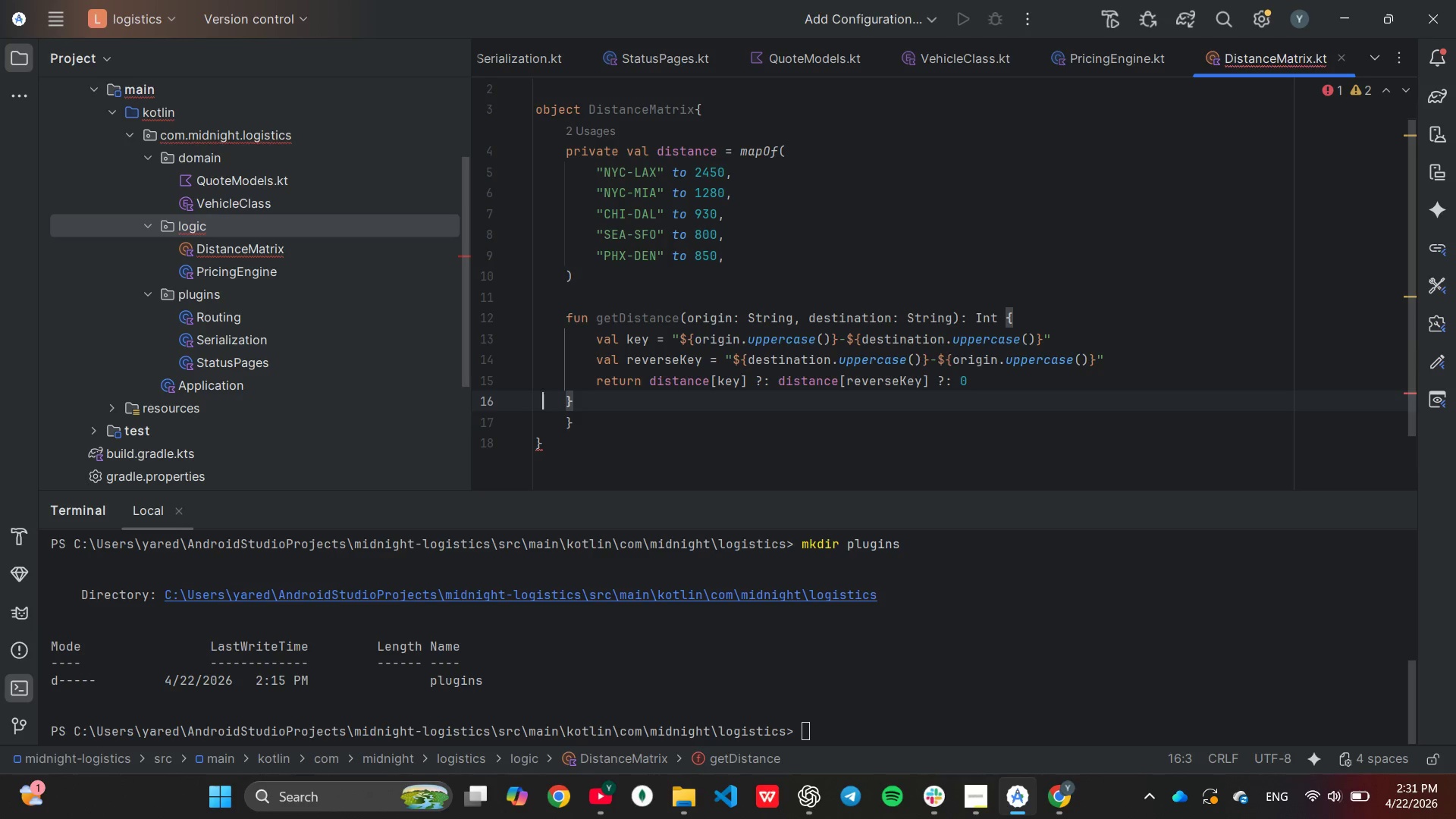 
key(ArrowLeft)
 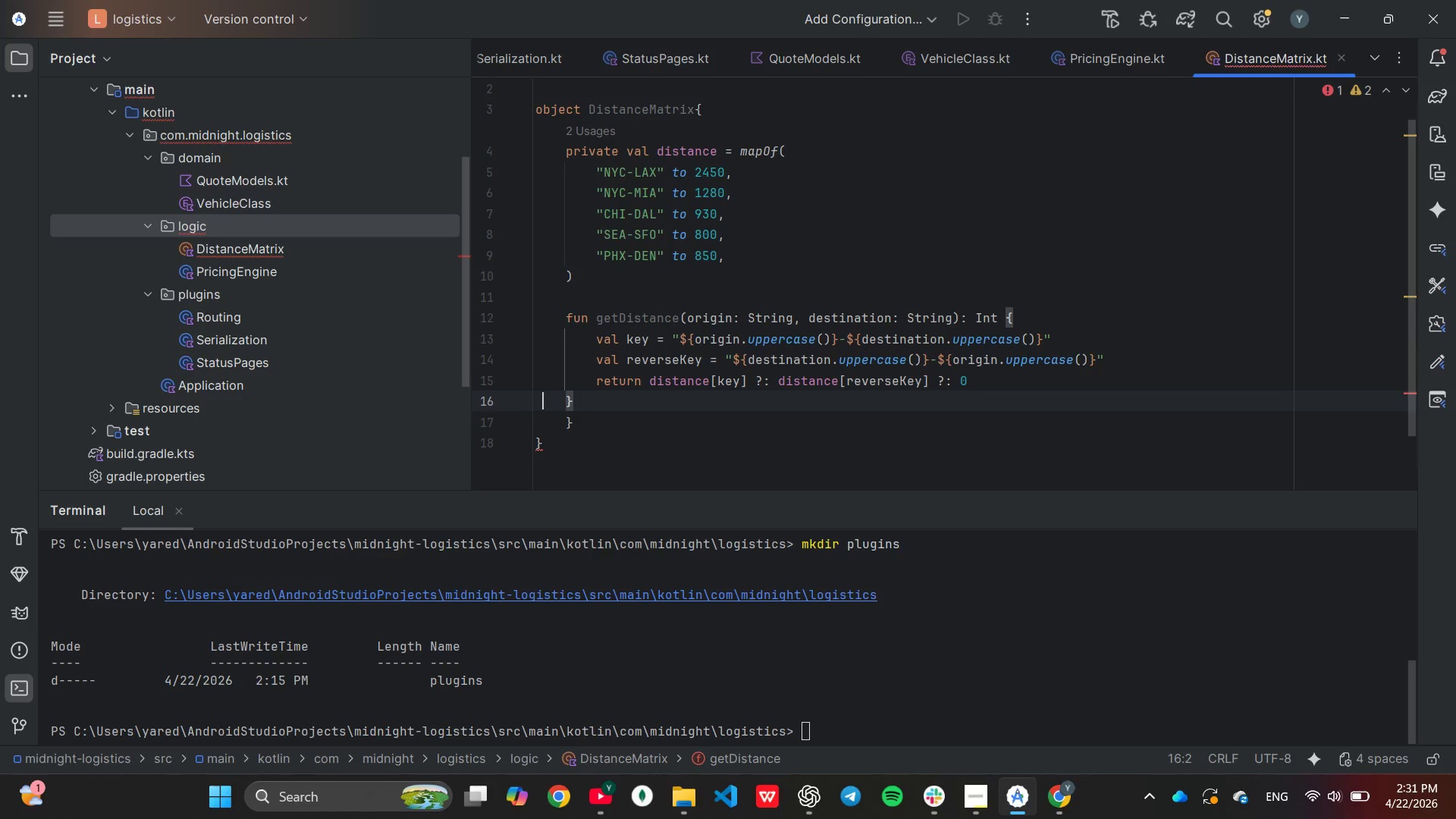 
key(ArrowLeft)
 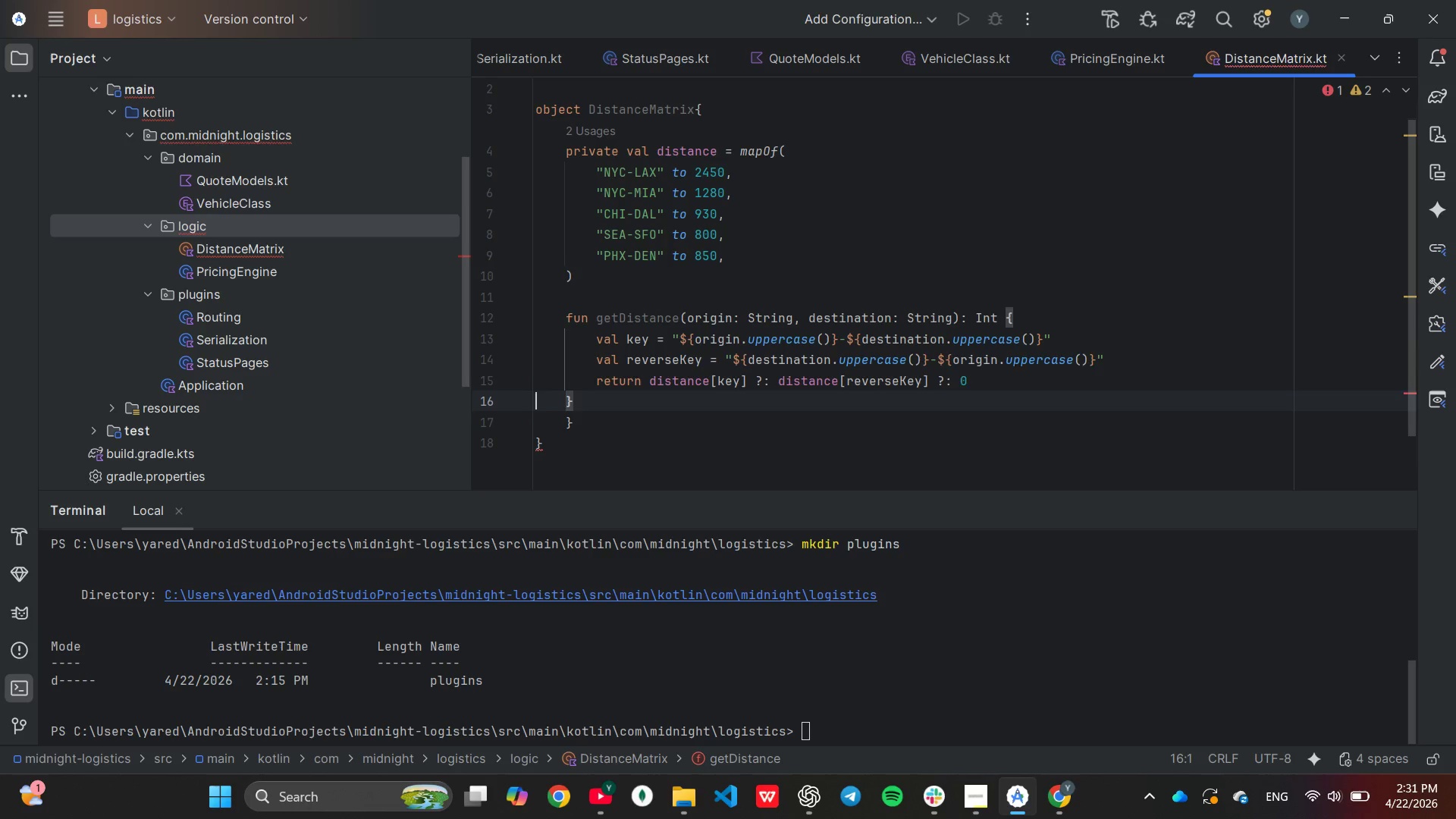 
key(ArrowLeft)
 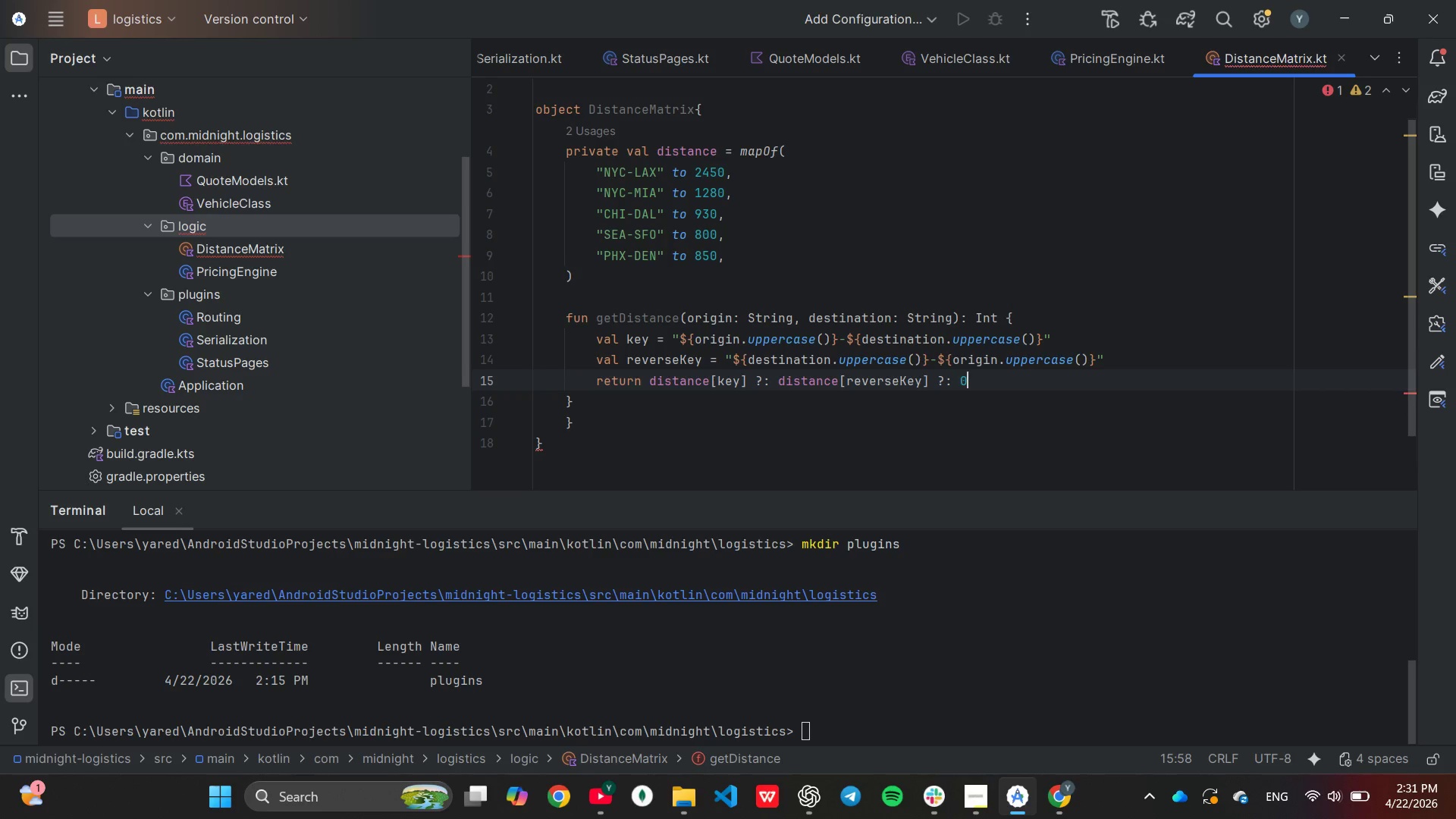 
key(Backspace)
type(thro)
 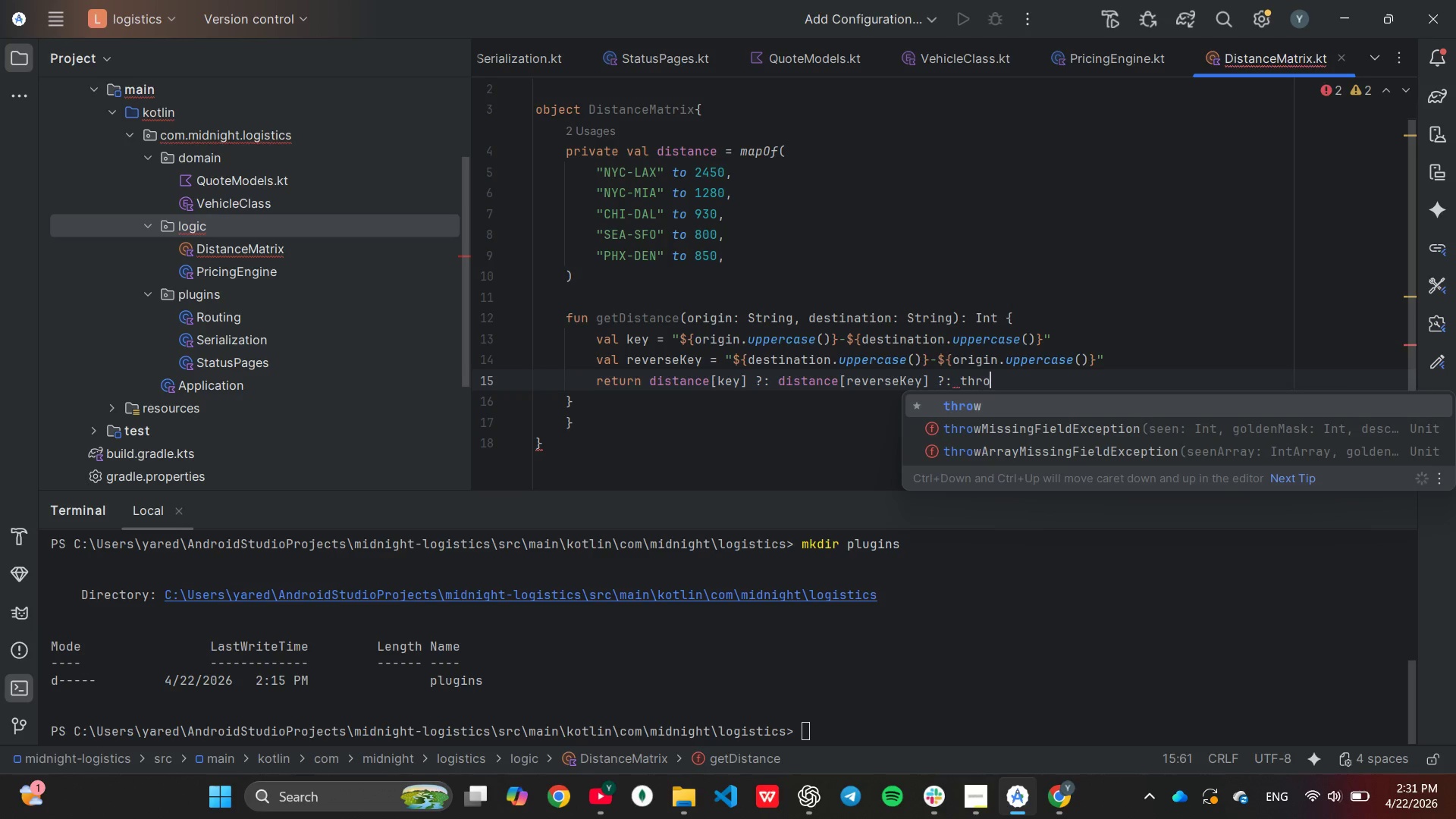 
key(Enter)
 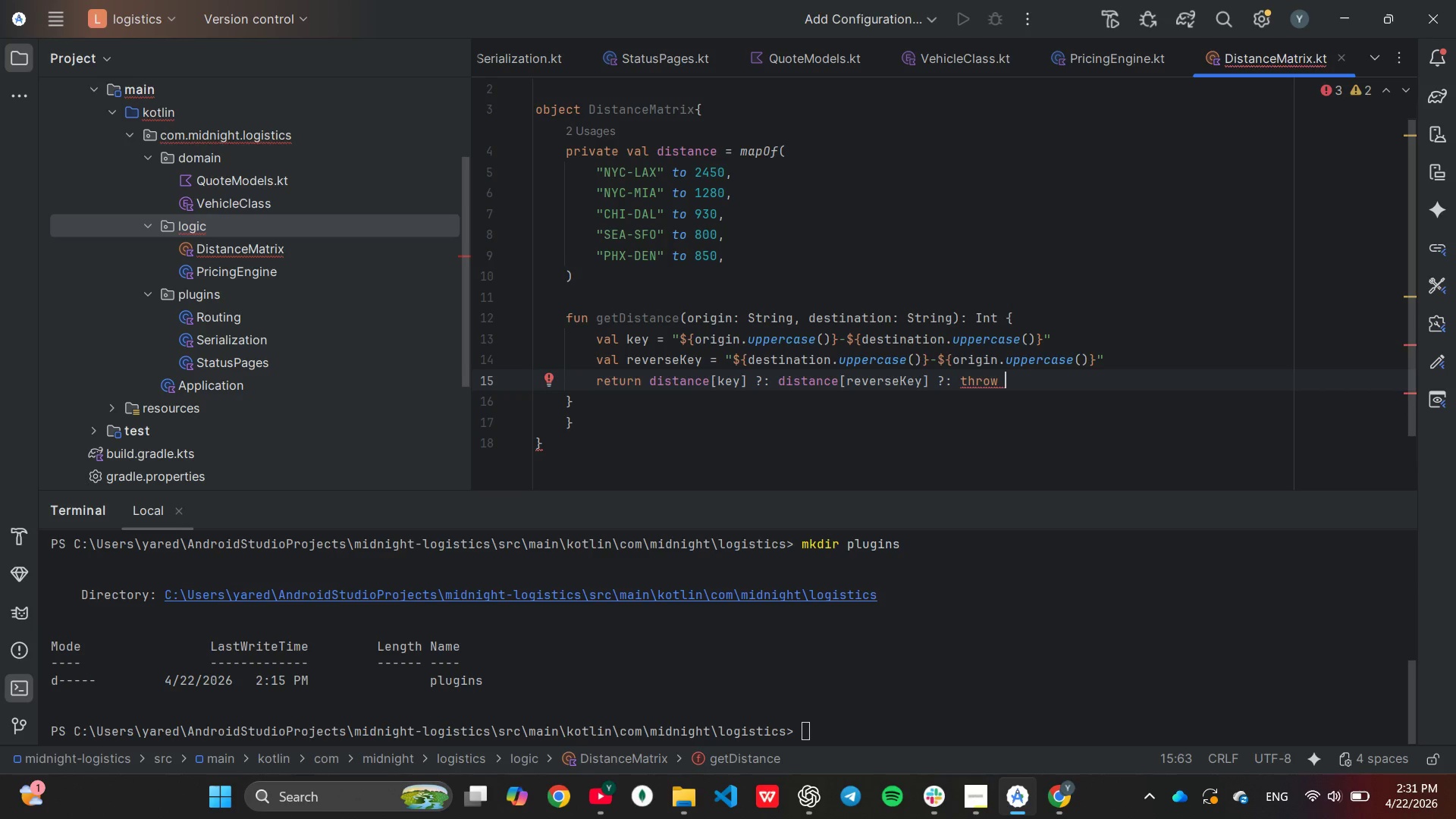 
type(Ill)
 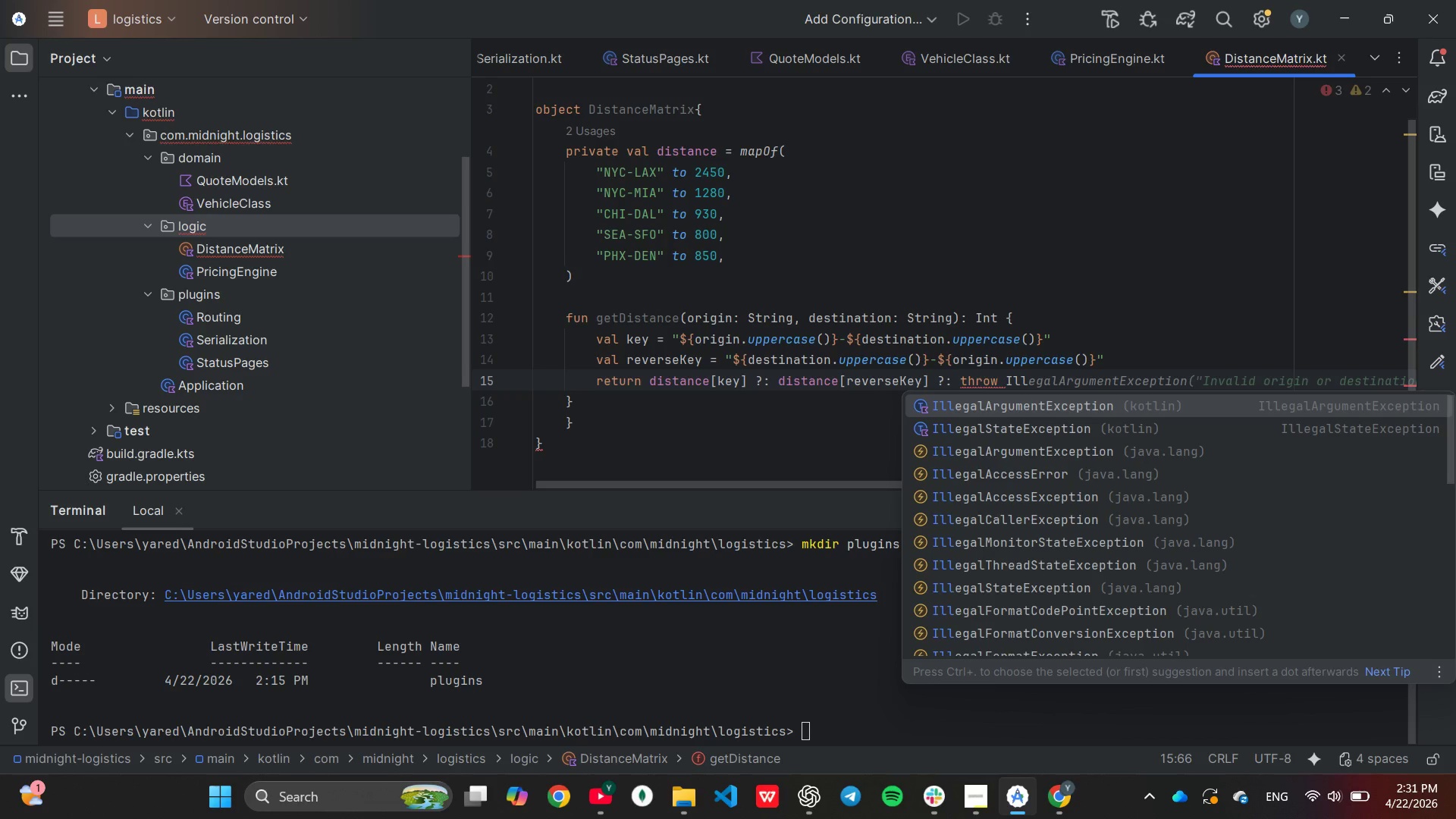 
wait(7.73)
 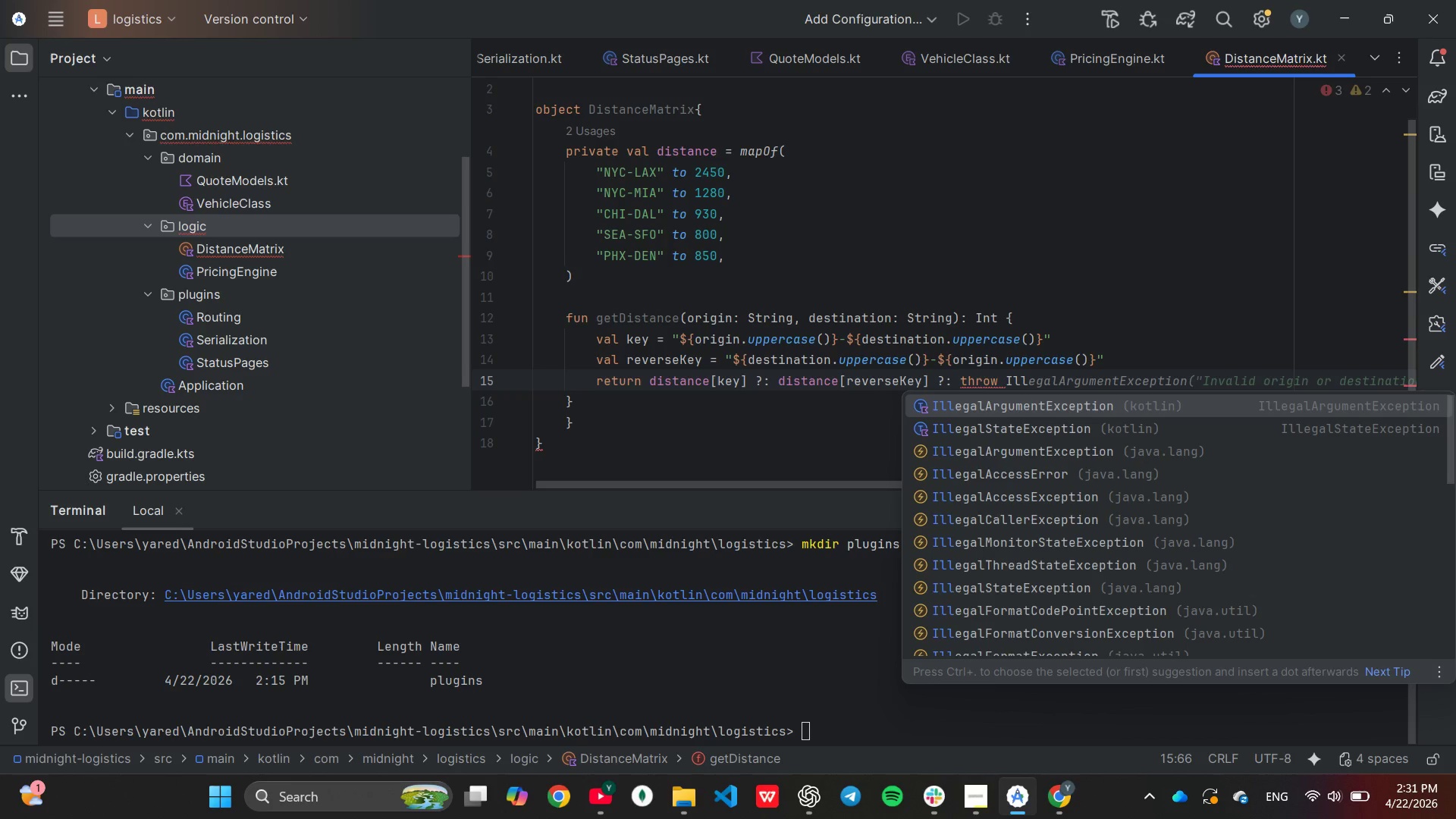 
key(Tab)
 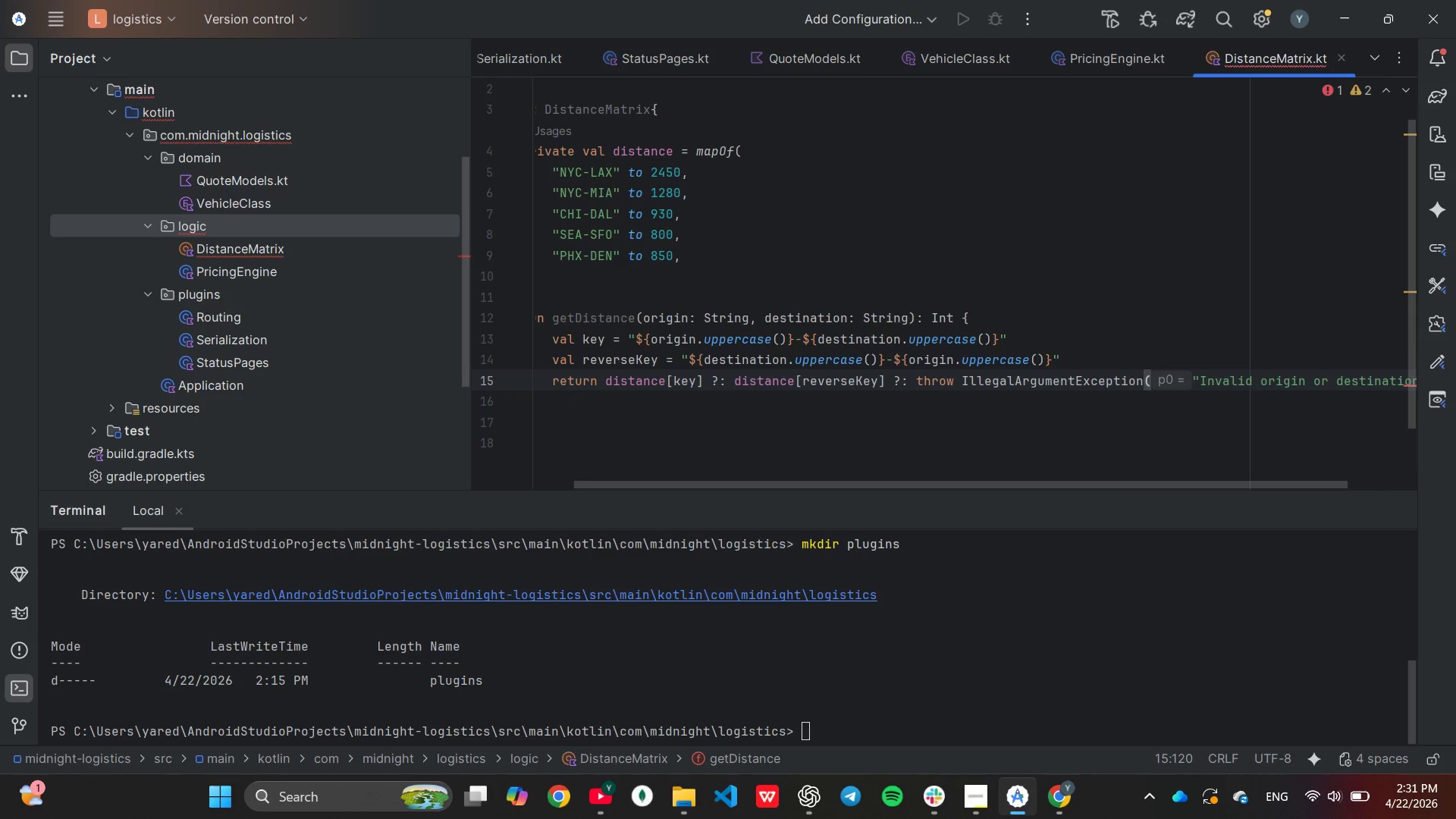 
key(ArrowLeft)
 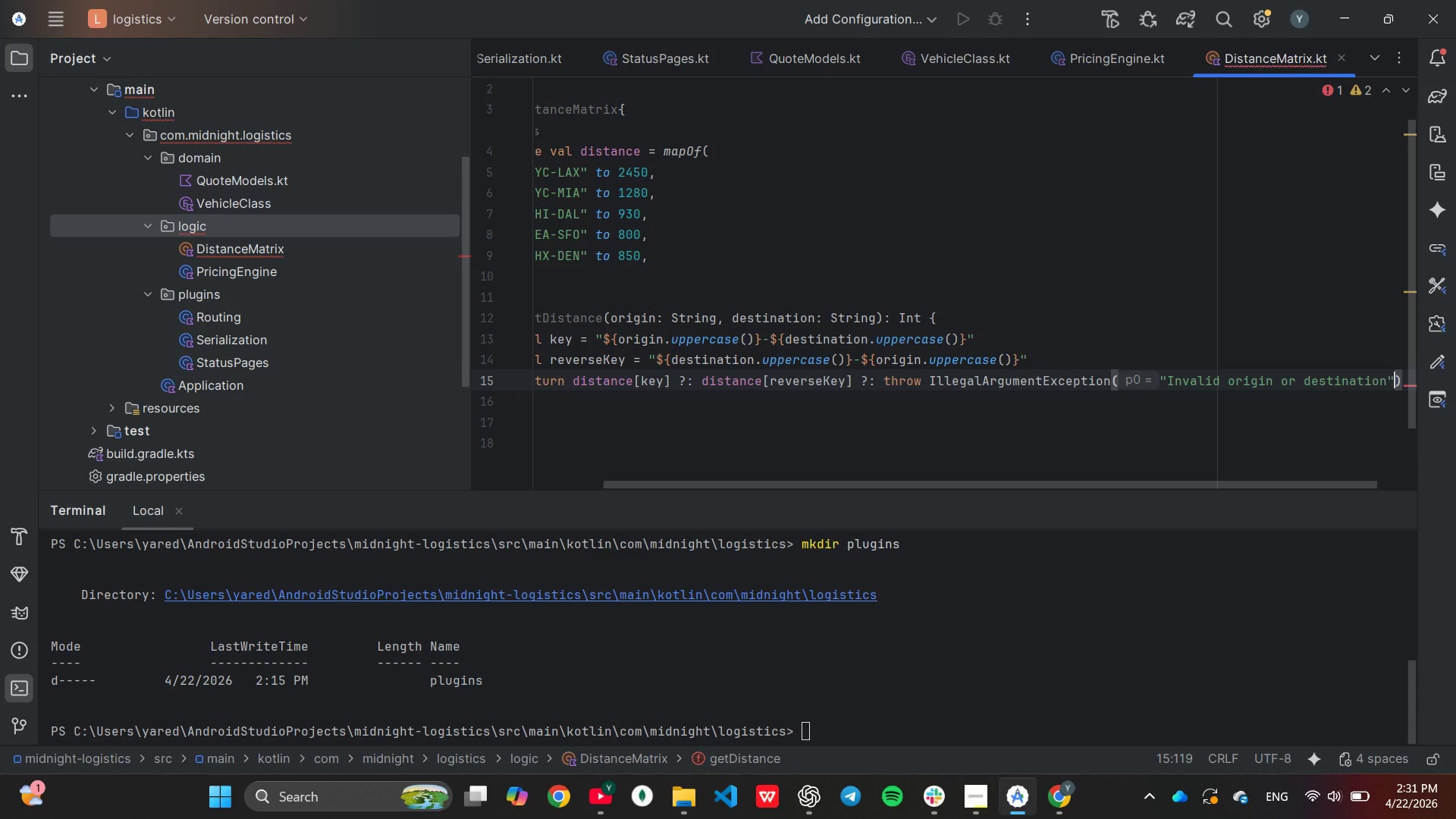 
key(ArrowLeft)
 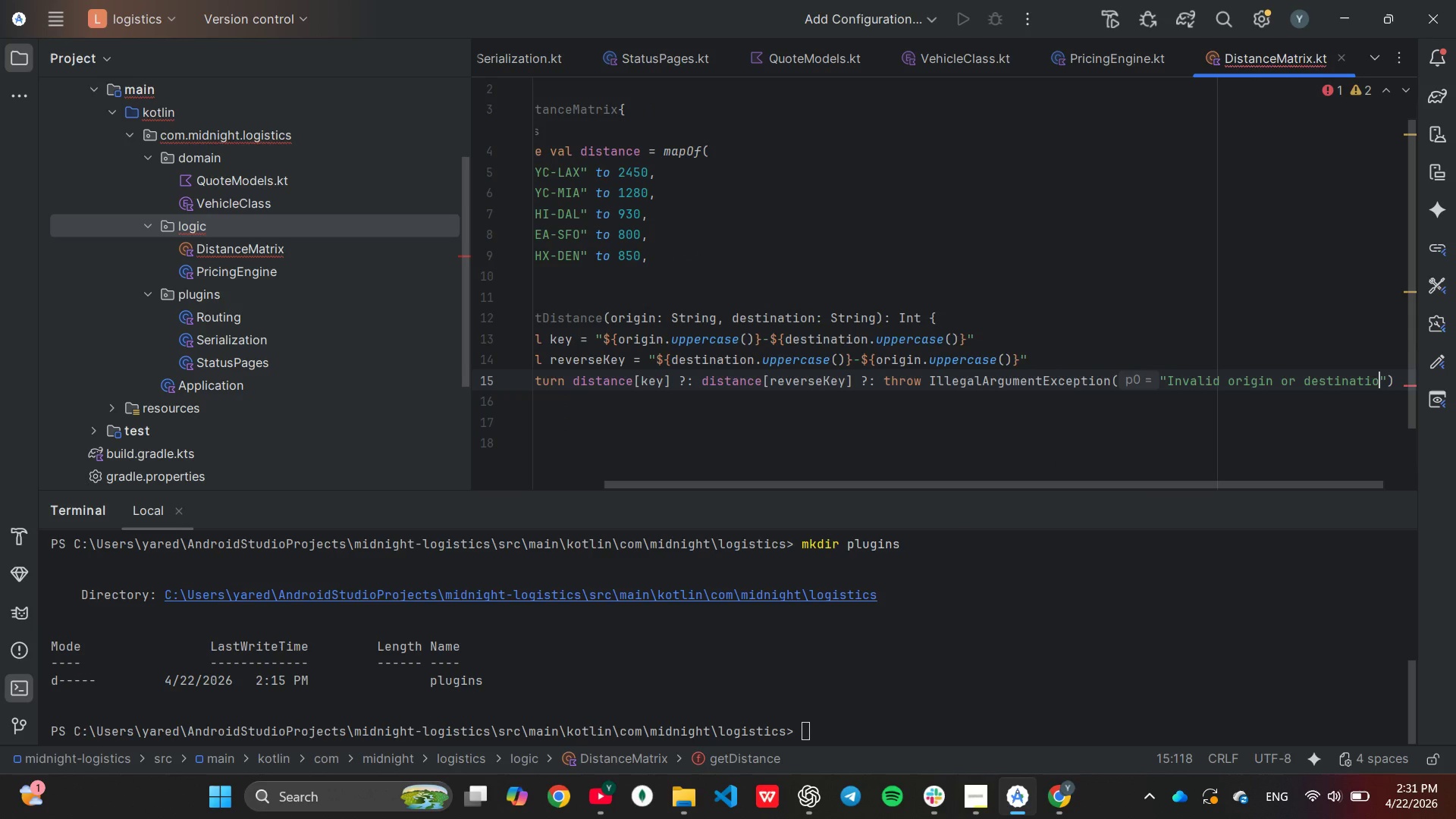 
hold_key(key=Backspace, duration=0.31)
 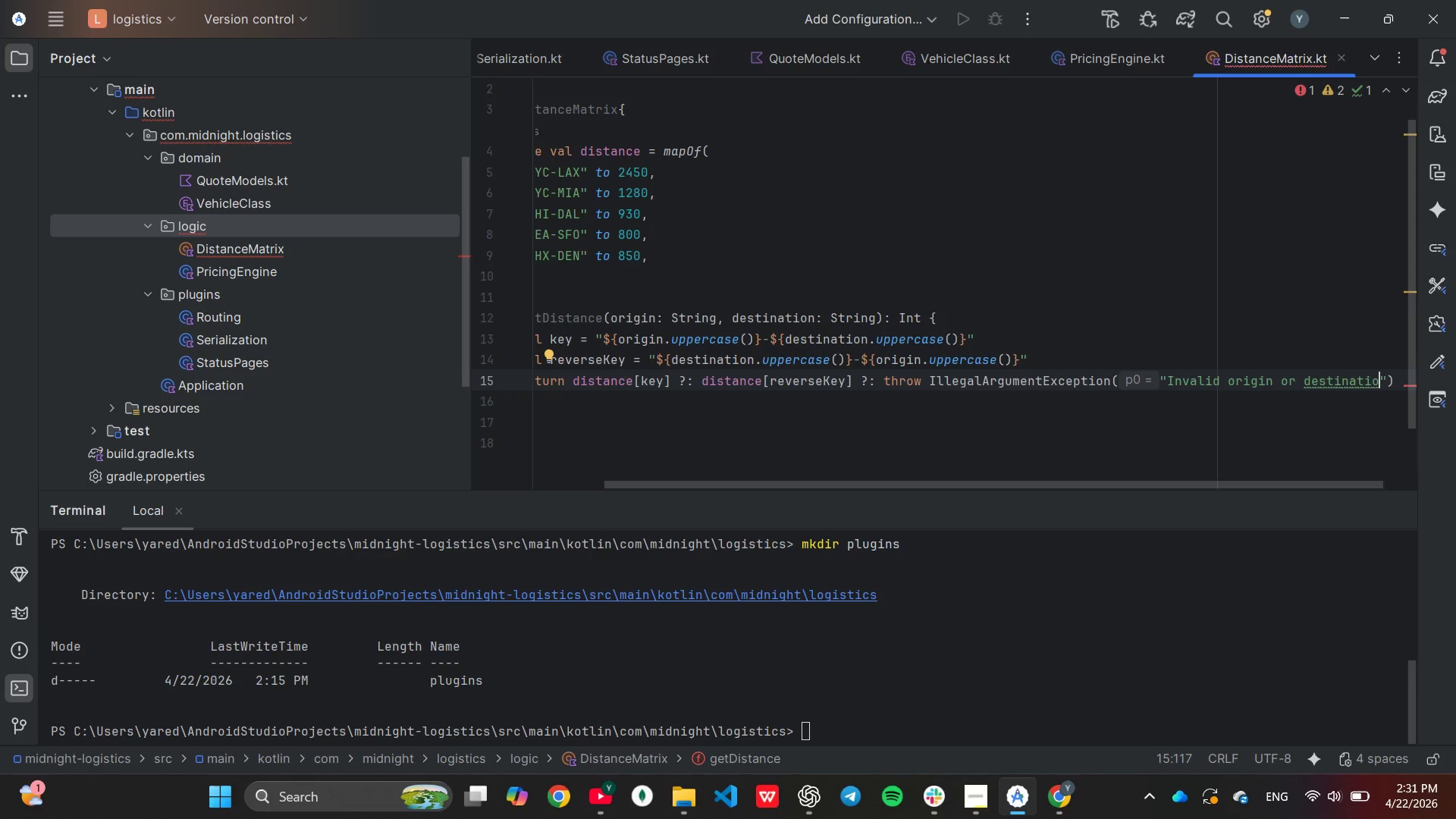 
hold_key(key=Backspace, duration=1.2)
 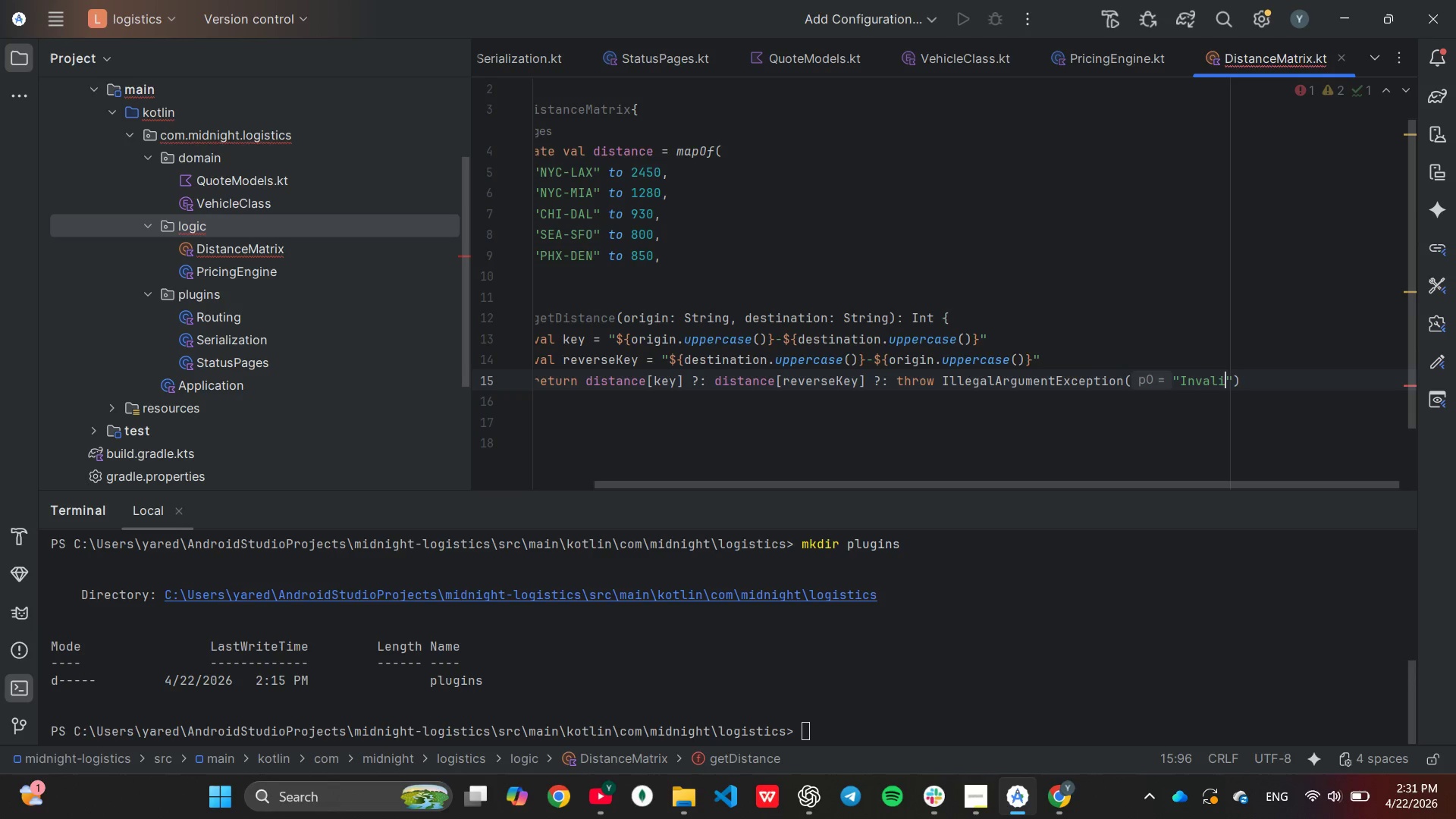 
key(Backspace)
key(Backspace)
key(Backspace)
key(Backspace)
key(Backspace)
key(Backspace)
key(Backspace)
type(Unsupported route. we only )
 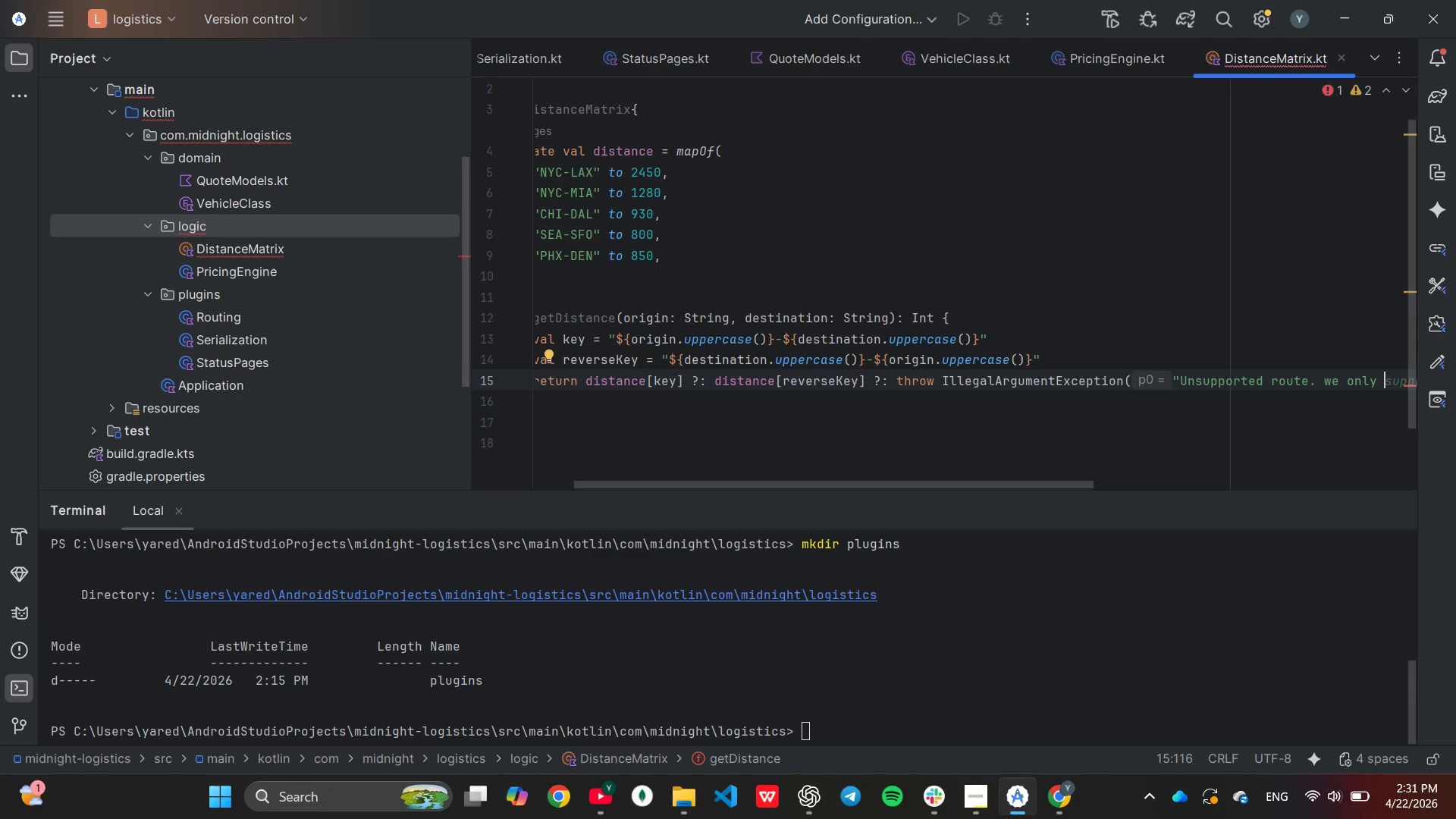 
key(Tab)
 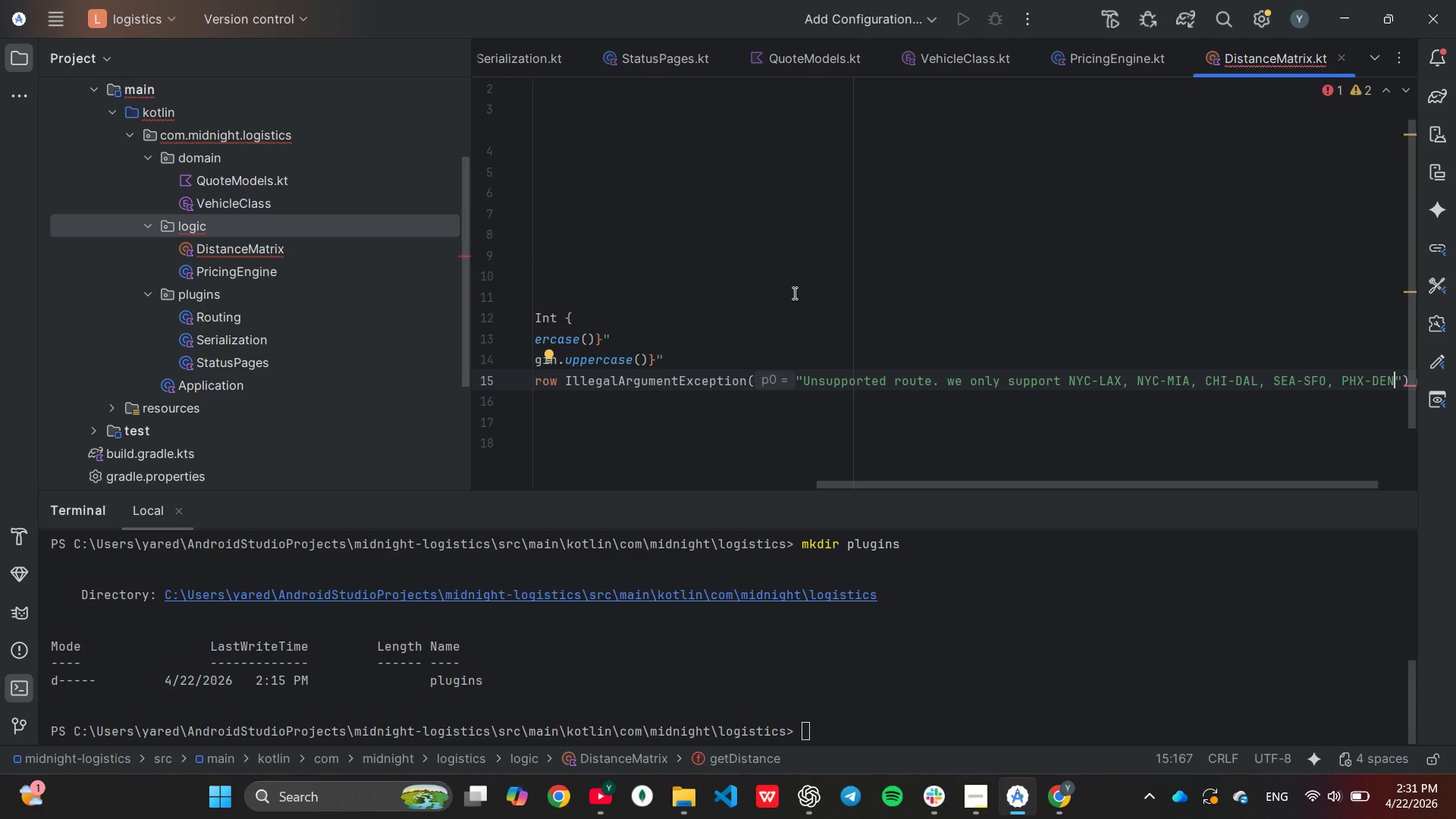 
wait(5.55)
 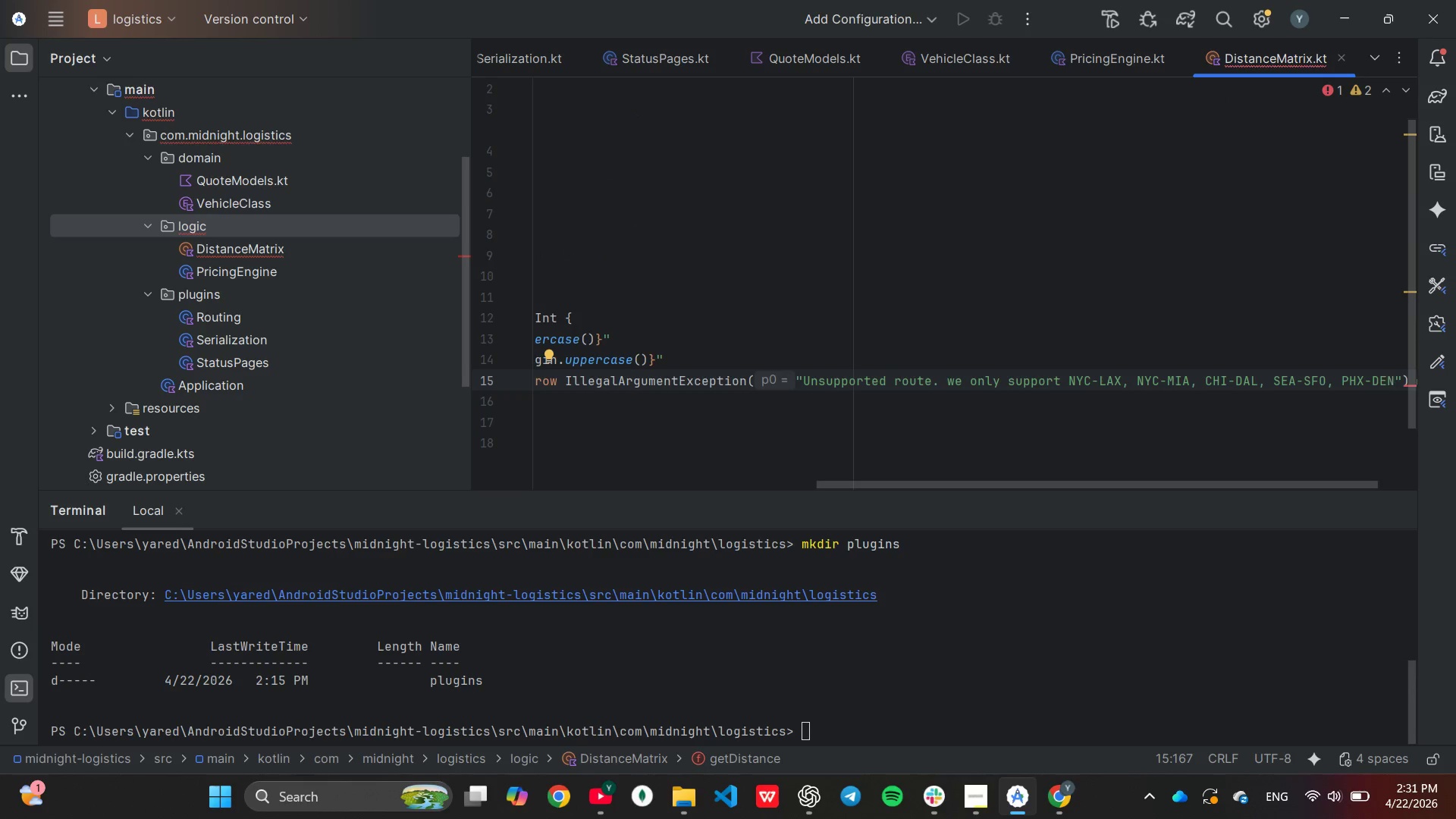 
hold_key(key=Backspace, duration=1.5)
 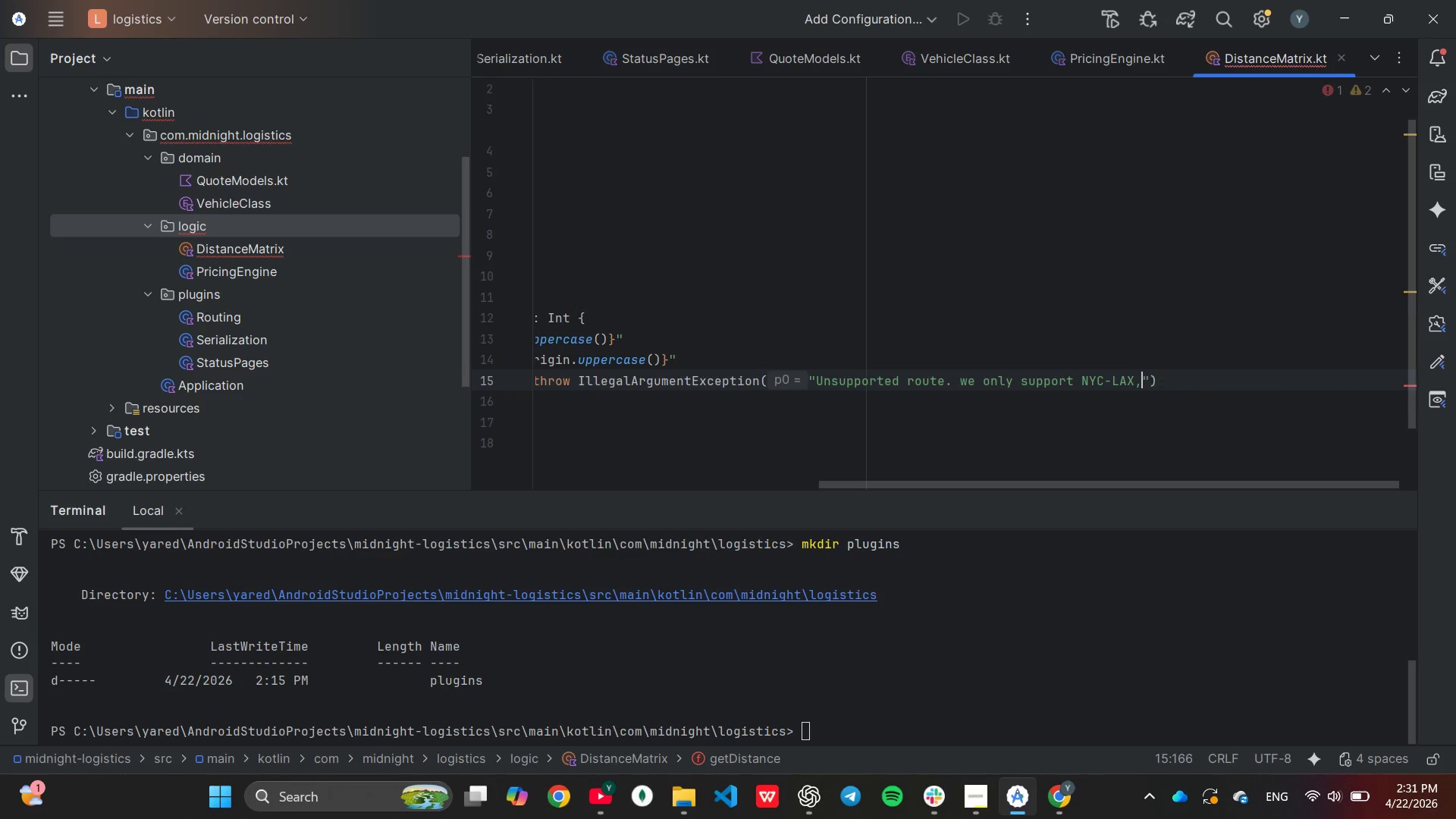 
key(Backspace)
key(Backspace)
key(Backspace)
key(Backspace)
key(Backspace)
key(Backspace)
key(Backspace)
key(Backspace)
key(Backspace)
key(Backspace)
key(Backspace)
key(Backspace)
type(major US Hubs)
 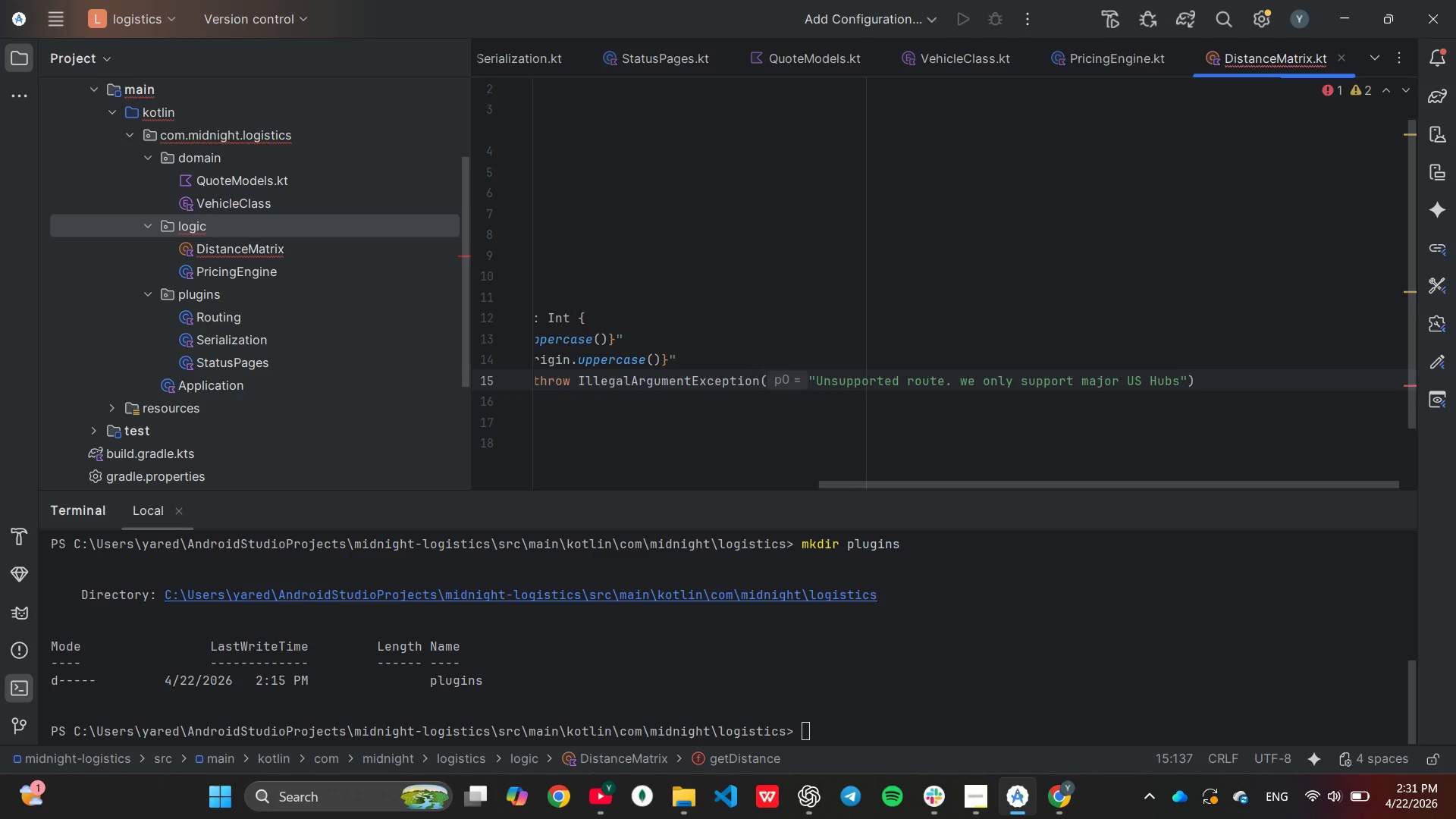 
key(ArrowRight)
 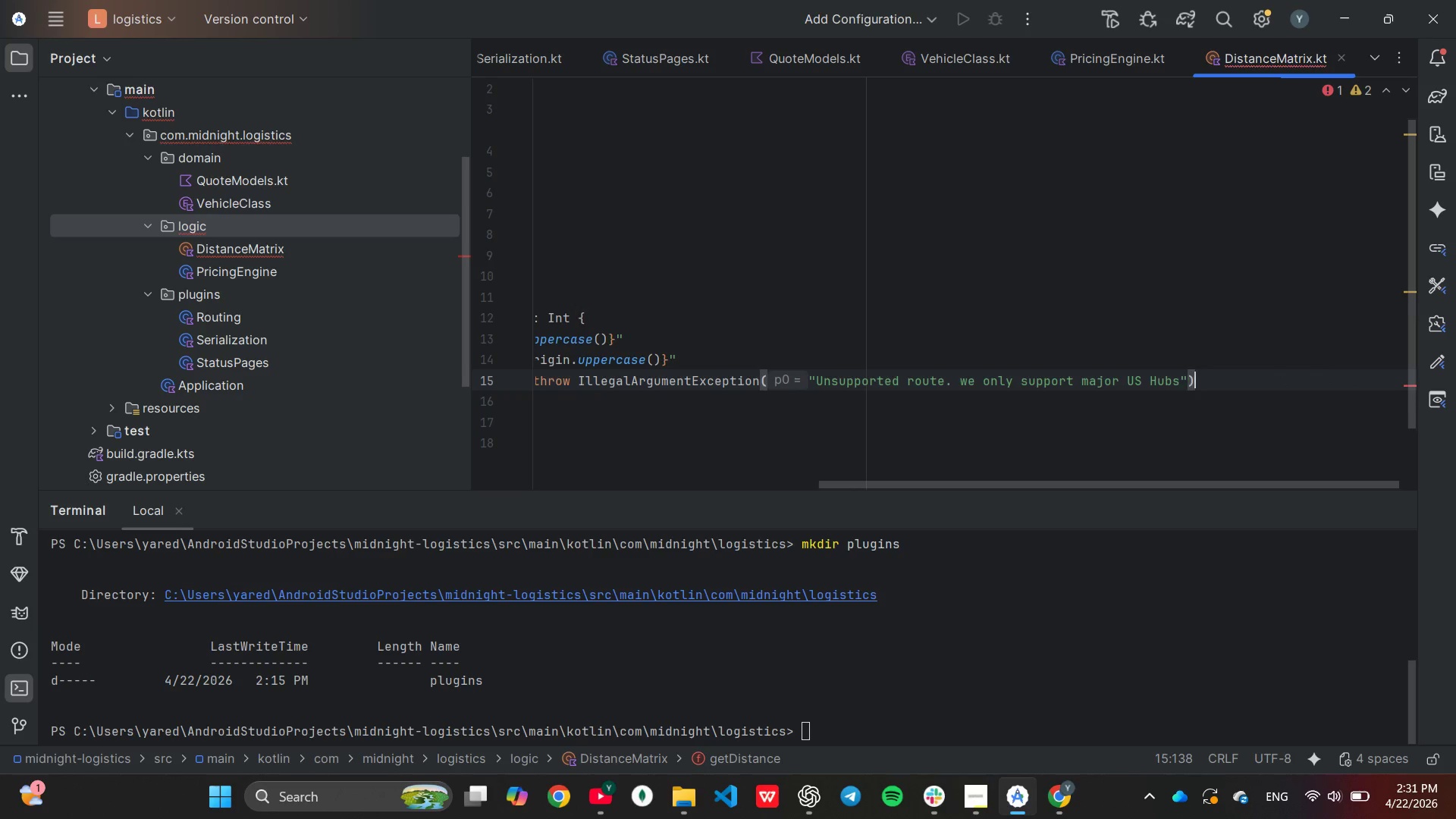 
key(ArrowRight)
 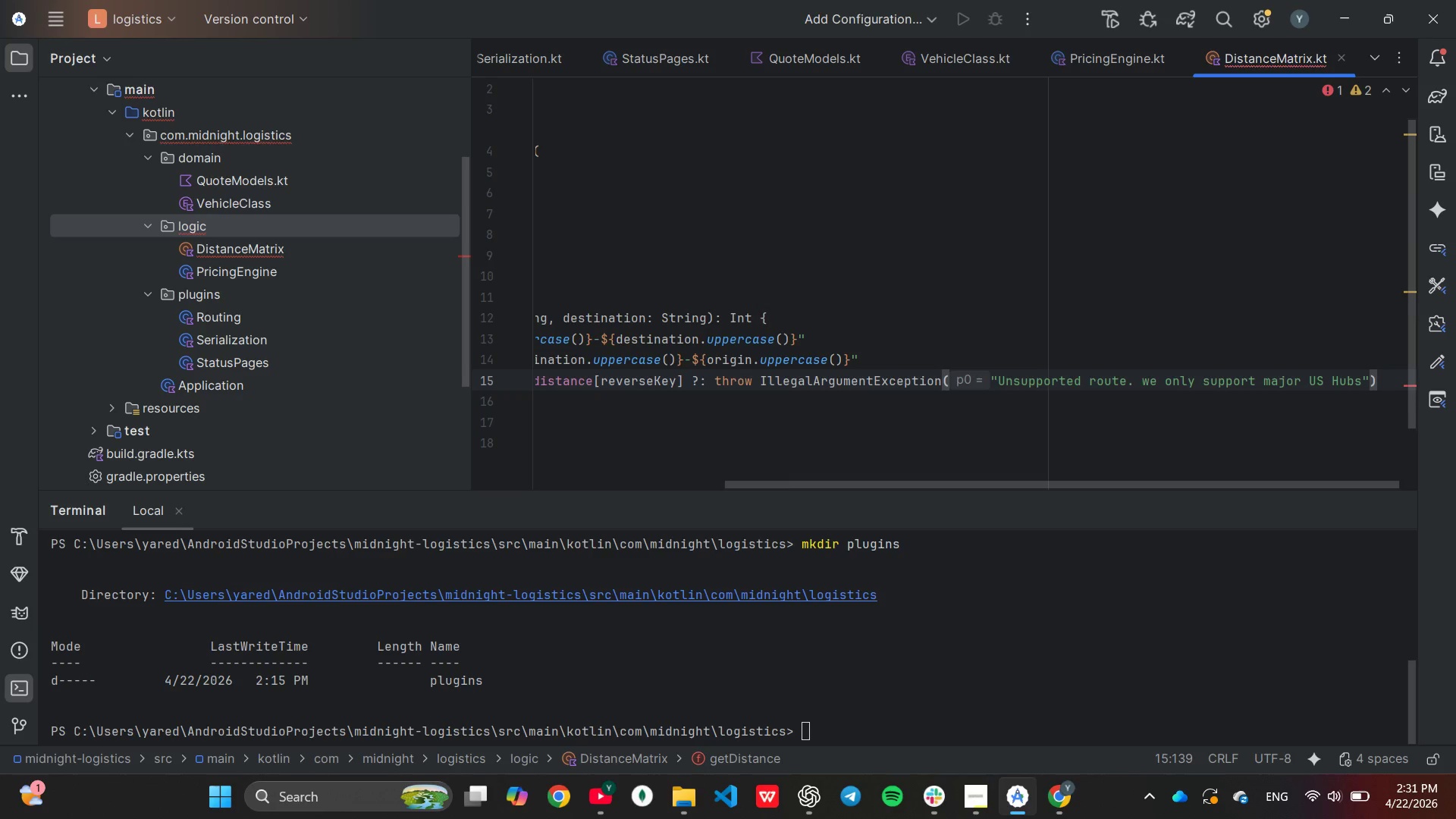 
key(Enter)
 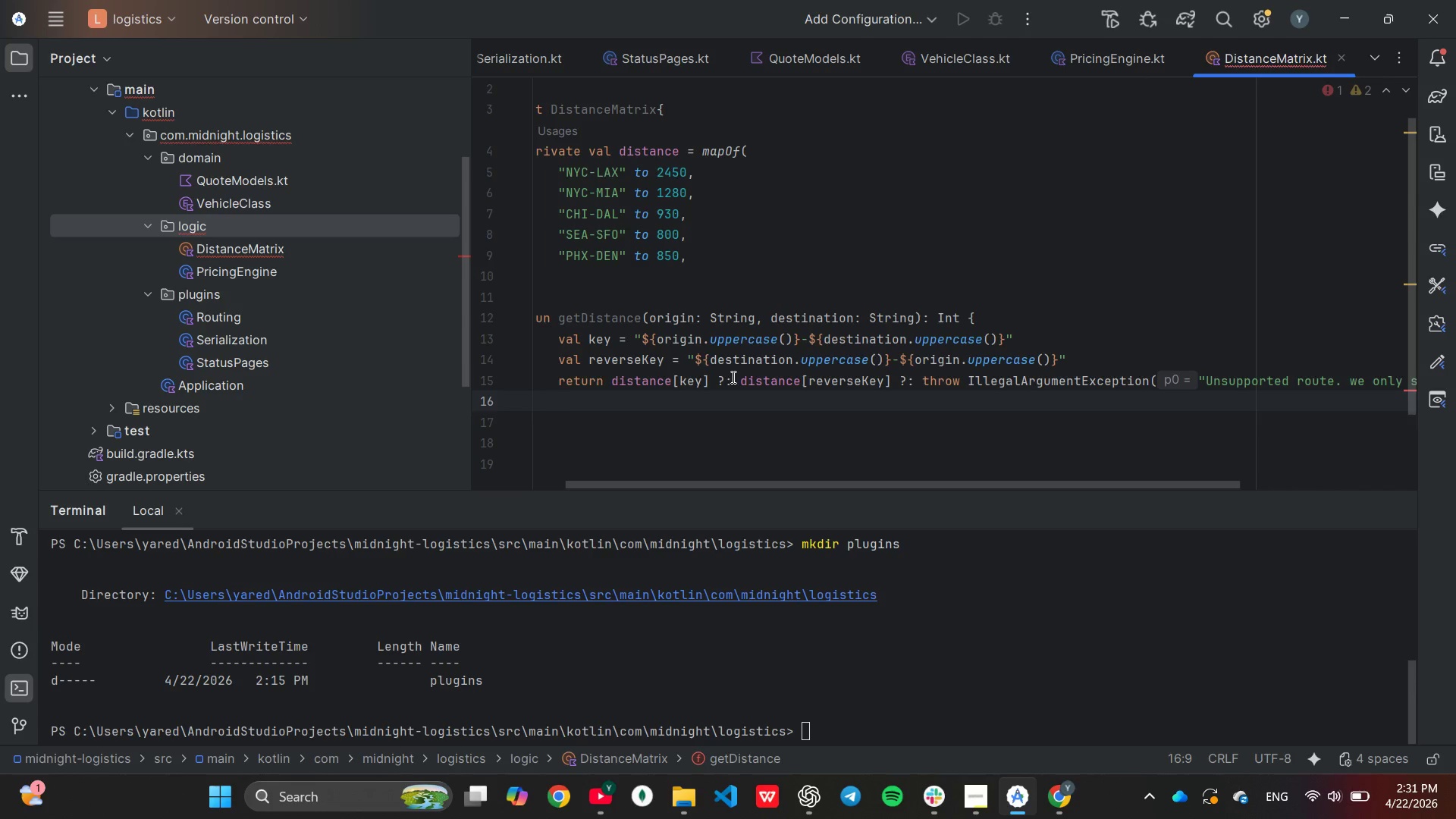 
key(Backspace)
 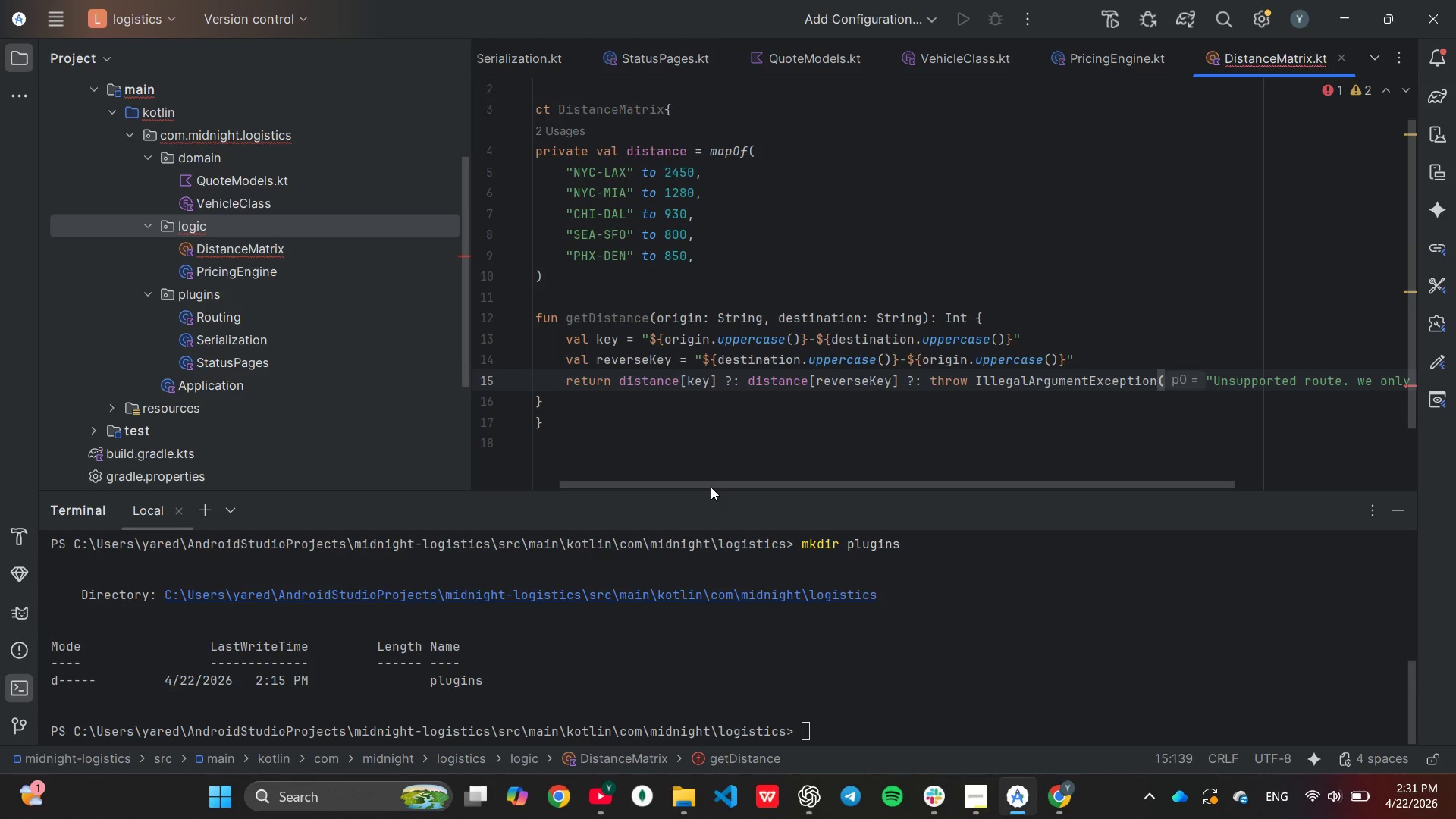 
left_click_drag(start_coordinate=[710, 485], to_coordinate=[562, 494])
 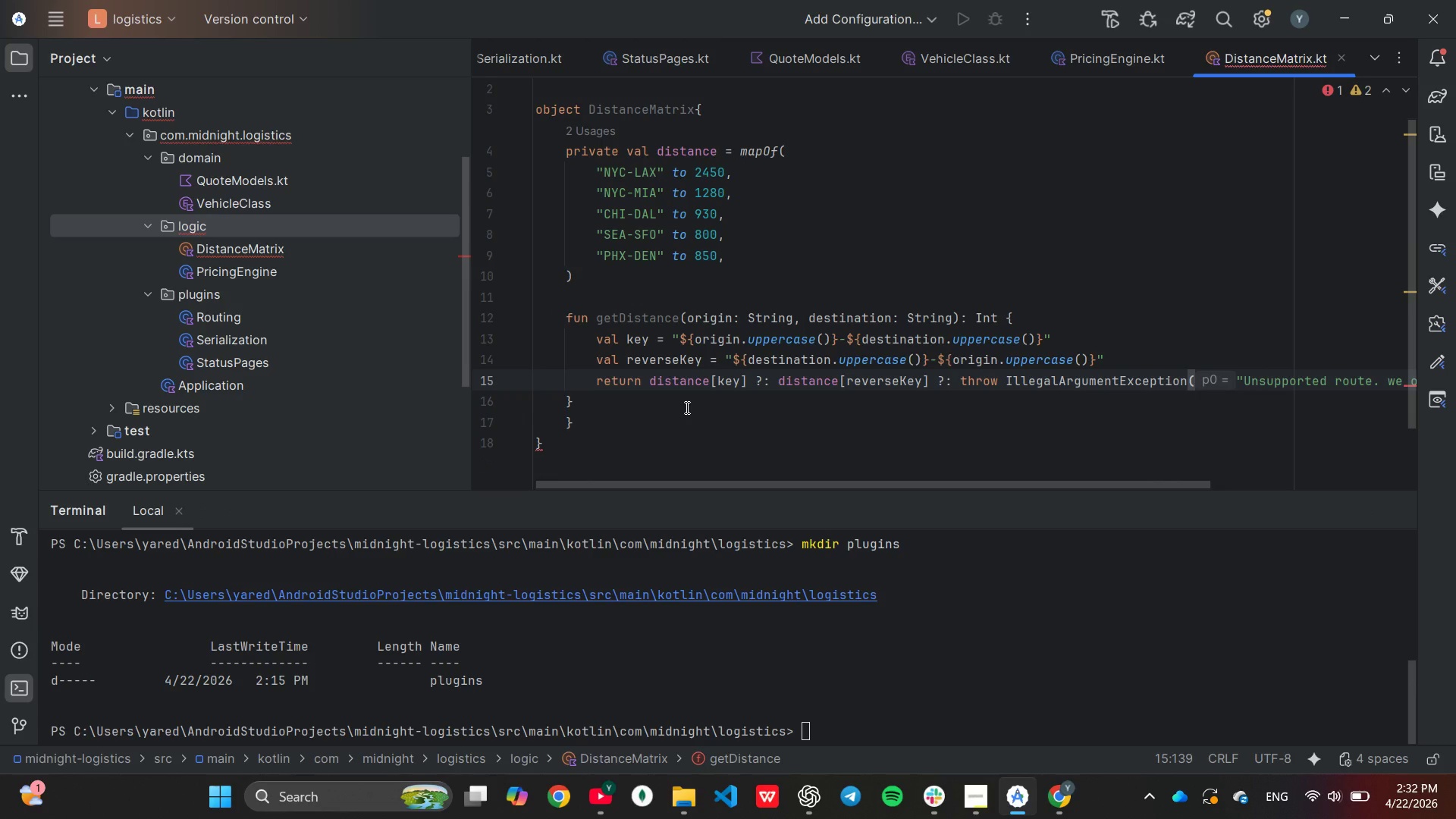 
left_click([686, 407])
 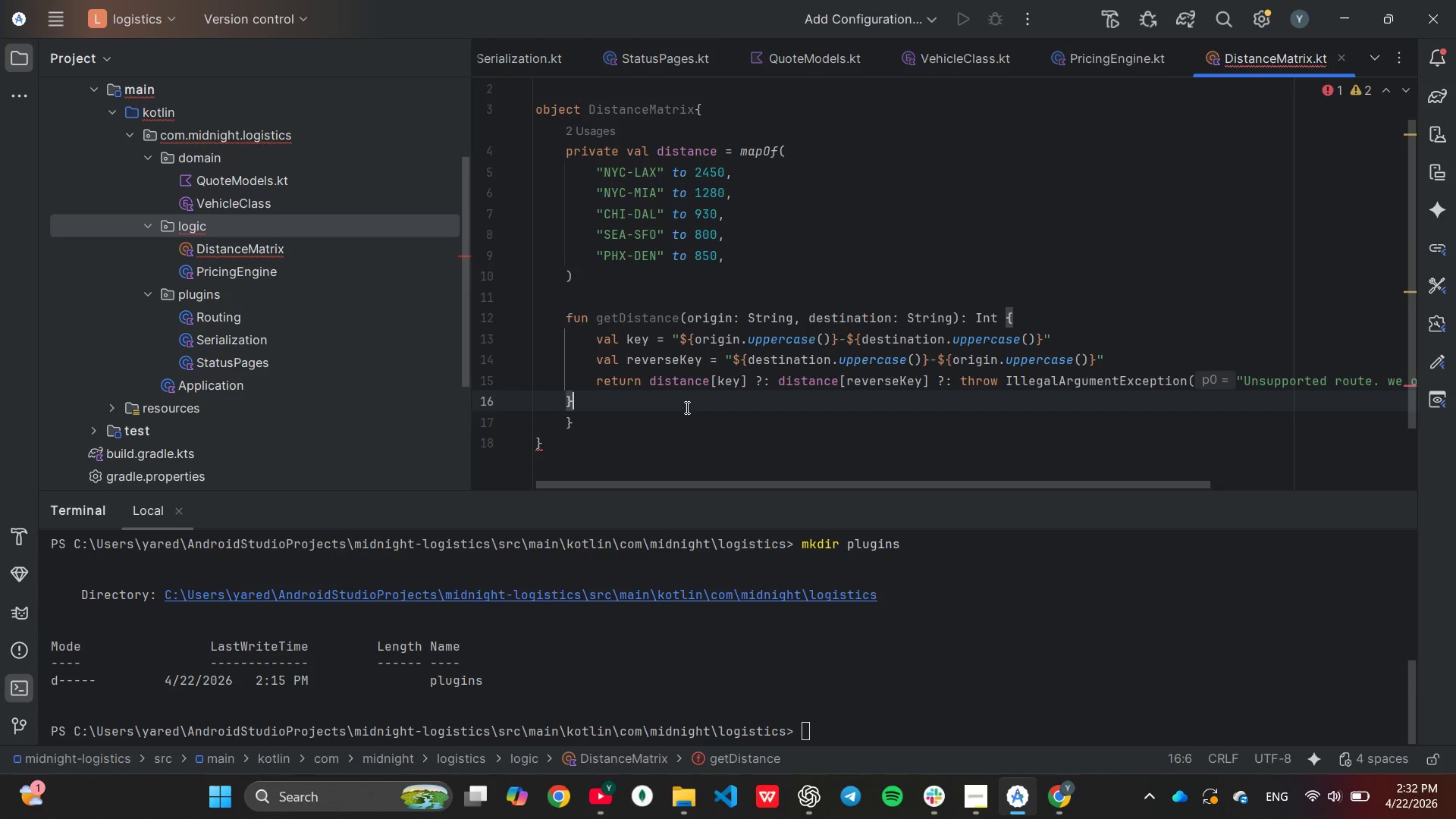 
key(Backspace)
 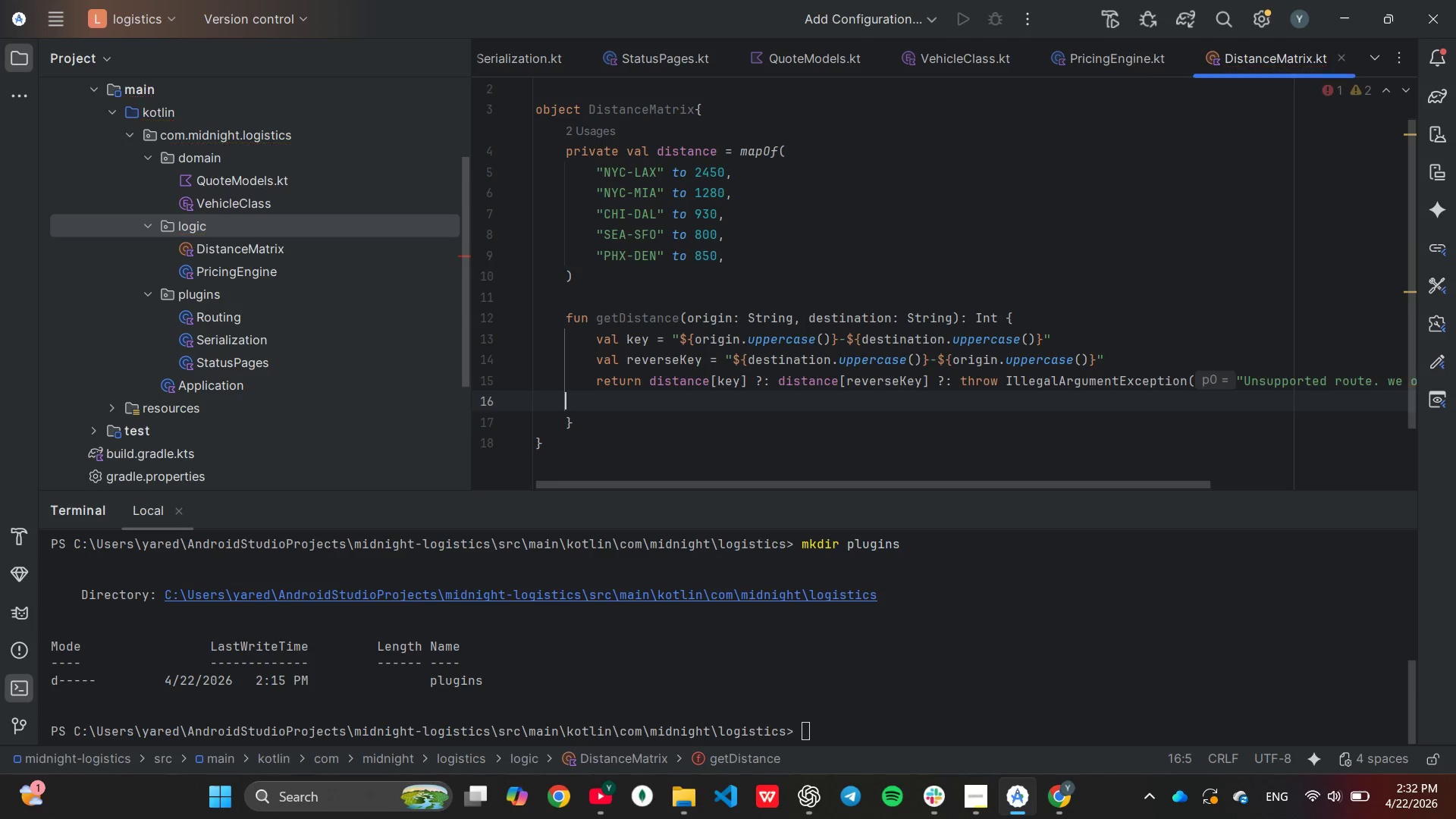 
key(Backspace)
 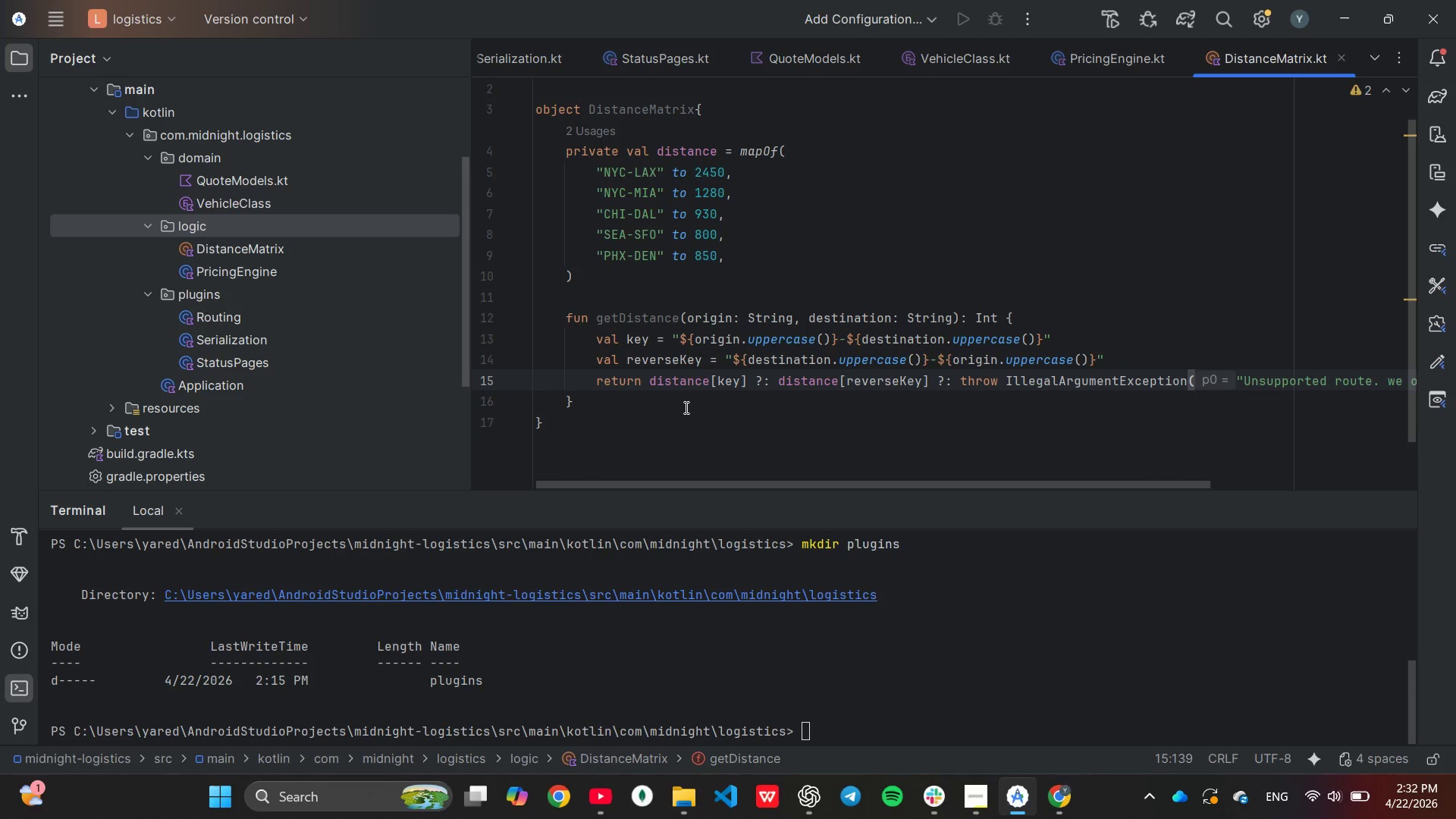 
left_click([685, 407])
 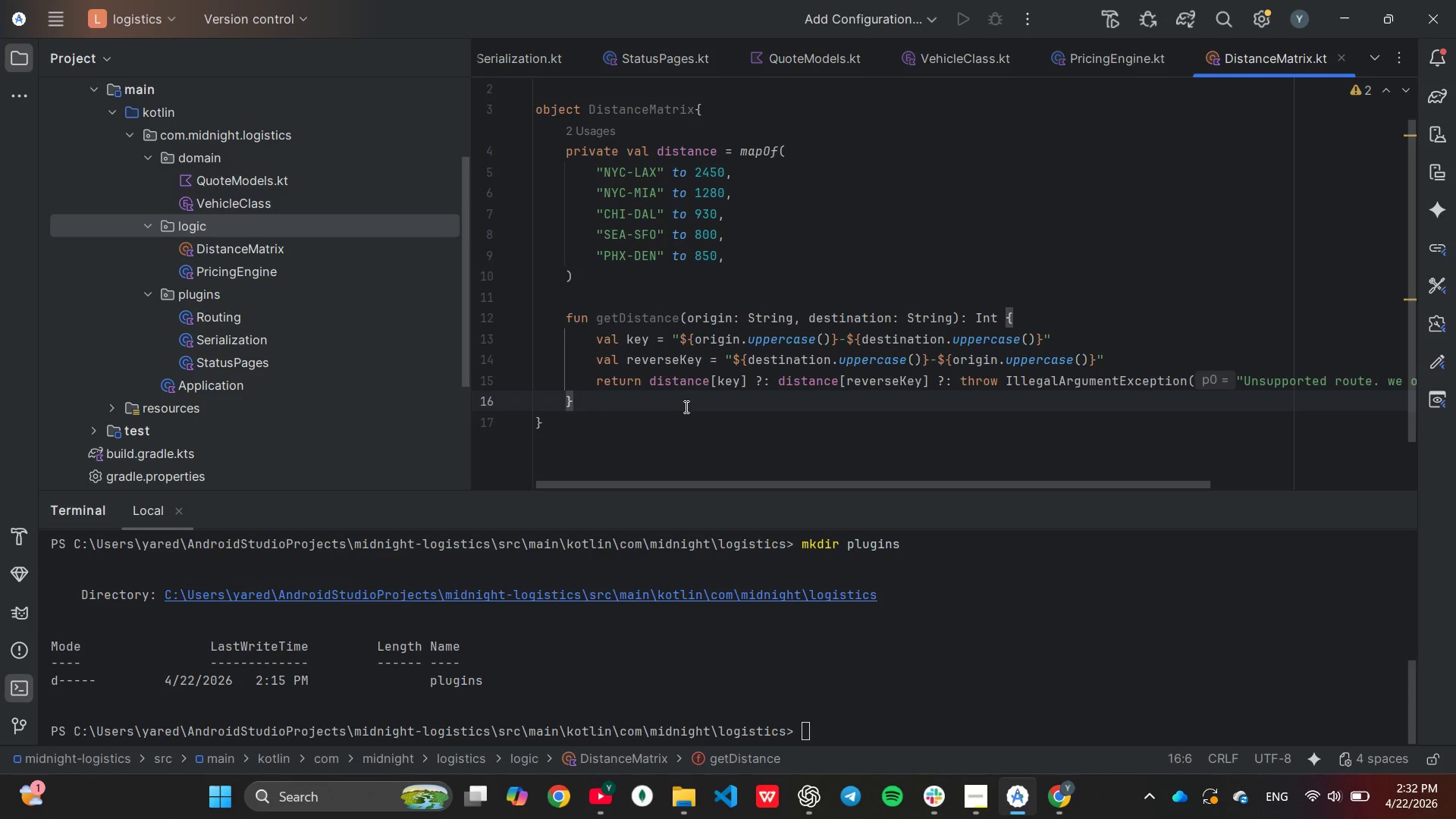 
wait(9.08)
 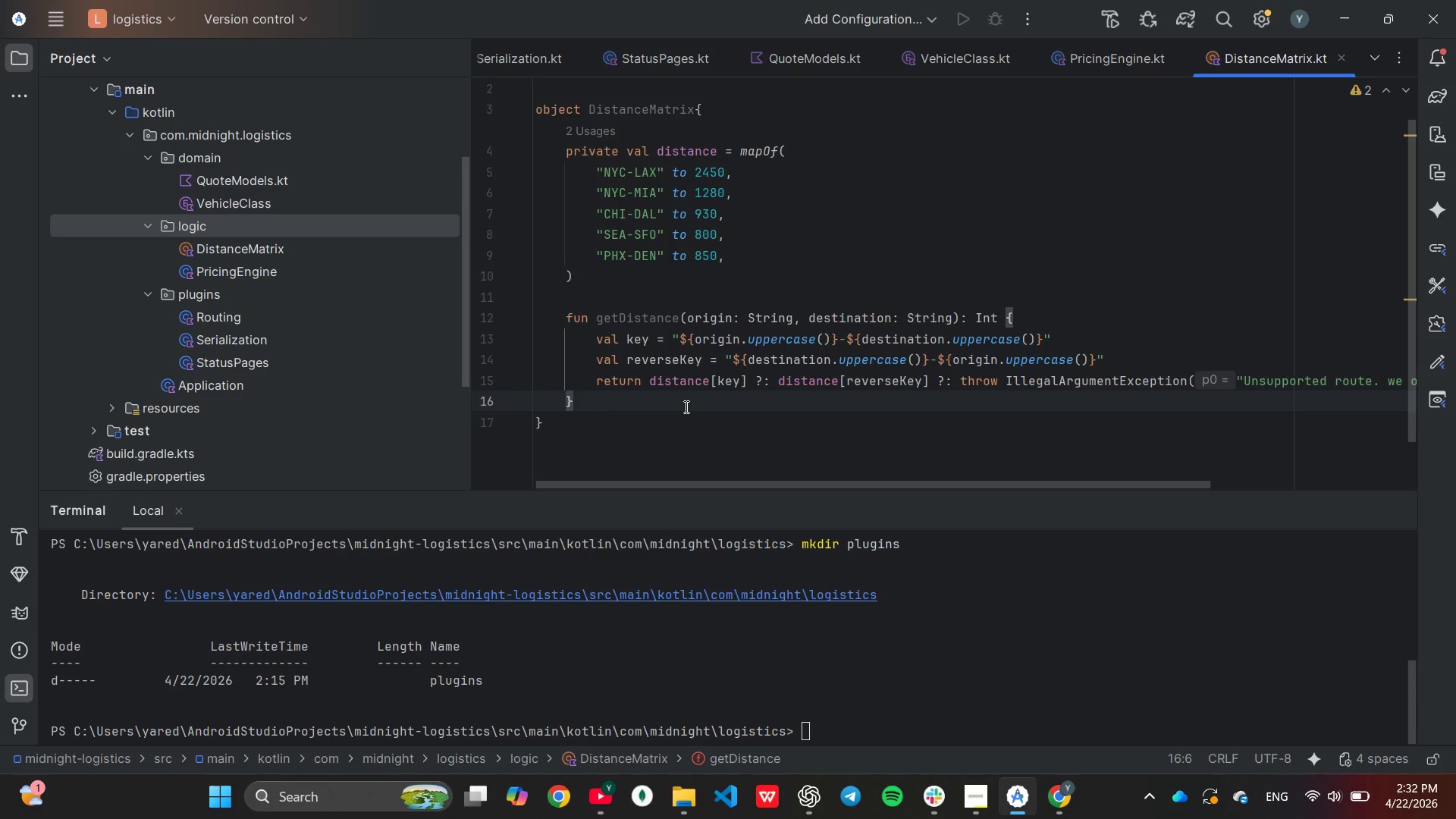 
double_click([234, 271])
 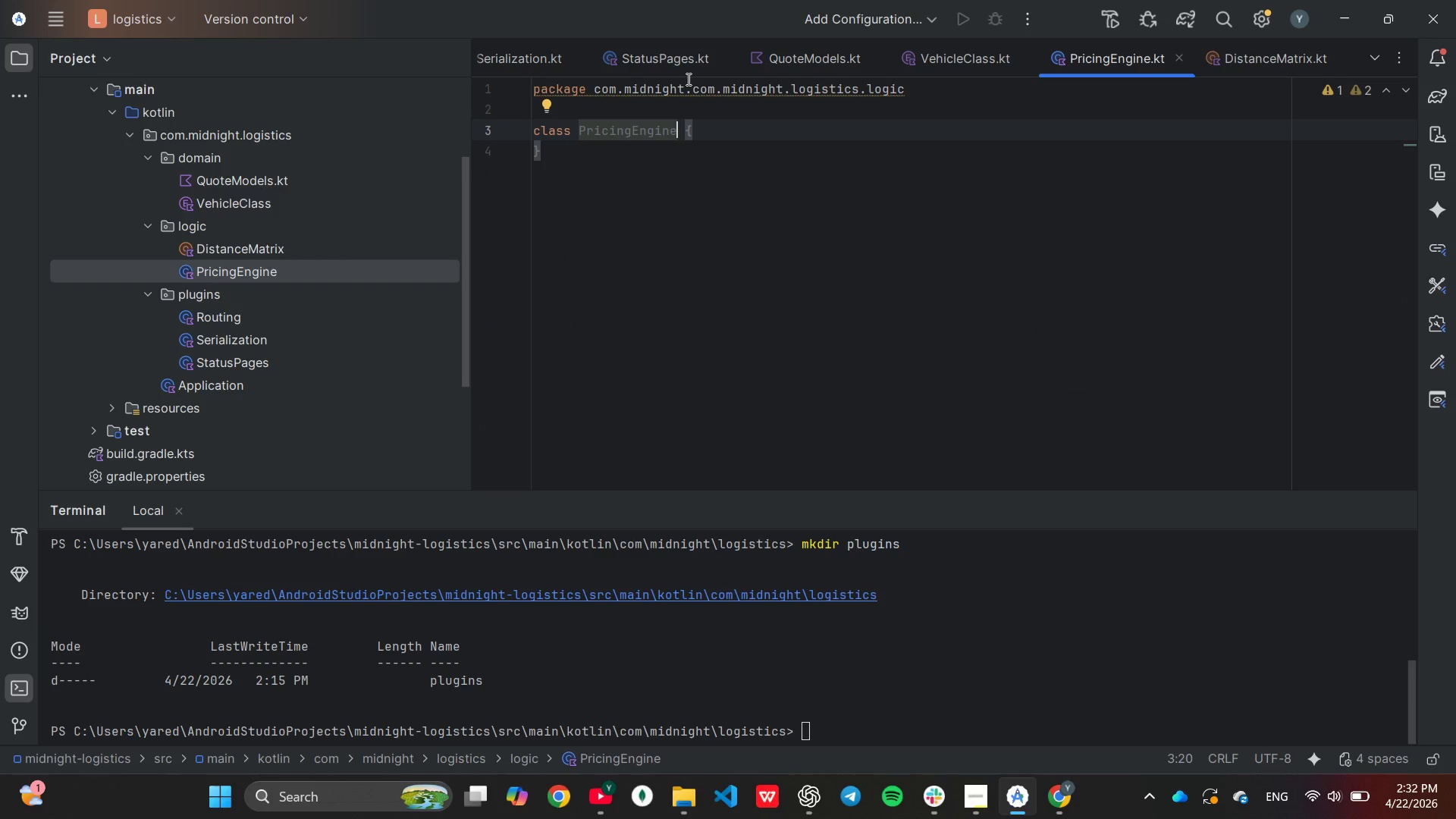 
left_click([693, 93])
 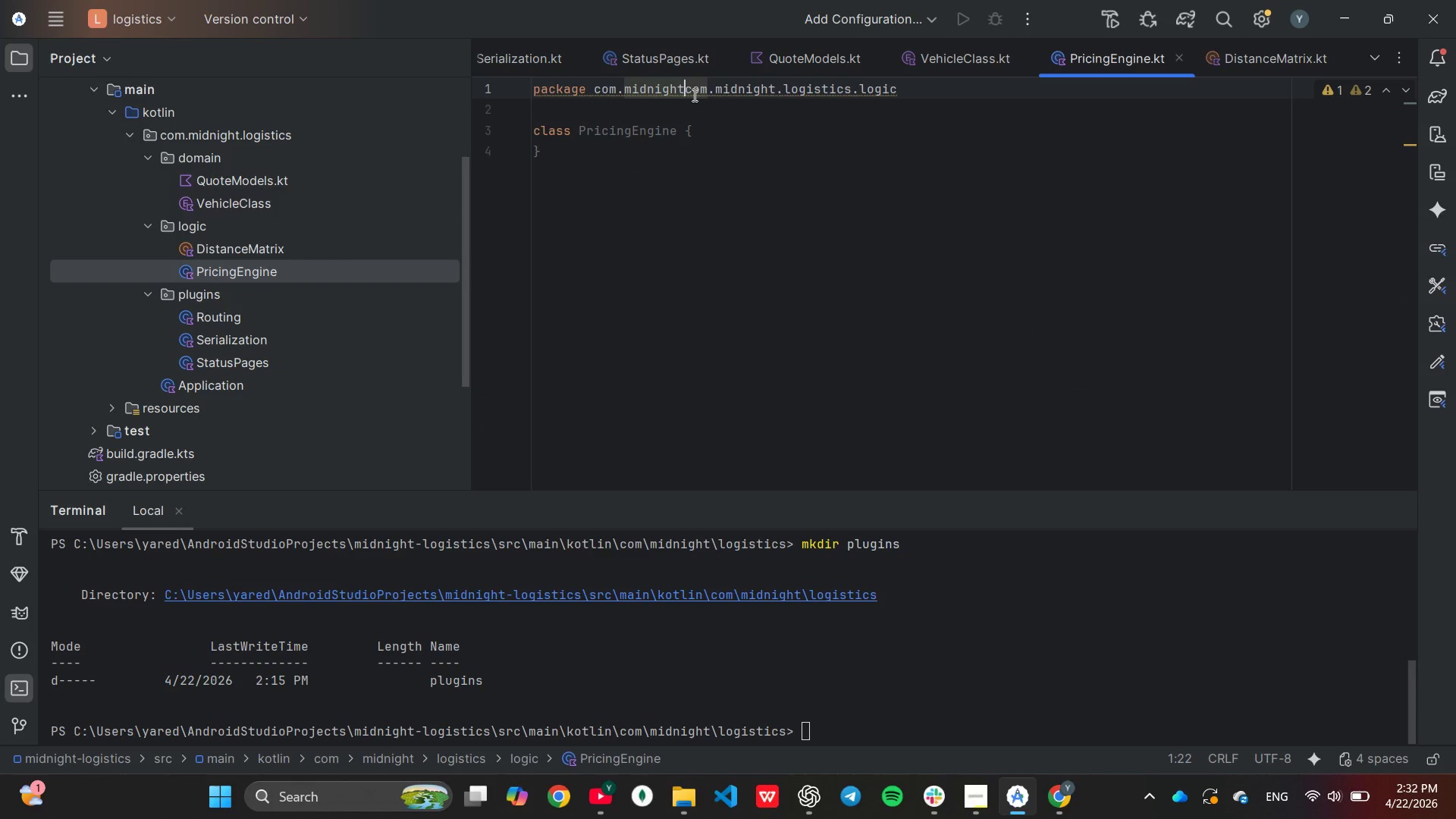 
hold_key(key=Backspace, duration=0.78)
 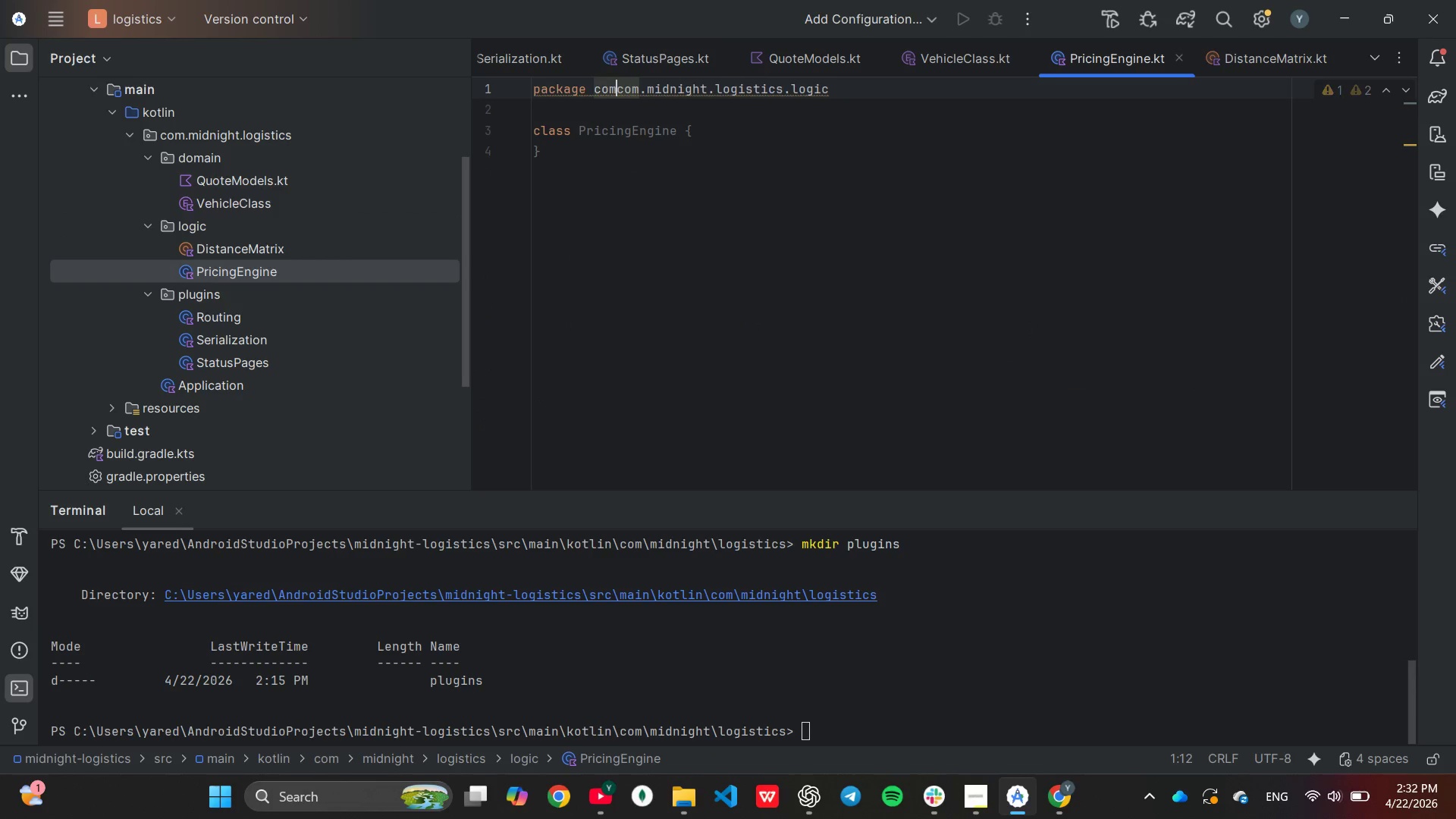 
key(Backspace)
 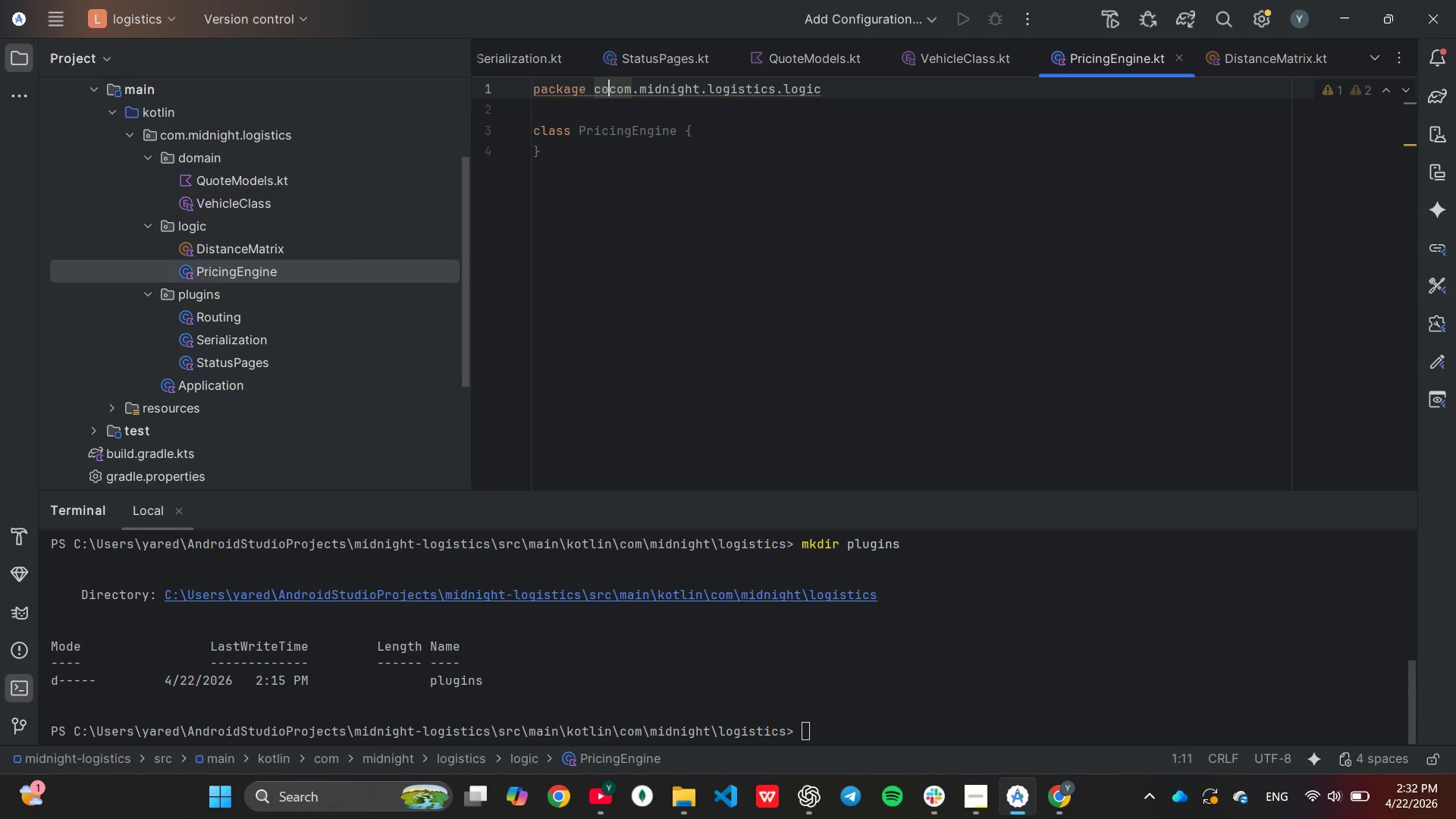 
key(Backspace)
 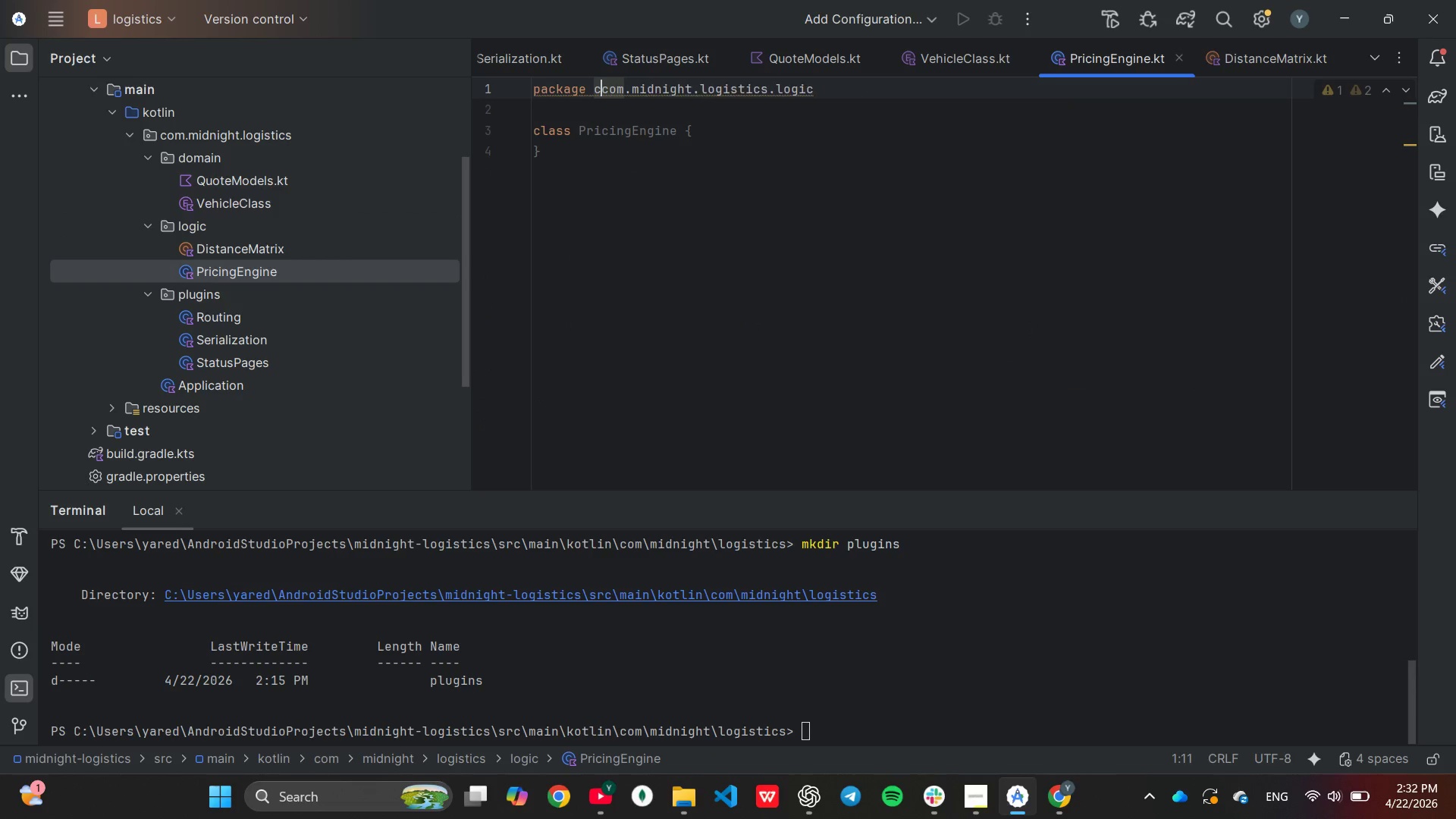 
key(Backspace)
 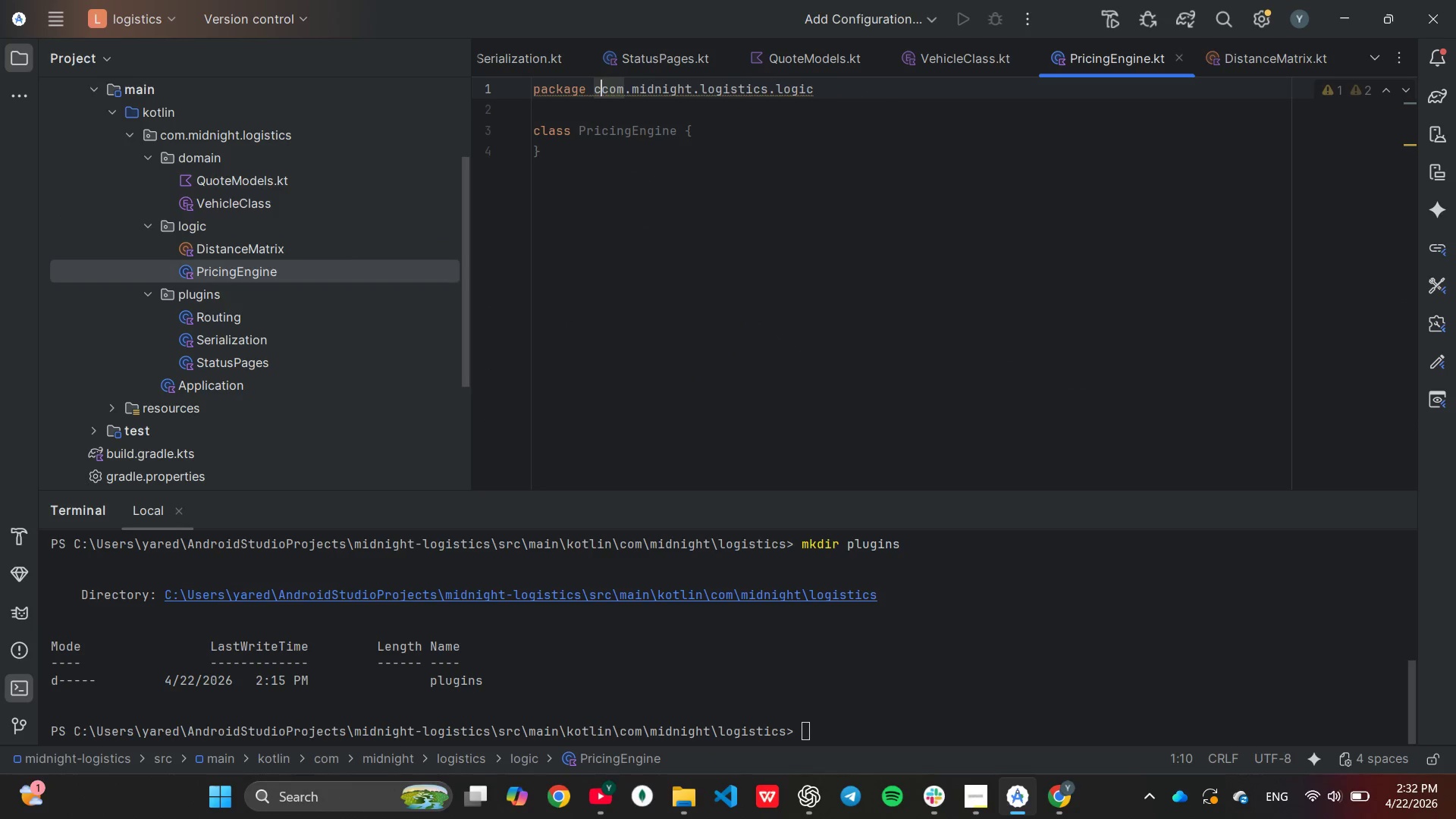 
key(Backspace)
 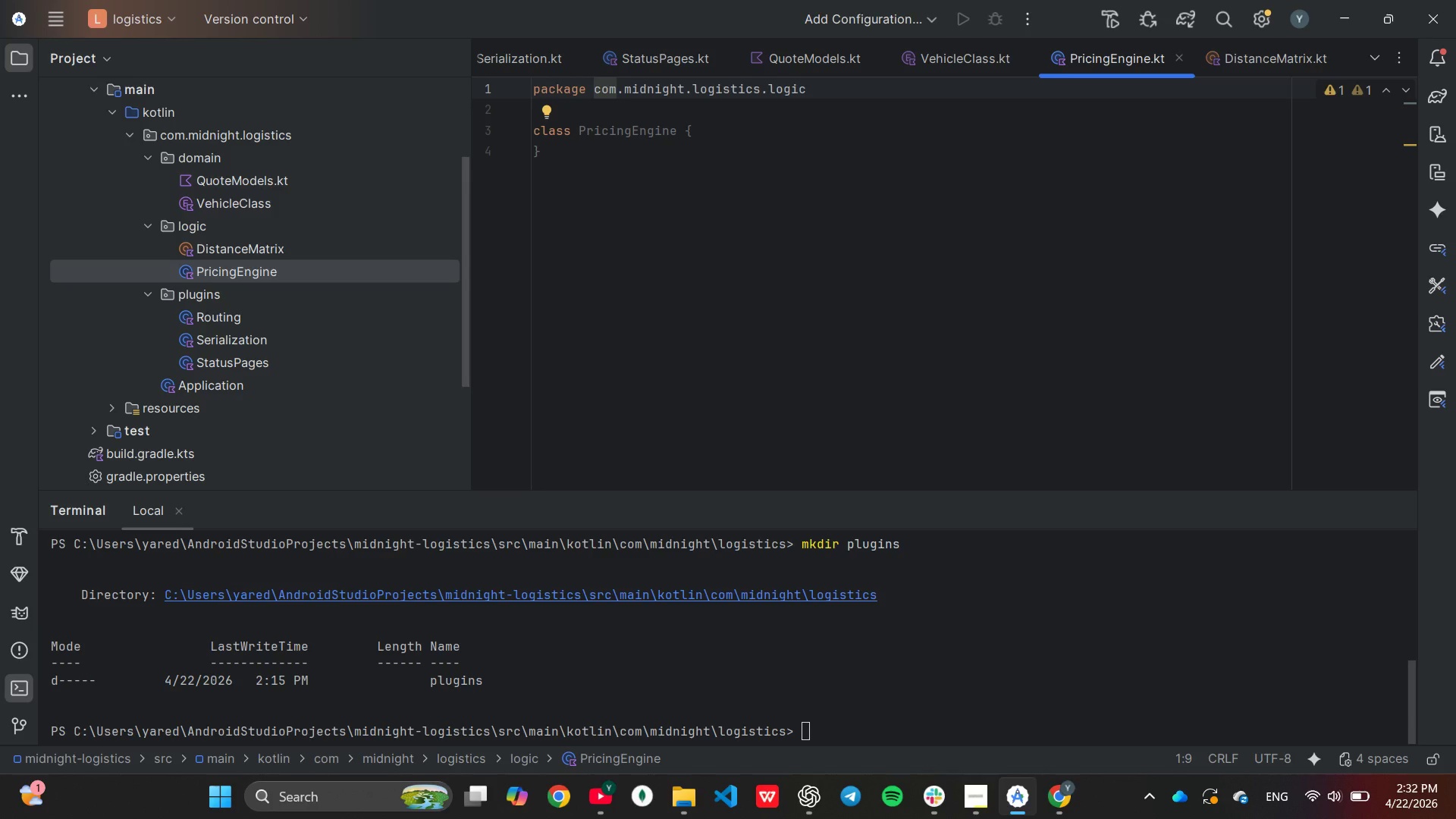 
wait(7.34)
 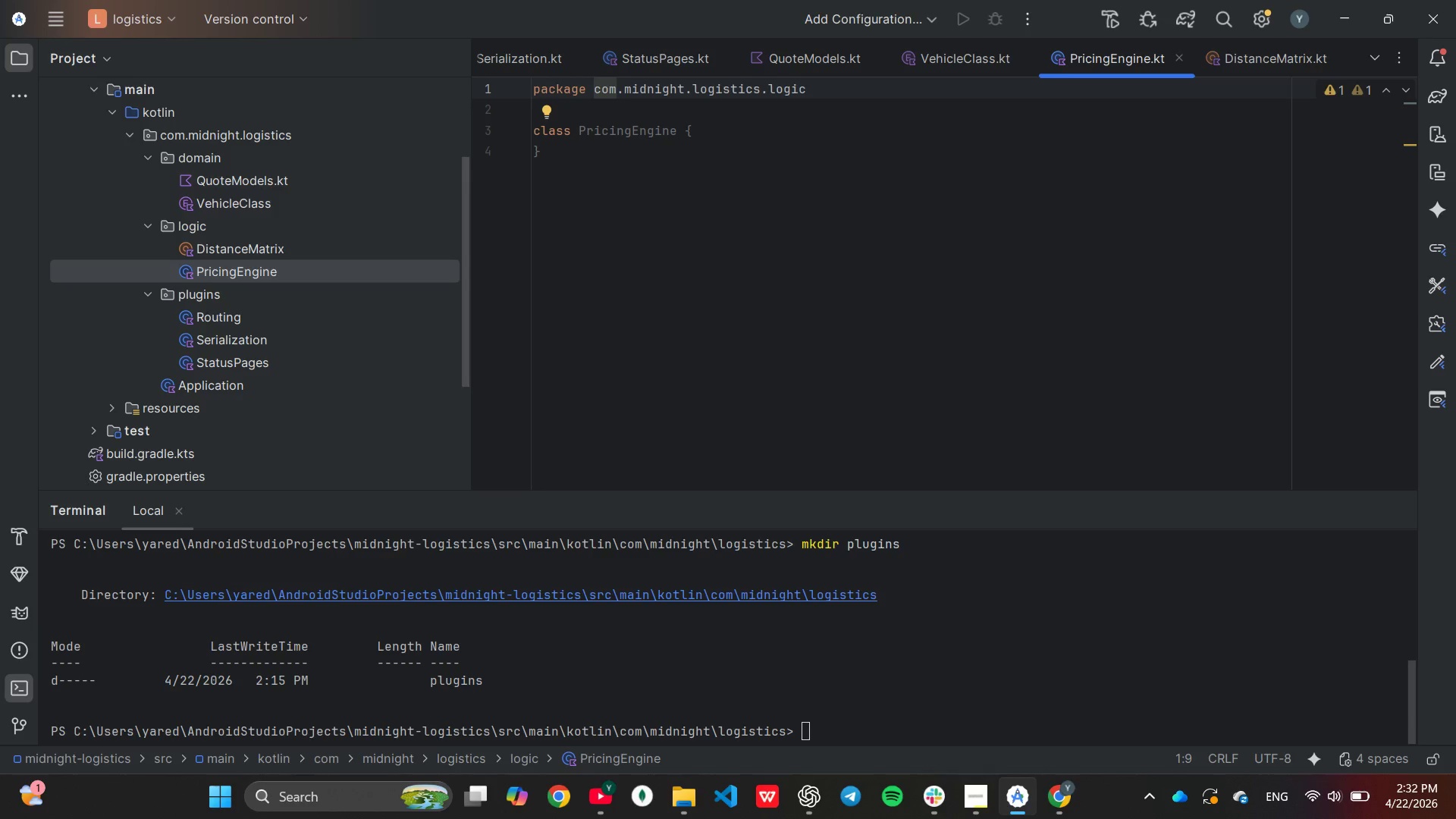 
key(ArrowDown)
 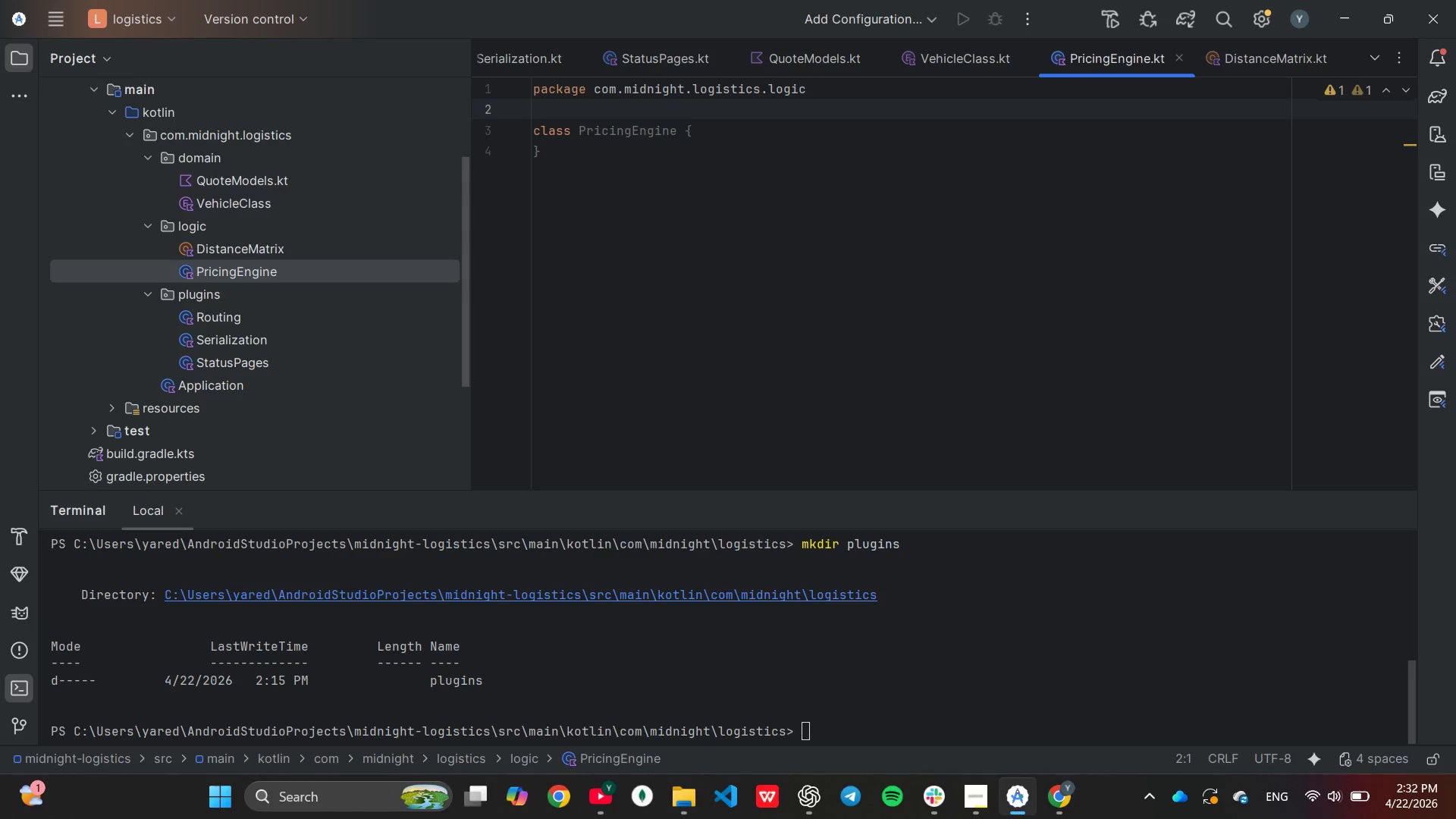 
type(im)
 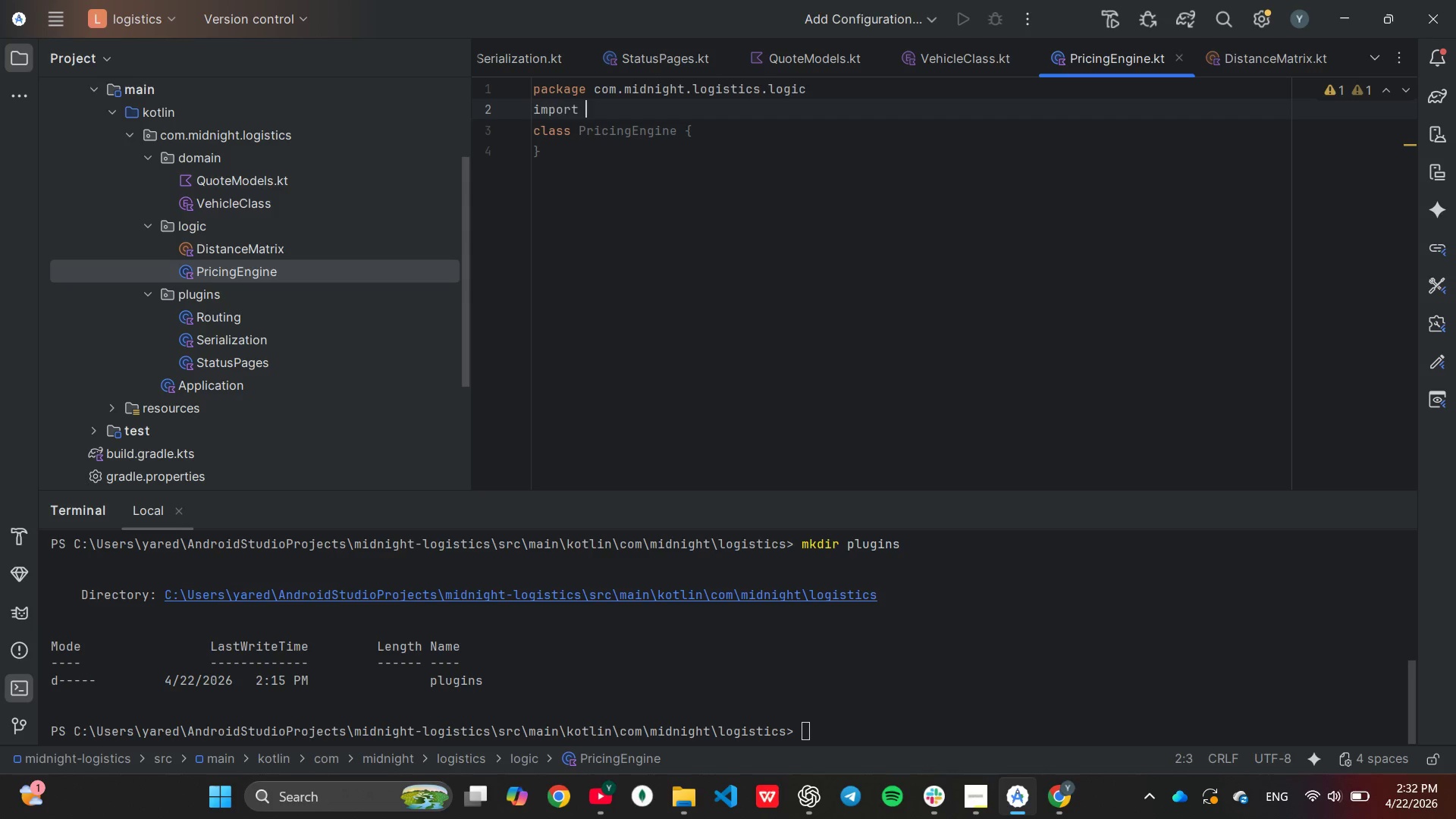 
key(Enter)
 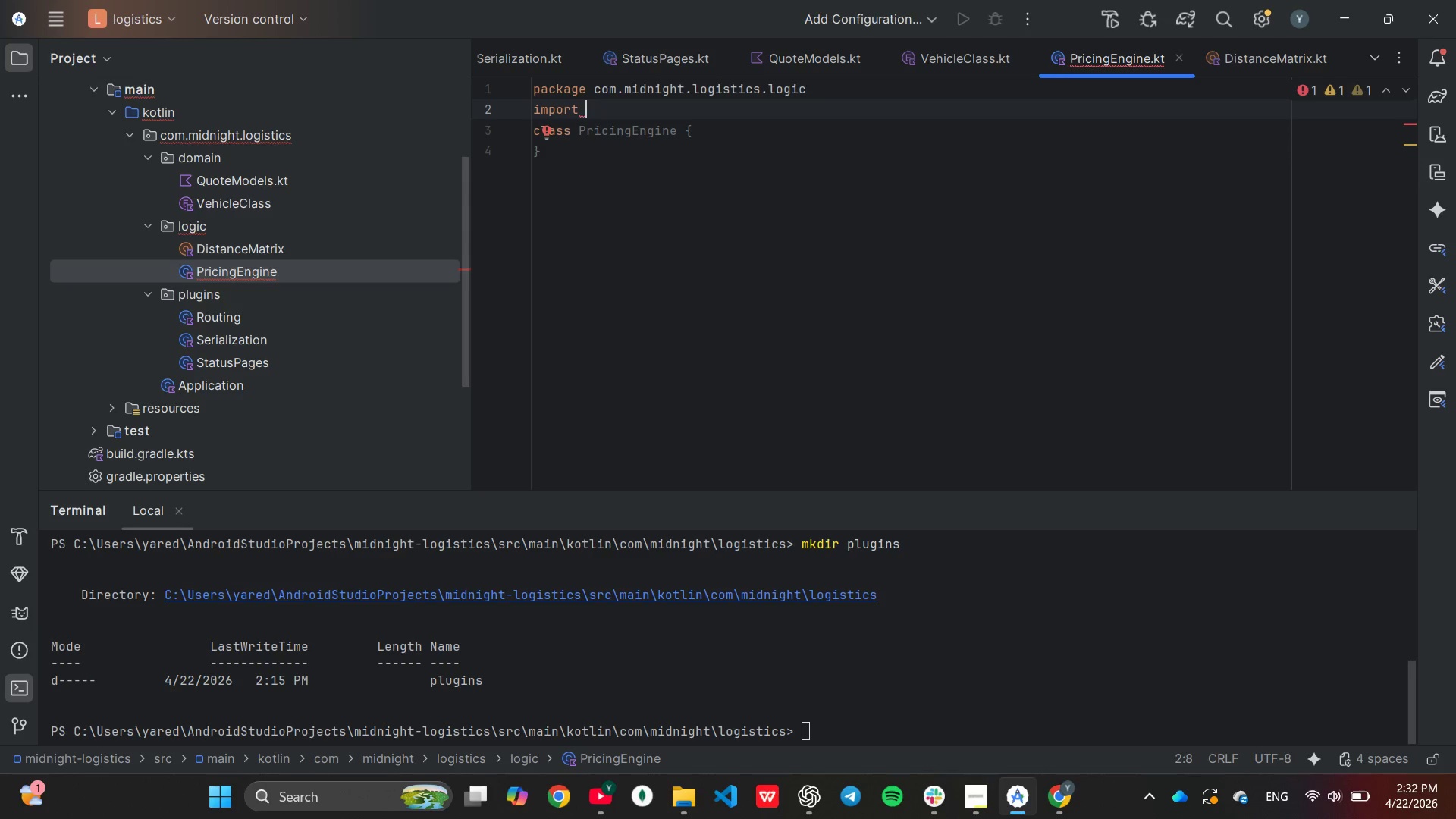 
type(com)
 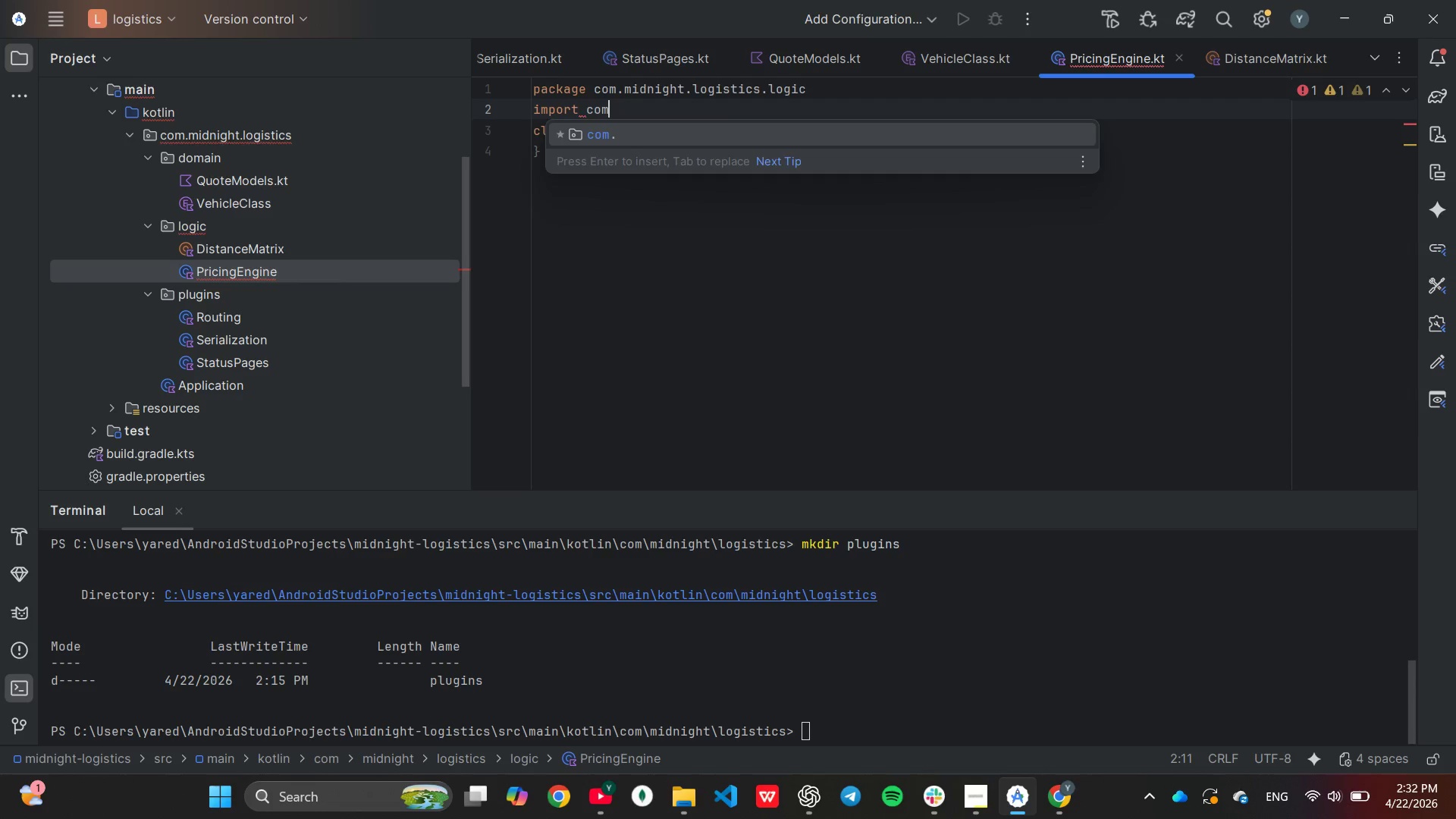 
key(Enter)
 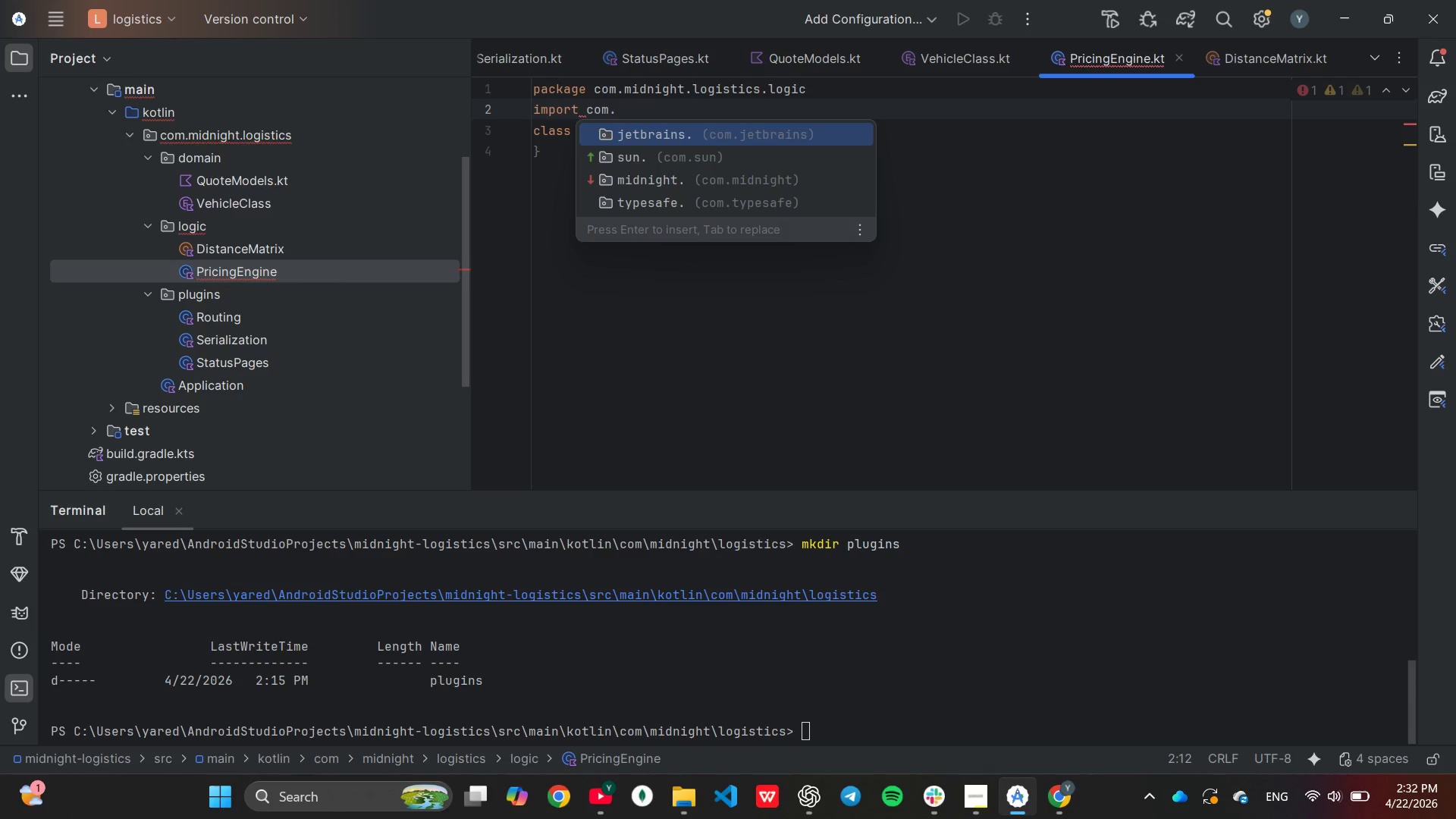 
key(ArrowDown)
 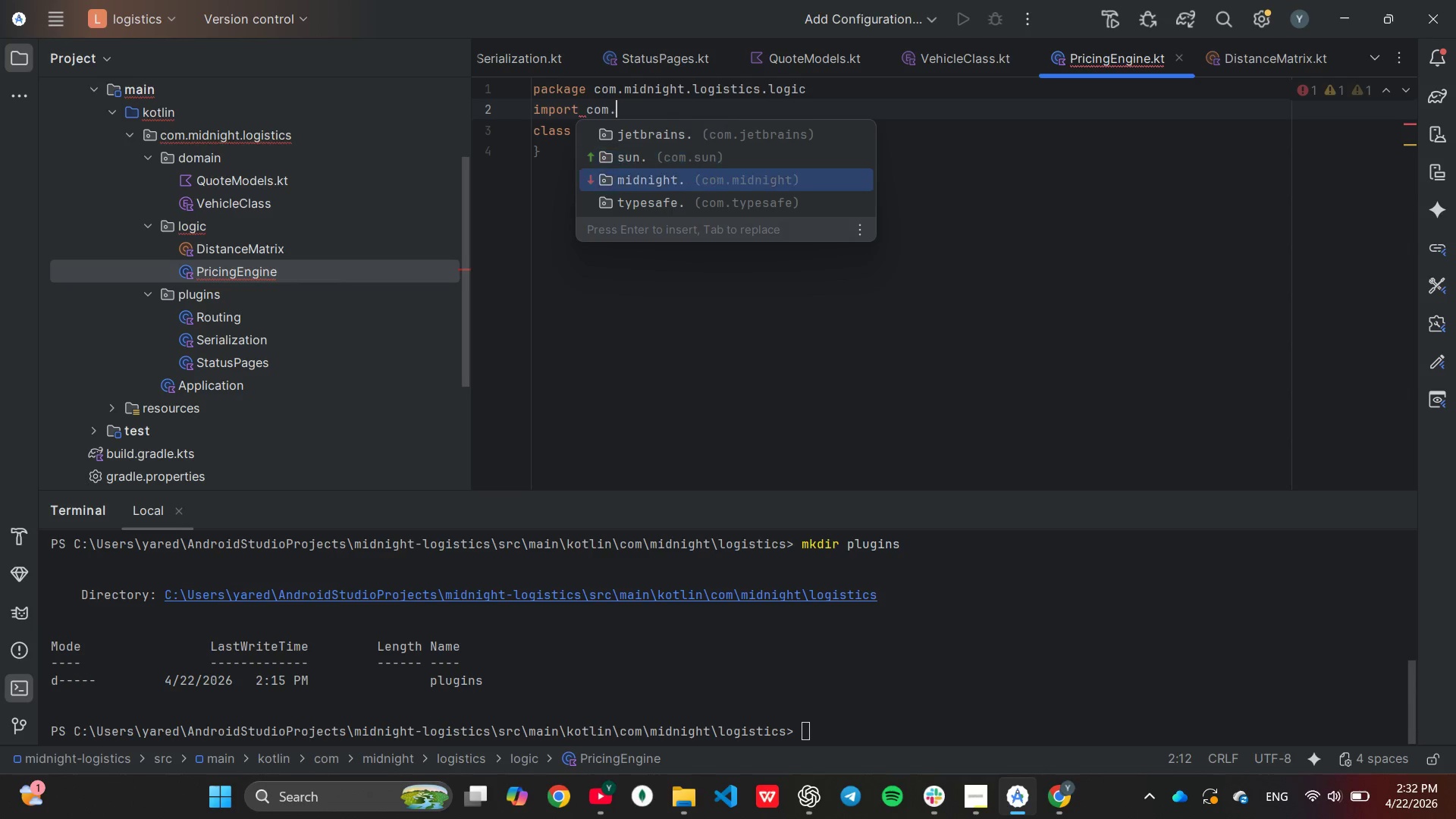 
key(ArrowDown)
 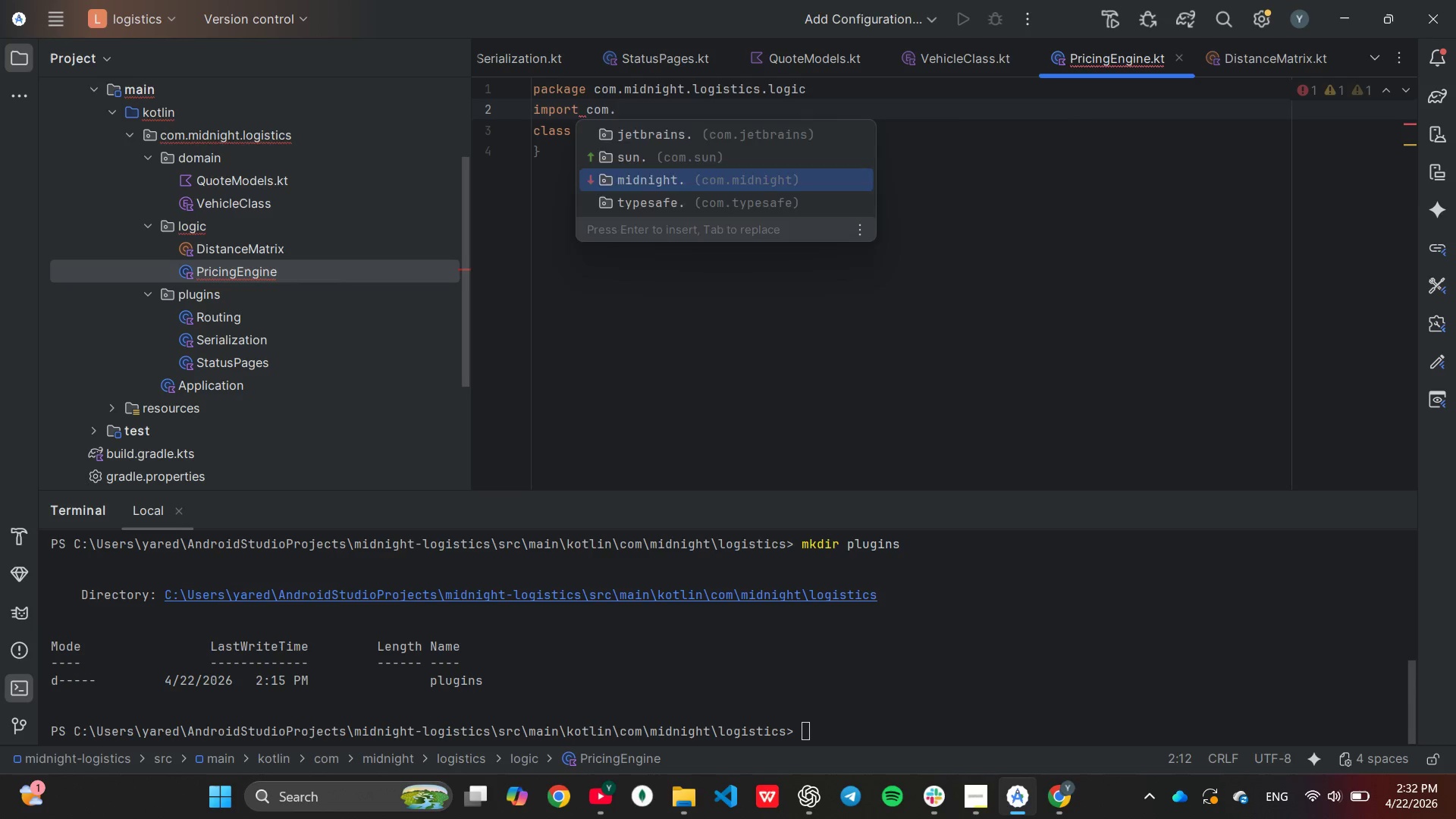 
key(Enter)
 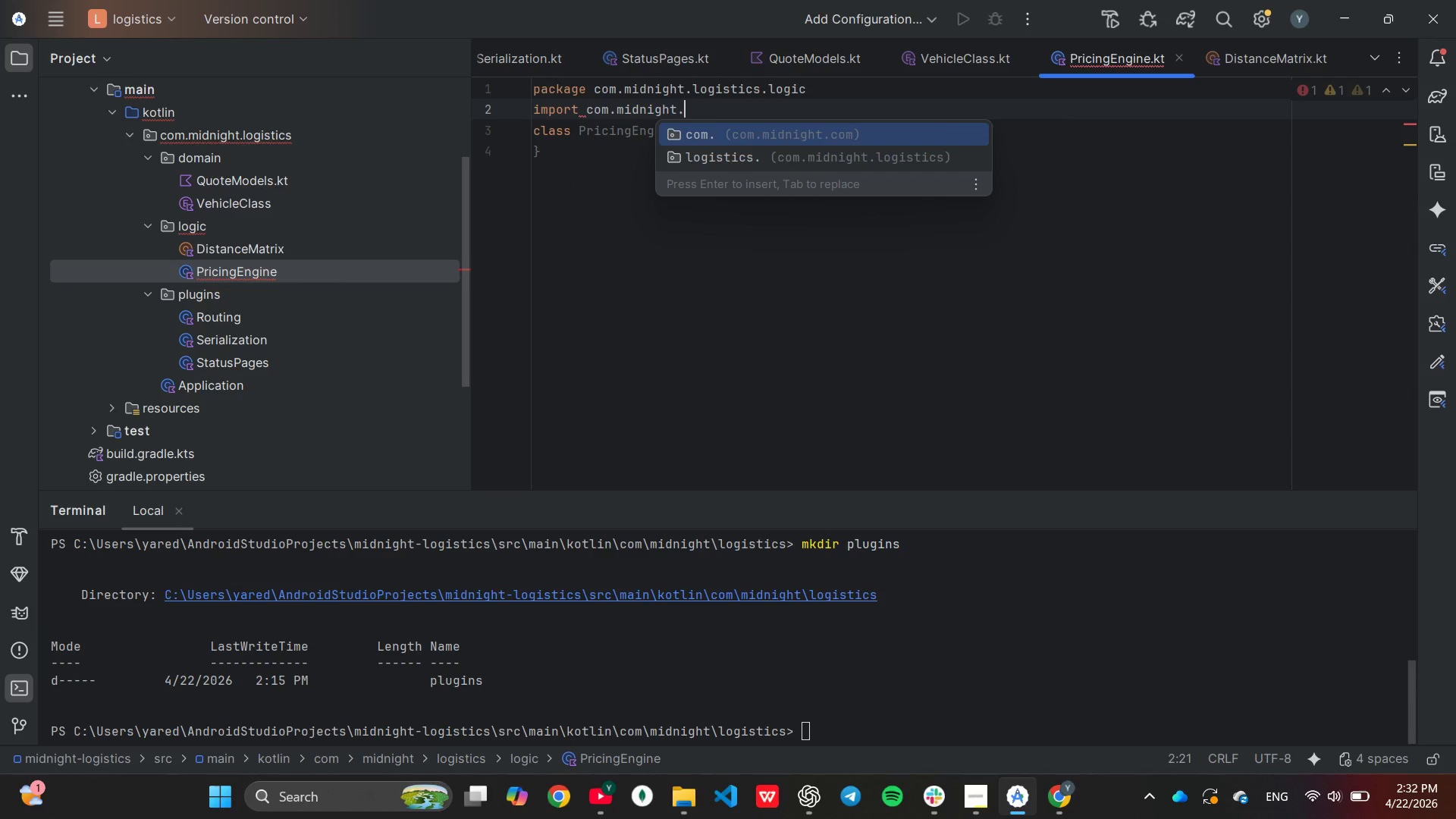 
key(ArrowDown)
 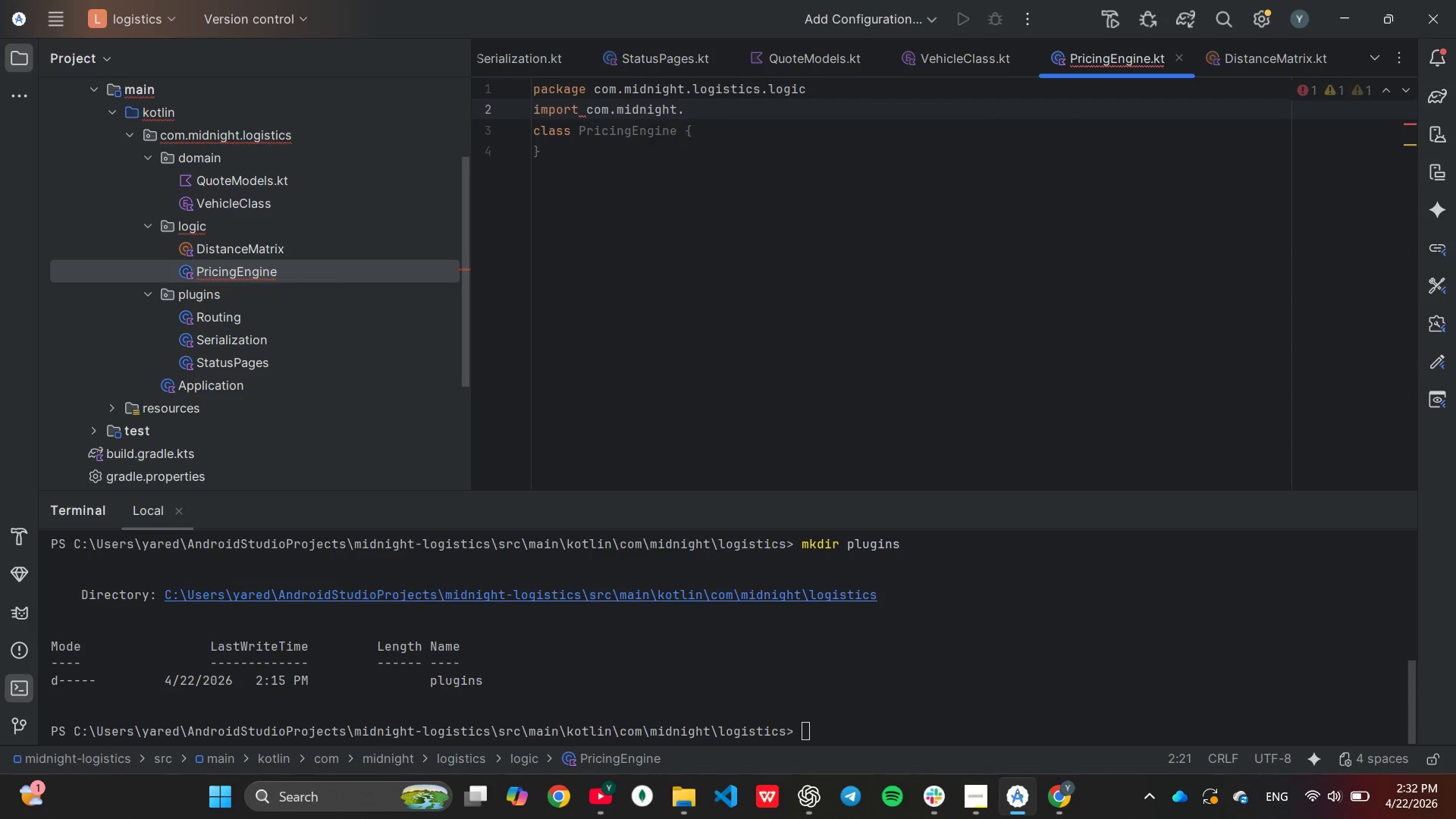 
key(Enter)
 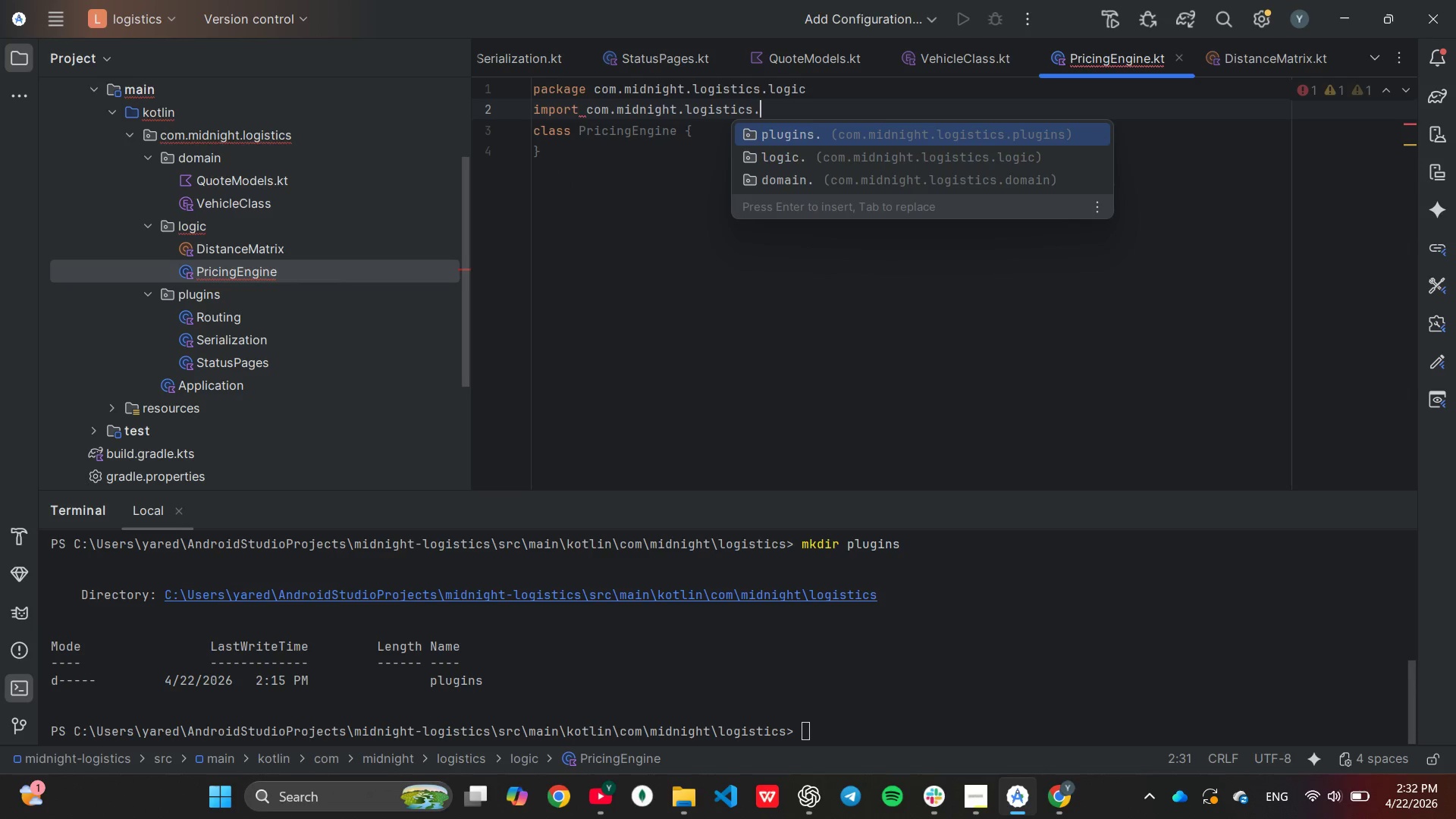 
key(ArrowDown)
 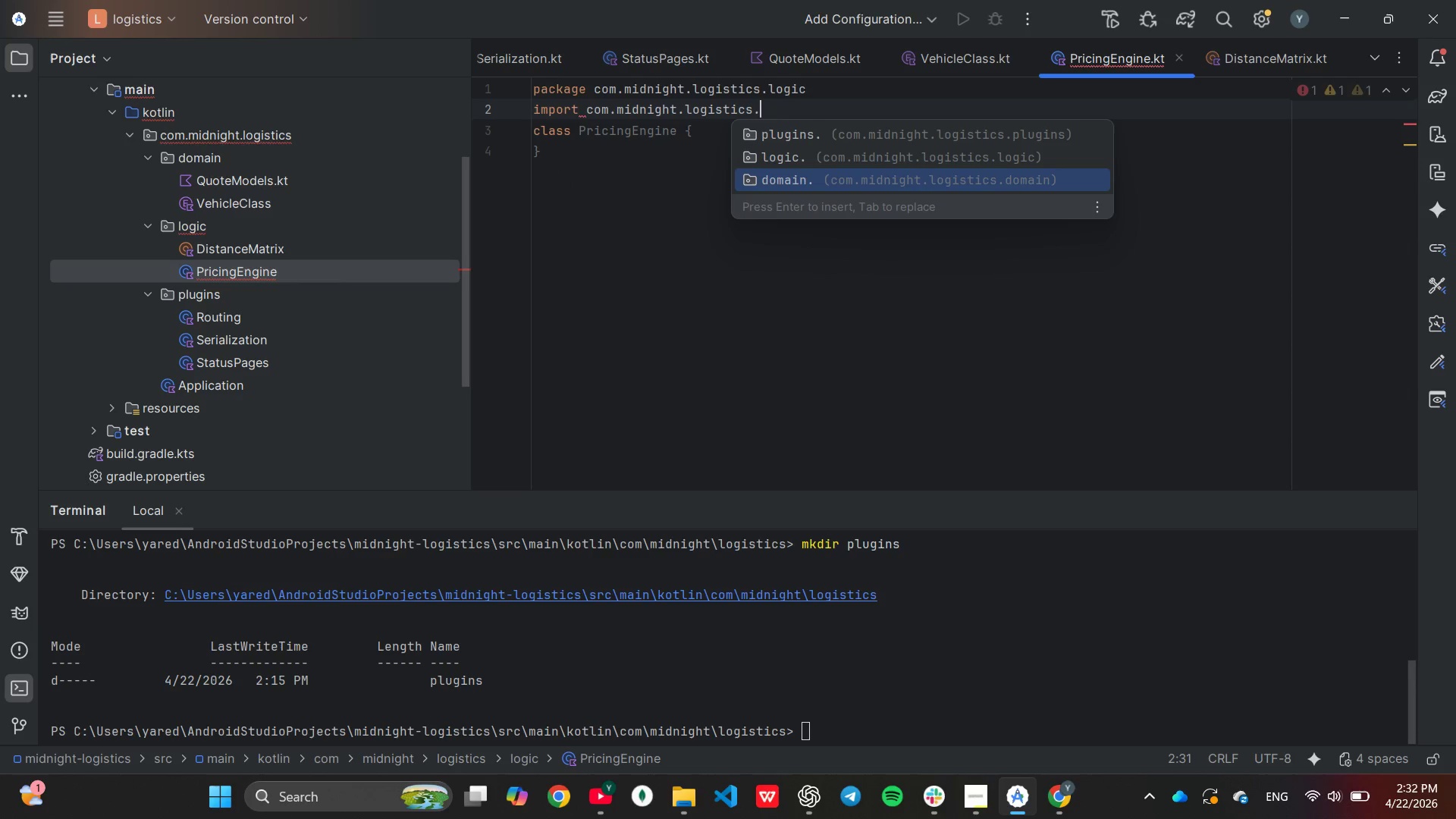 
key(ArrowDown)
 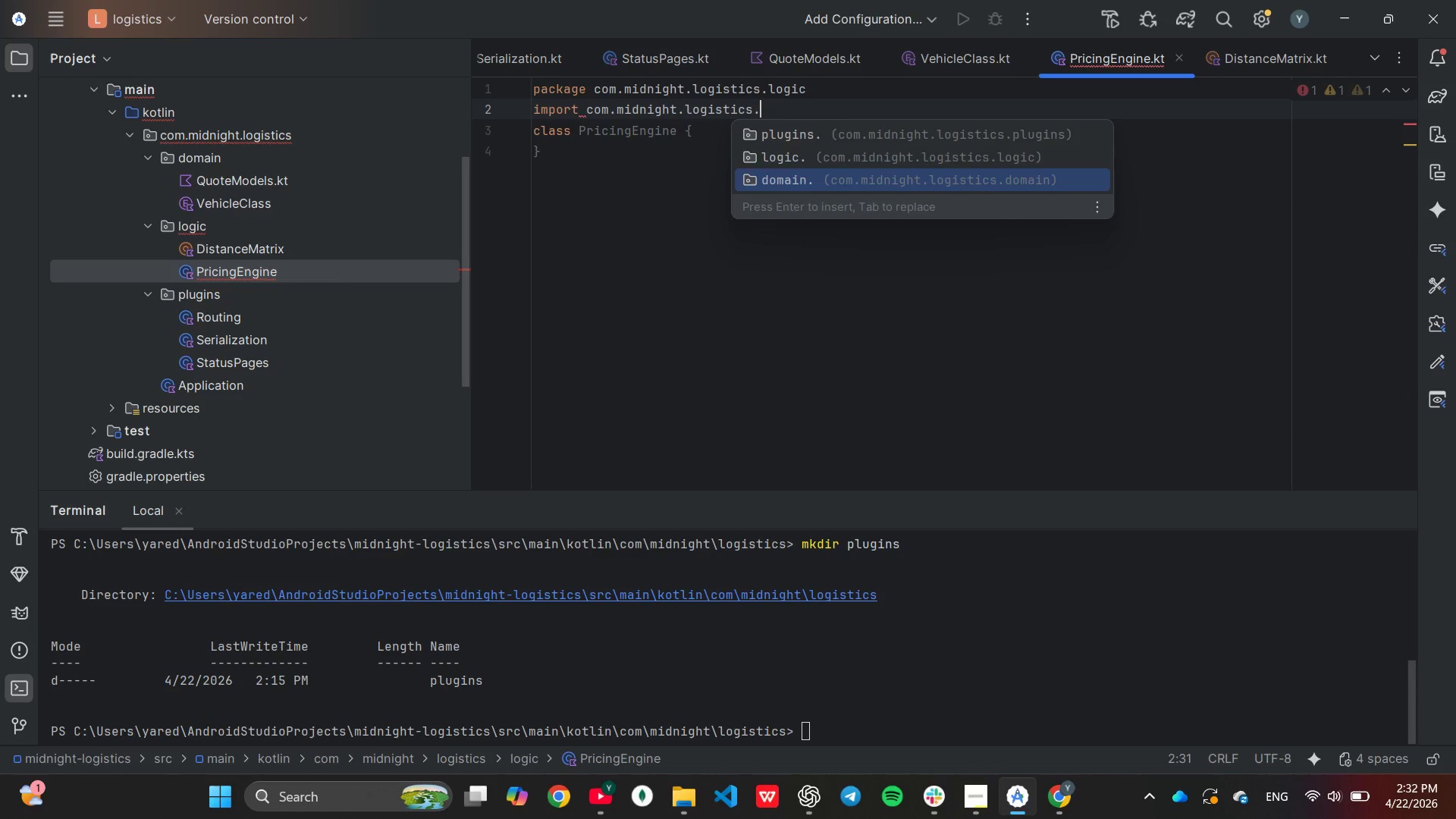 
key(Enter)
 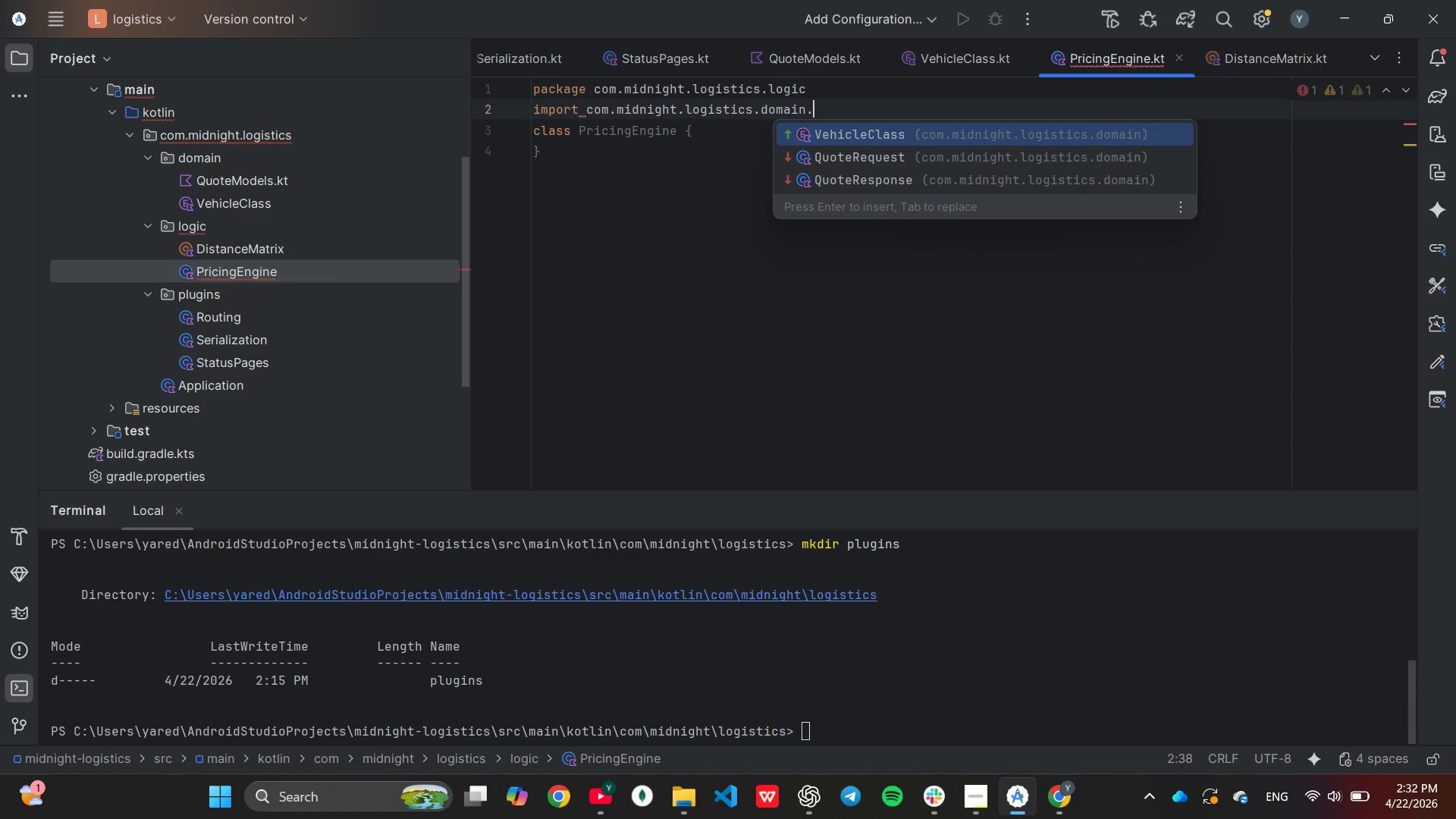 
key(Shift+ShiftLeft)
 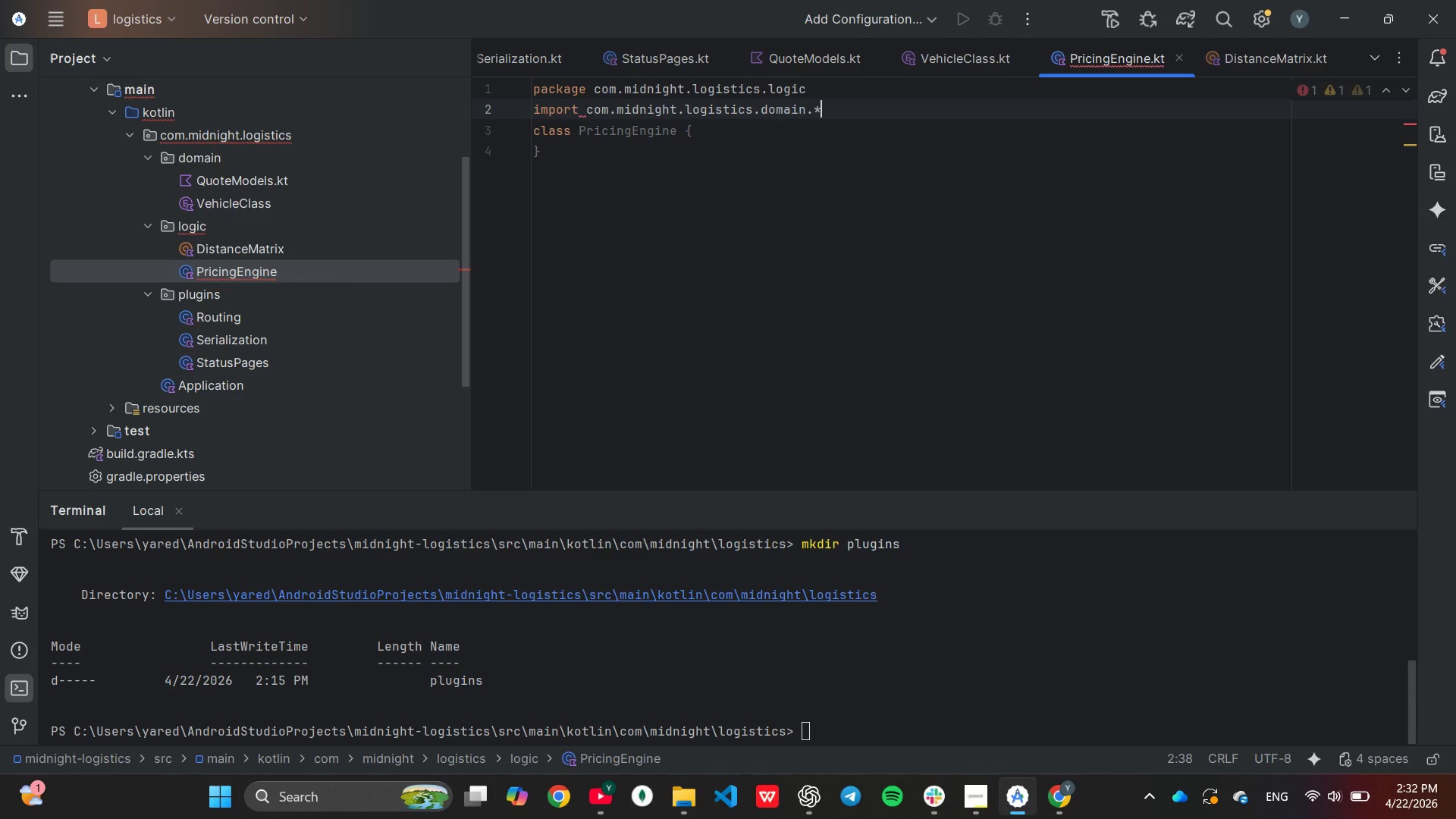 
key(Shift+8)
 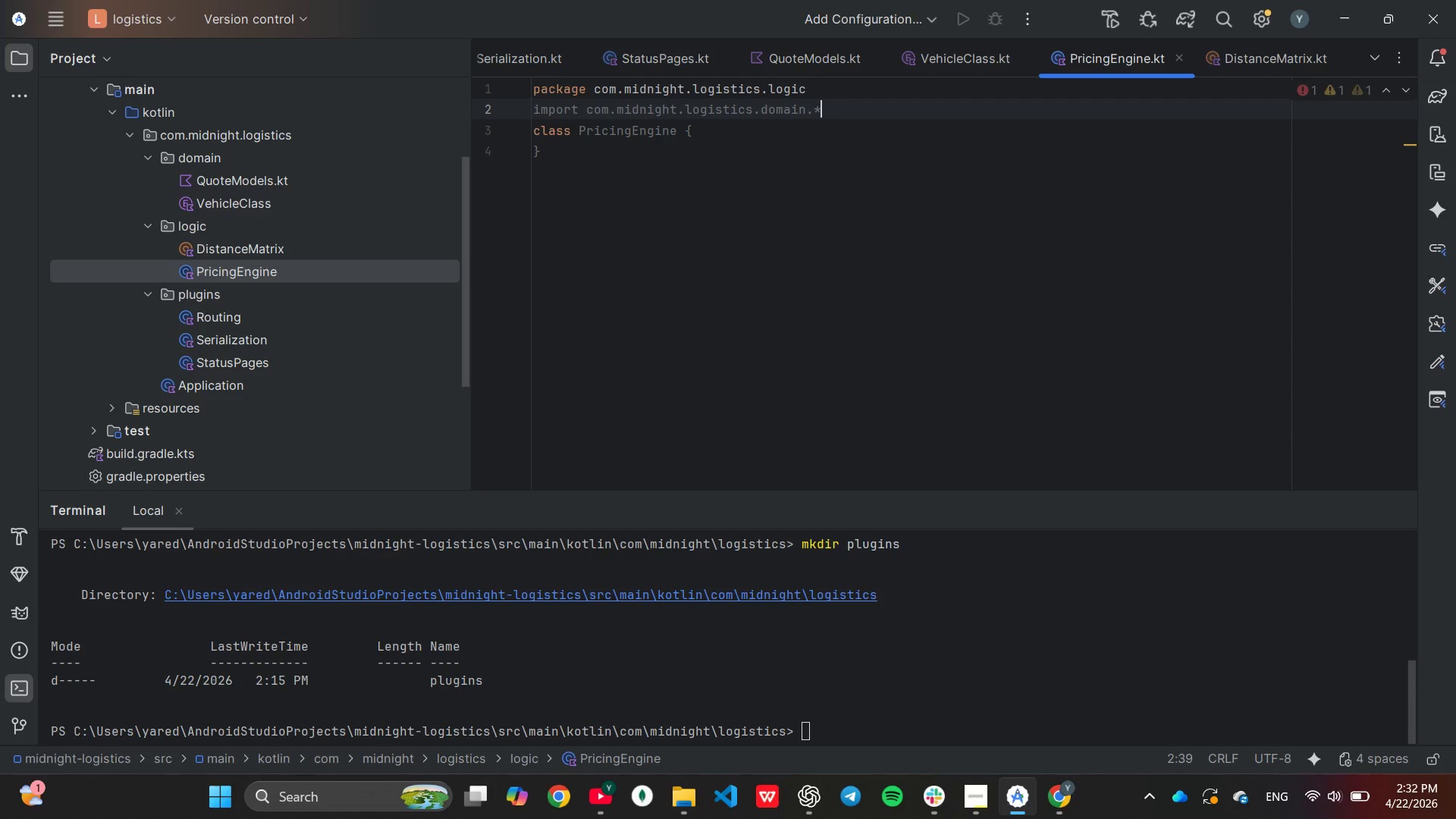 
key(Enter)
 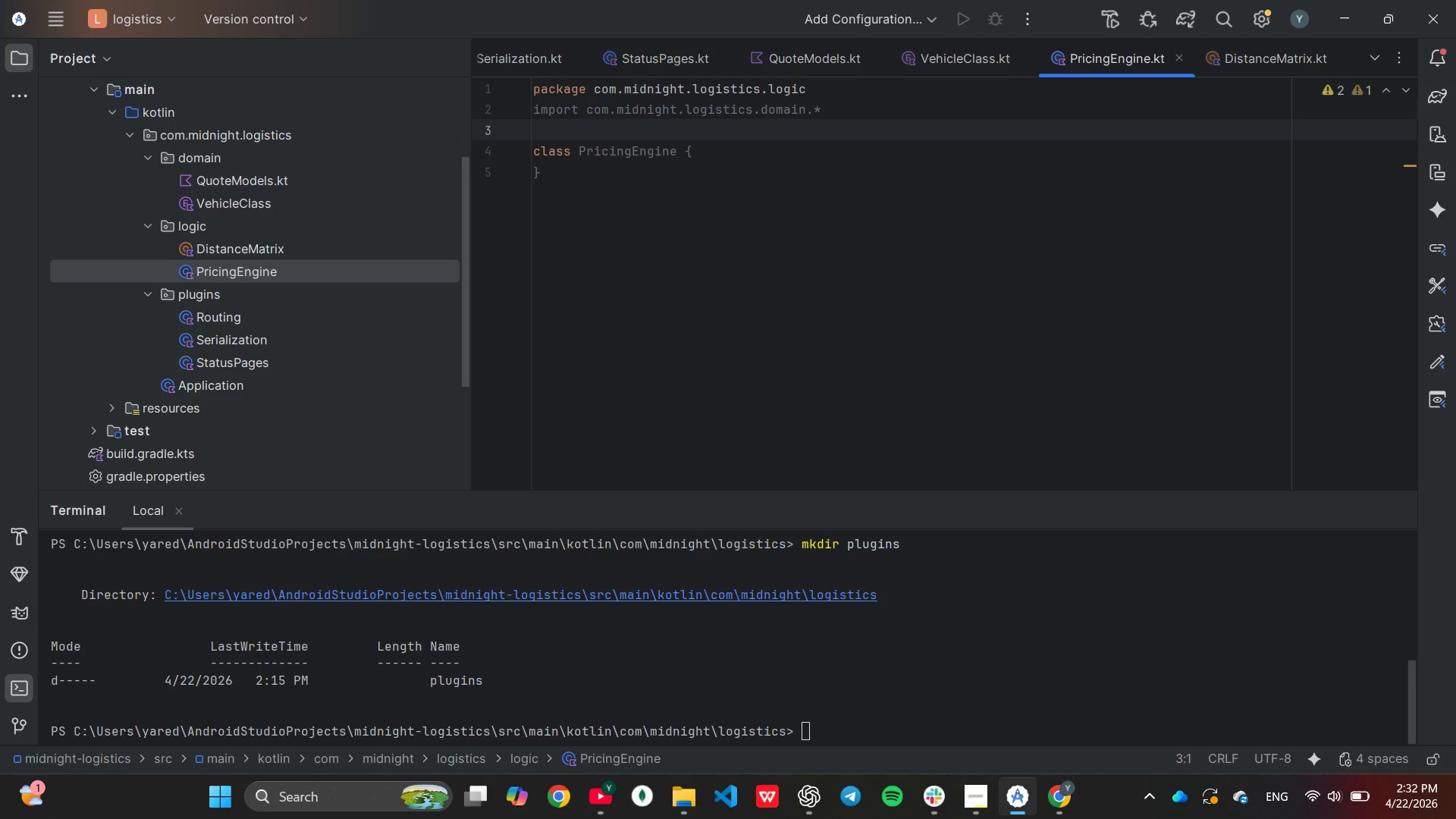 
type(im)
 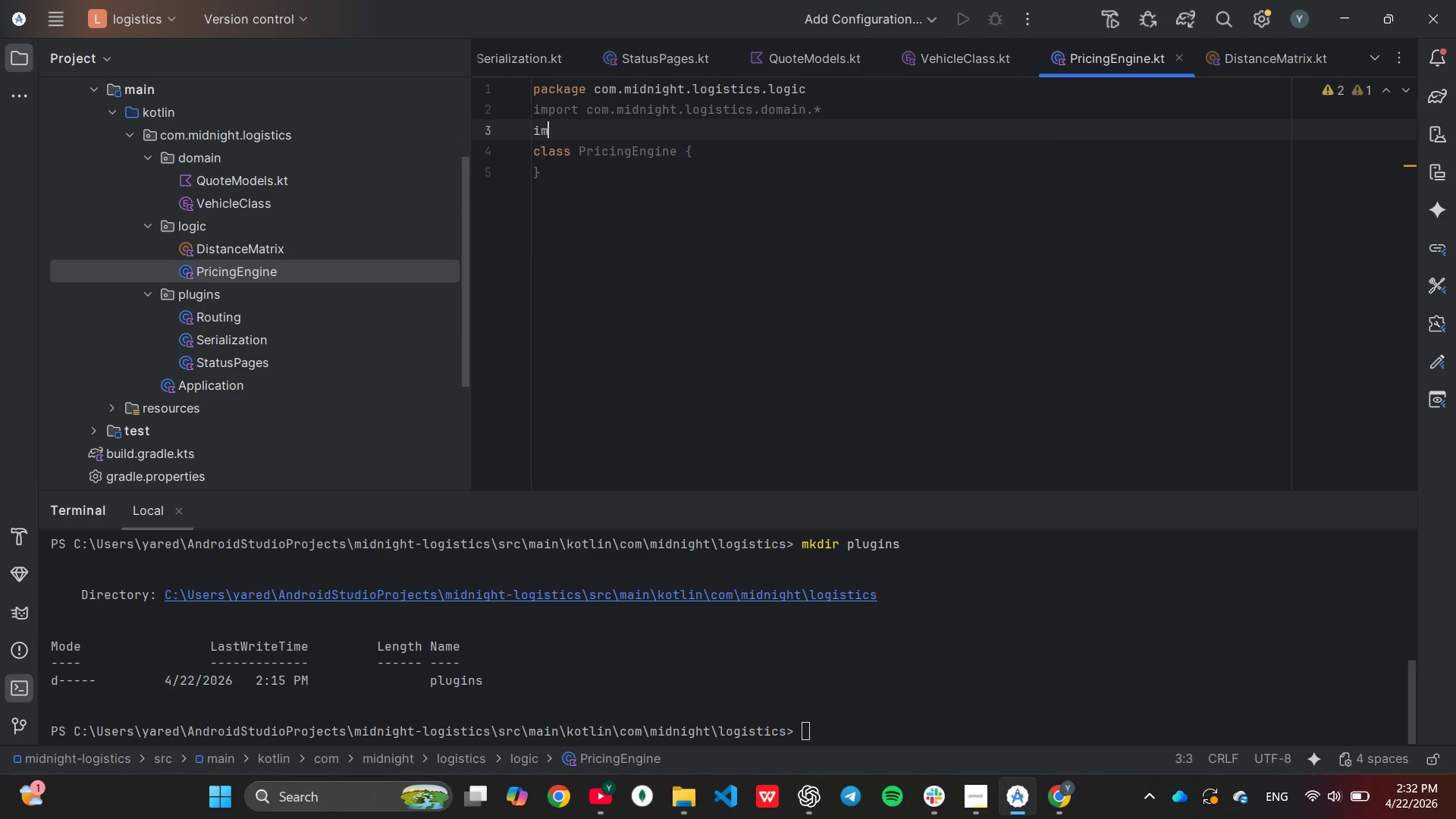 
key(Enter)
 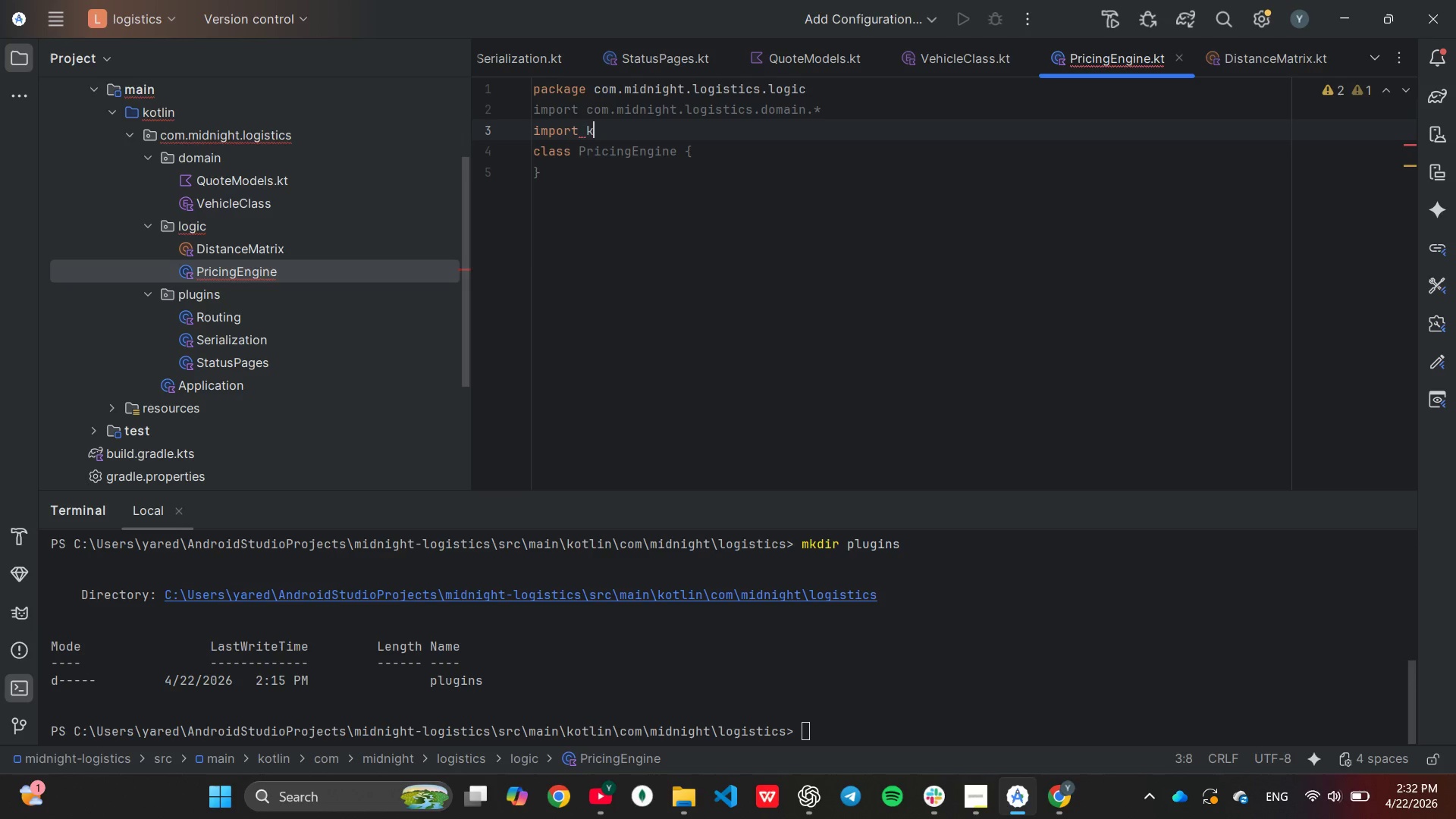 
type(k)
key(Backspace)
type(ja)
 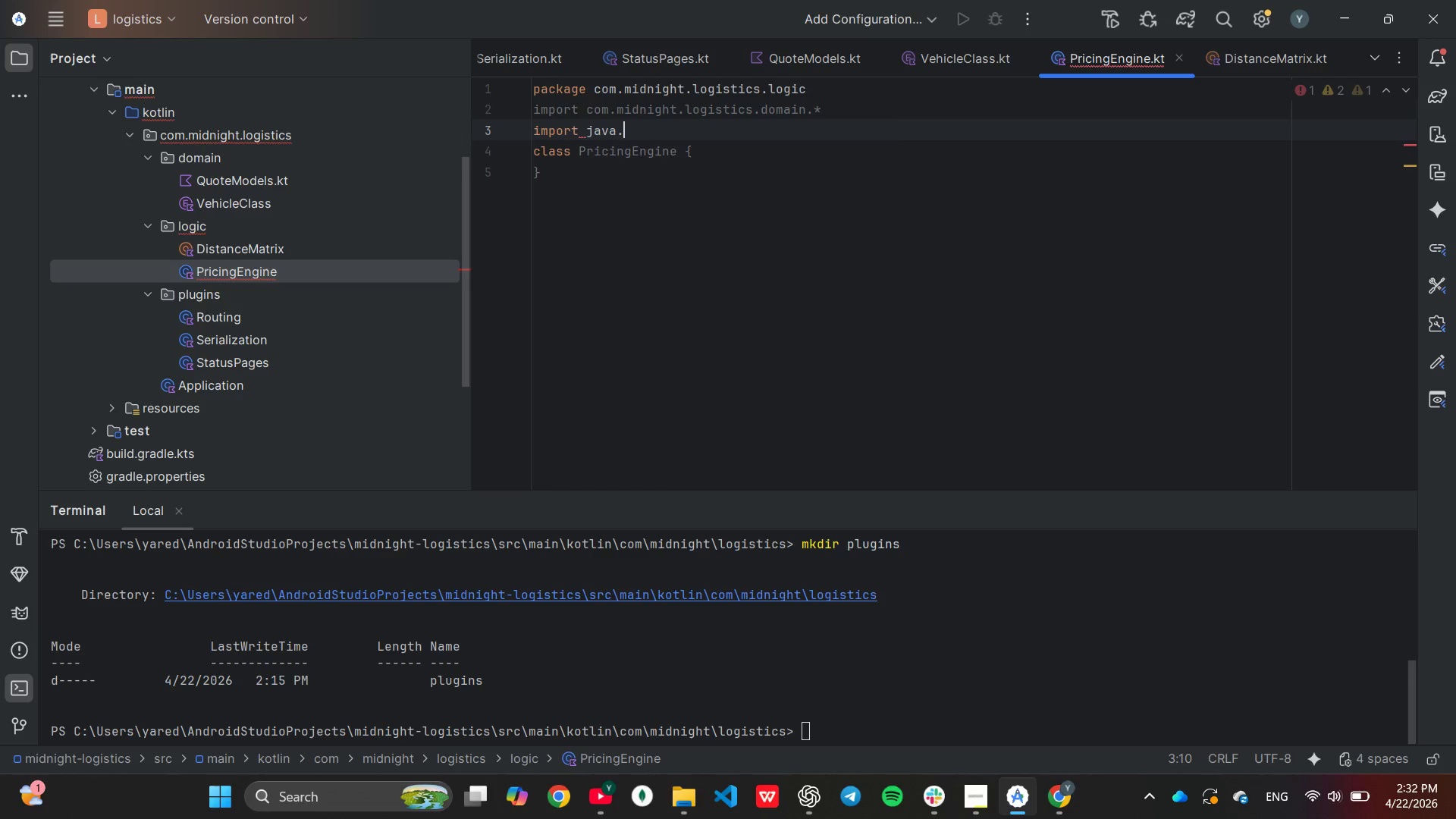 
key(Enter)
 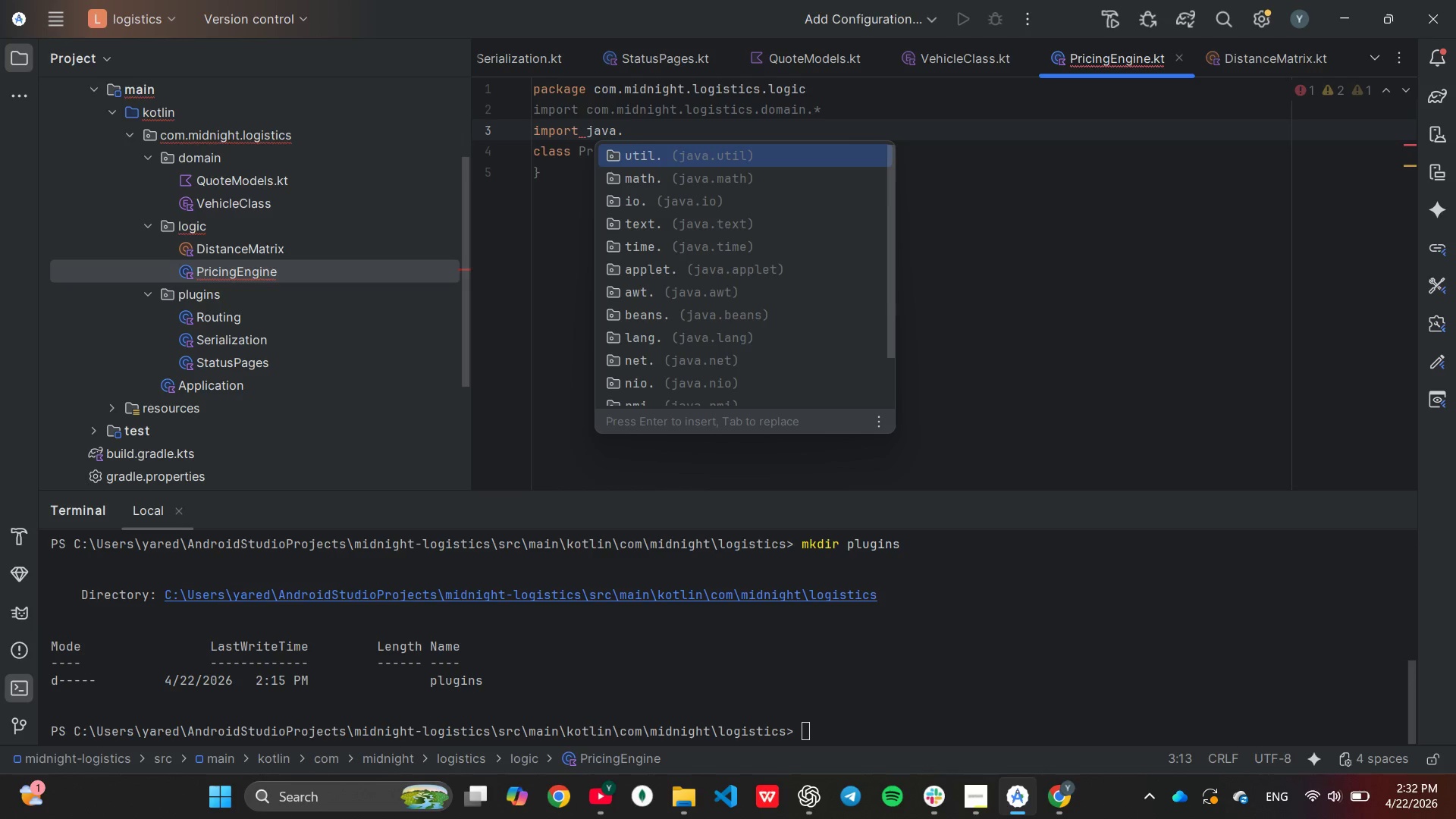 
key(ArrowDown)
 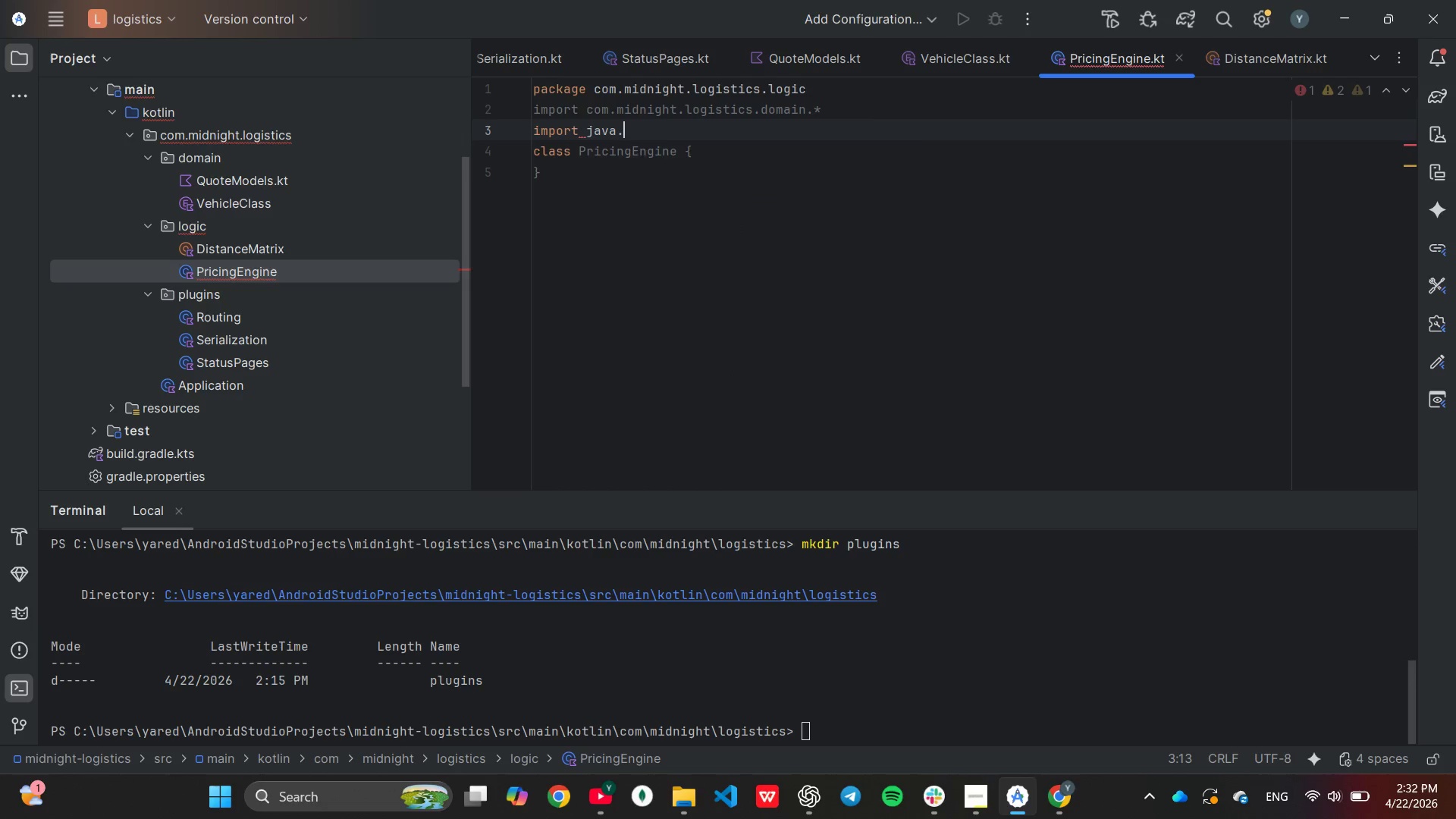 
key(Enter)
 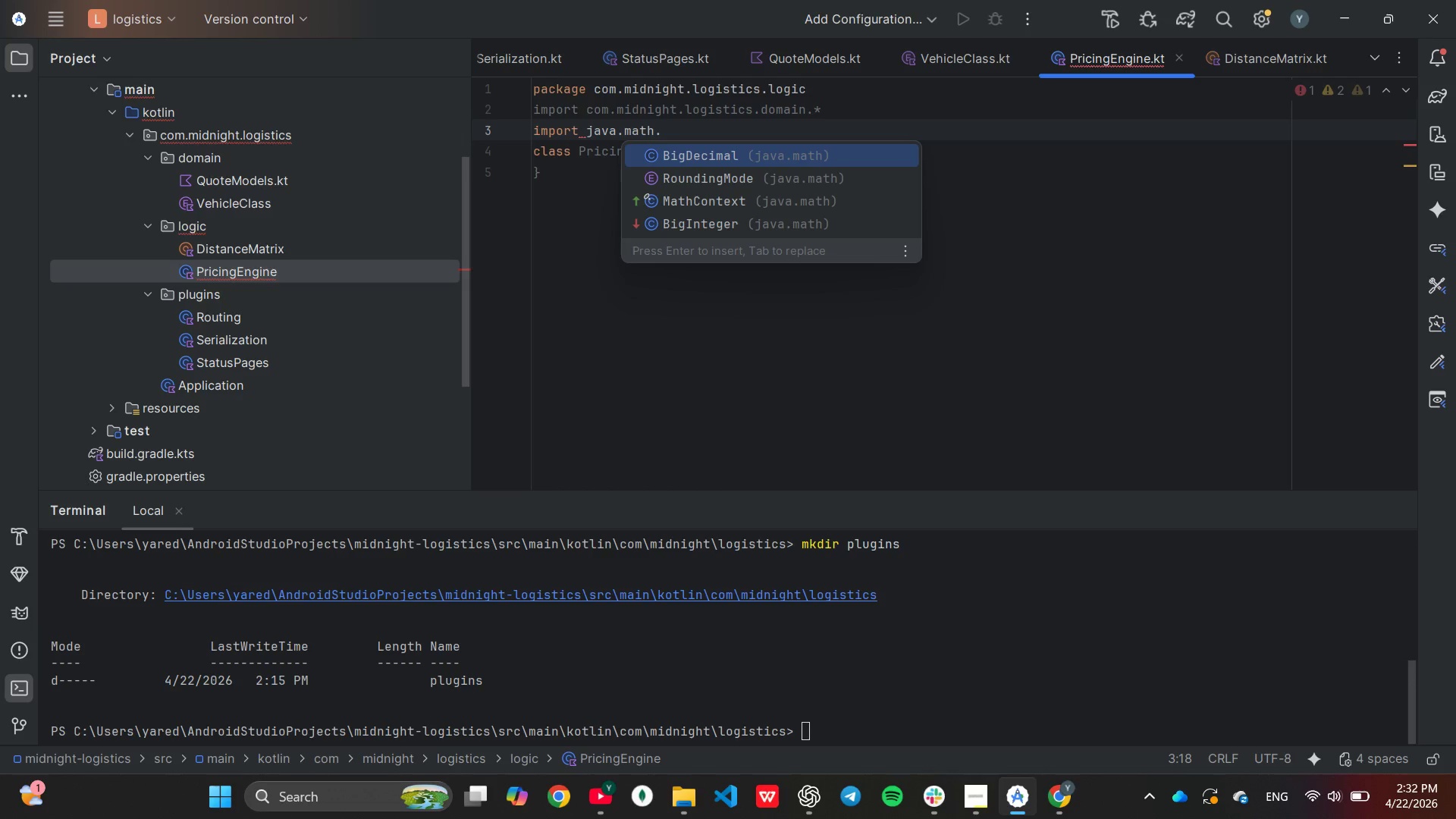 
key(Enter)
 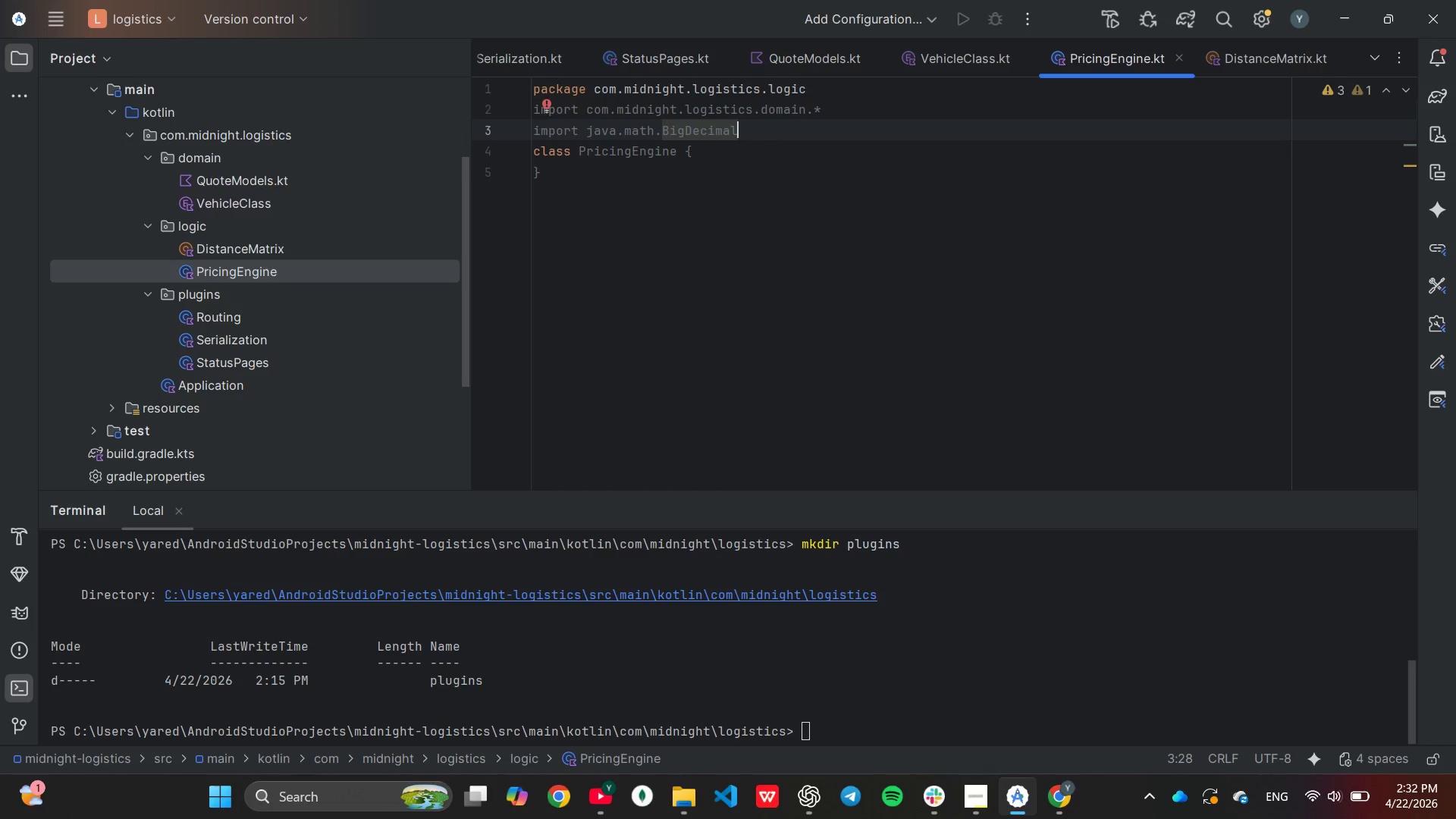 
key(Control+C)
 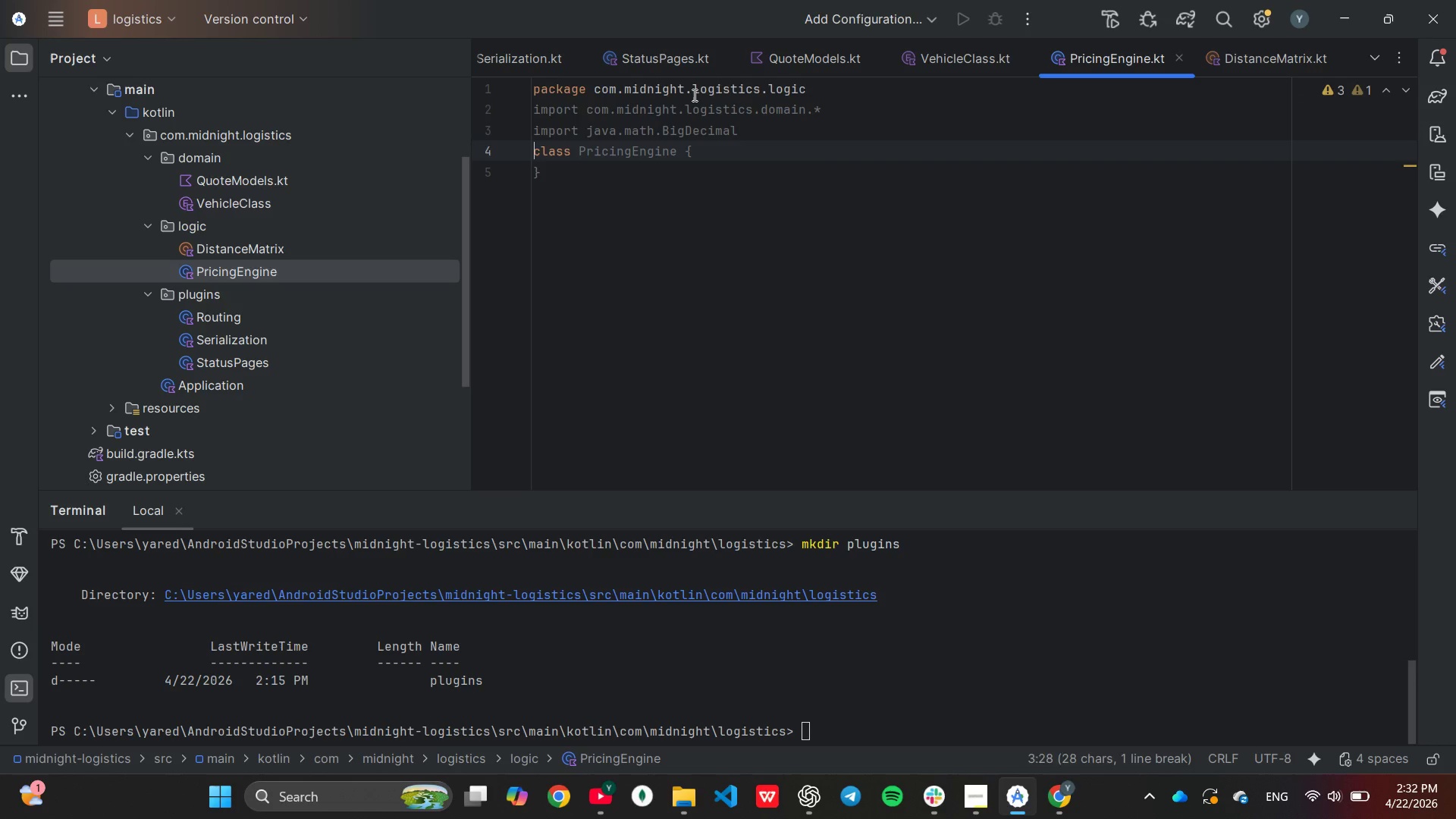 
key(Control+V)
 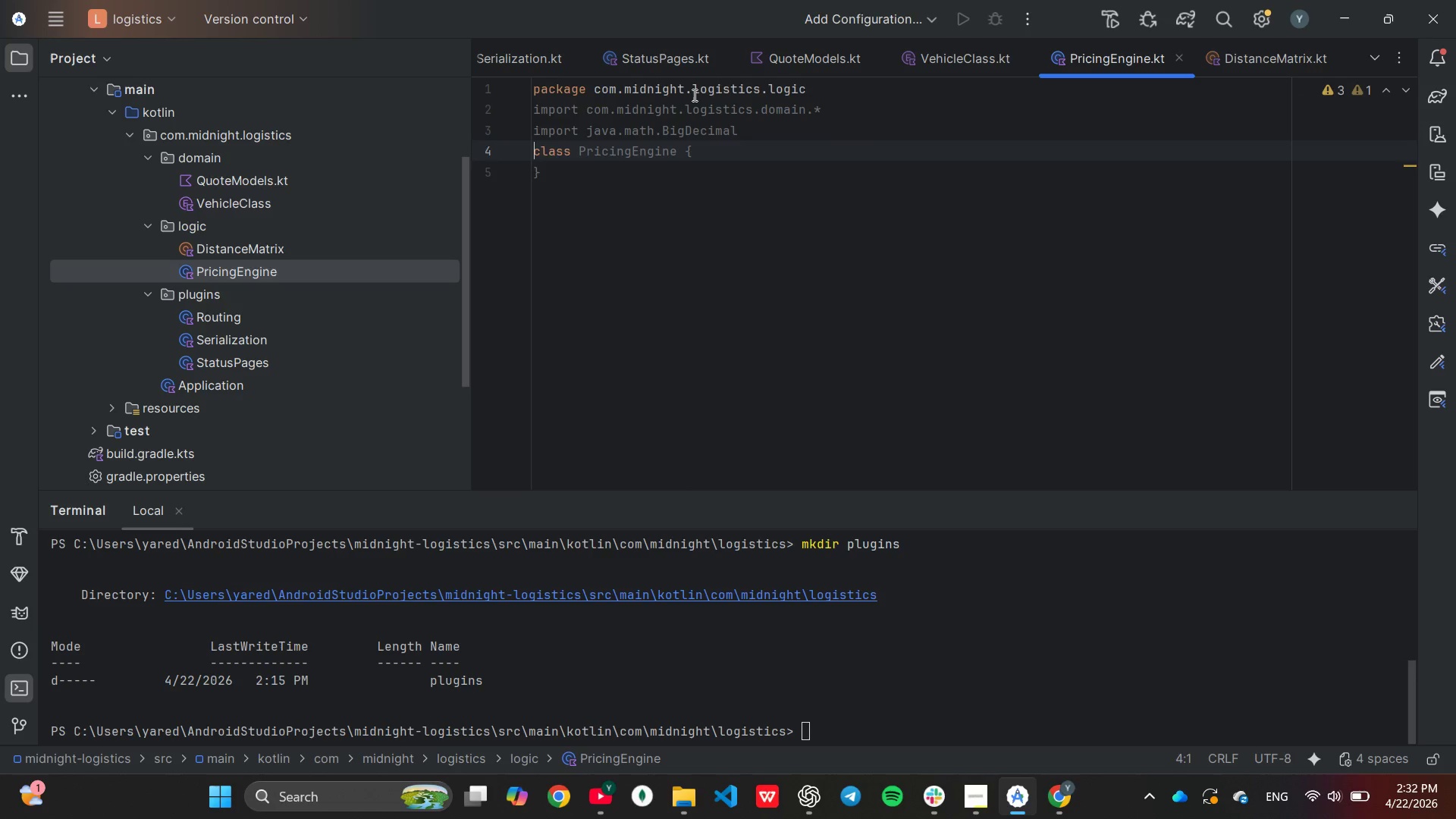 
key(Control+V)
 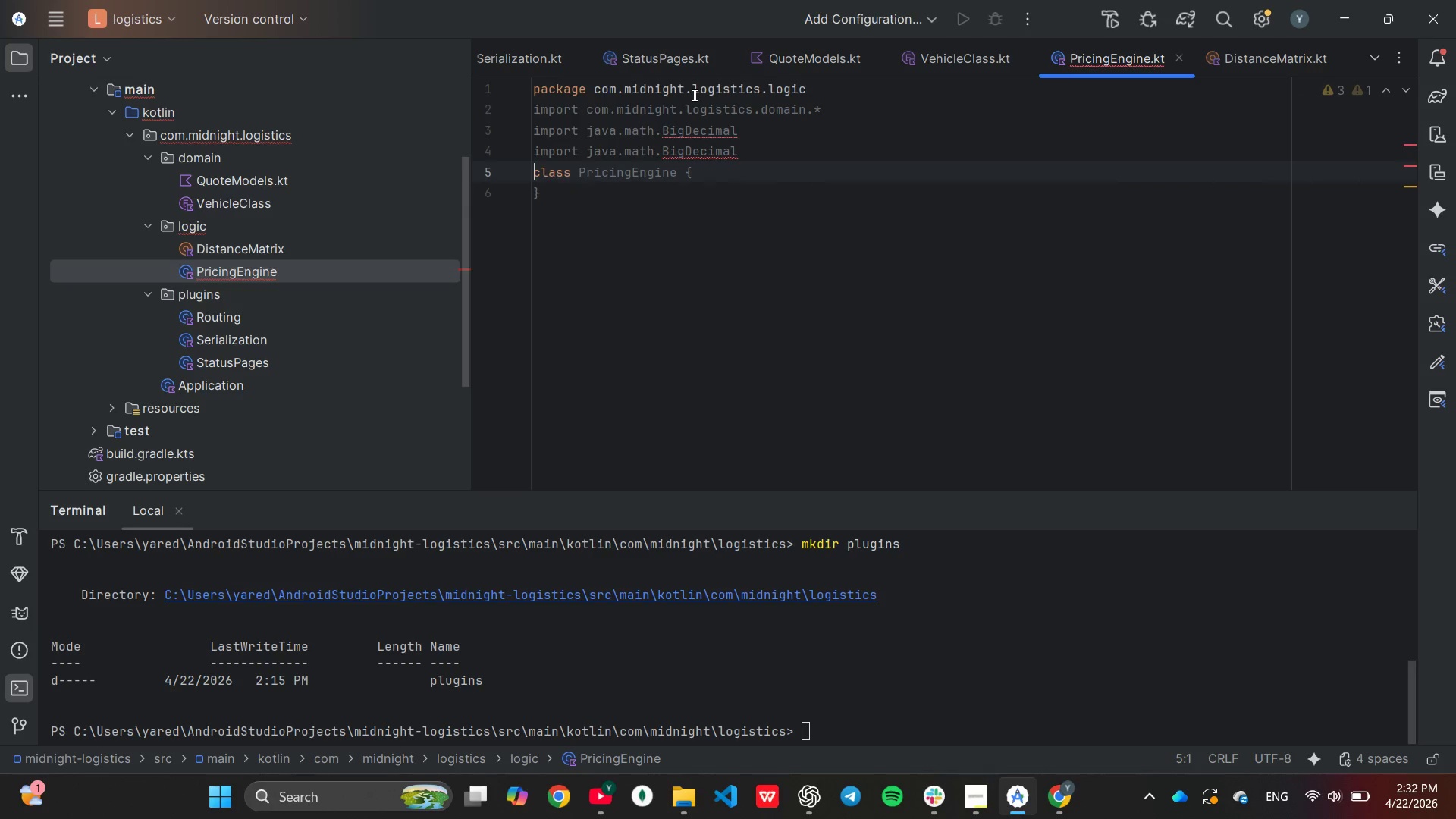 
key(ArrowLeft)
 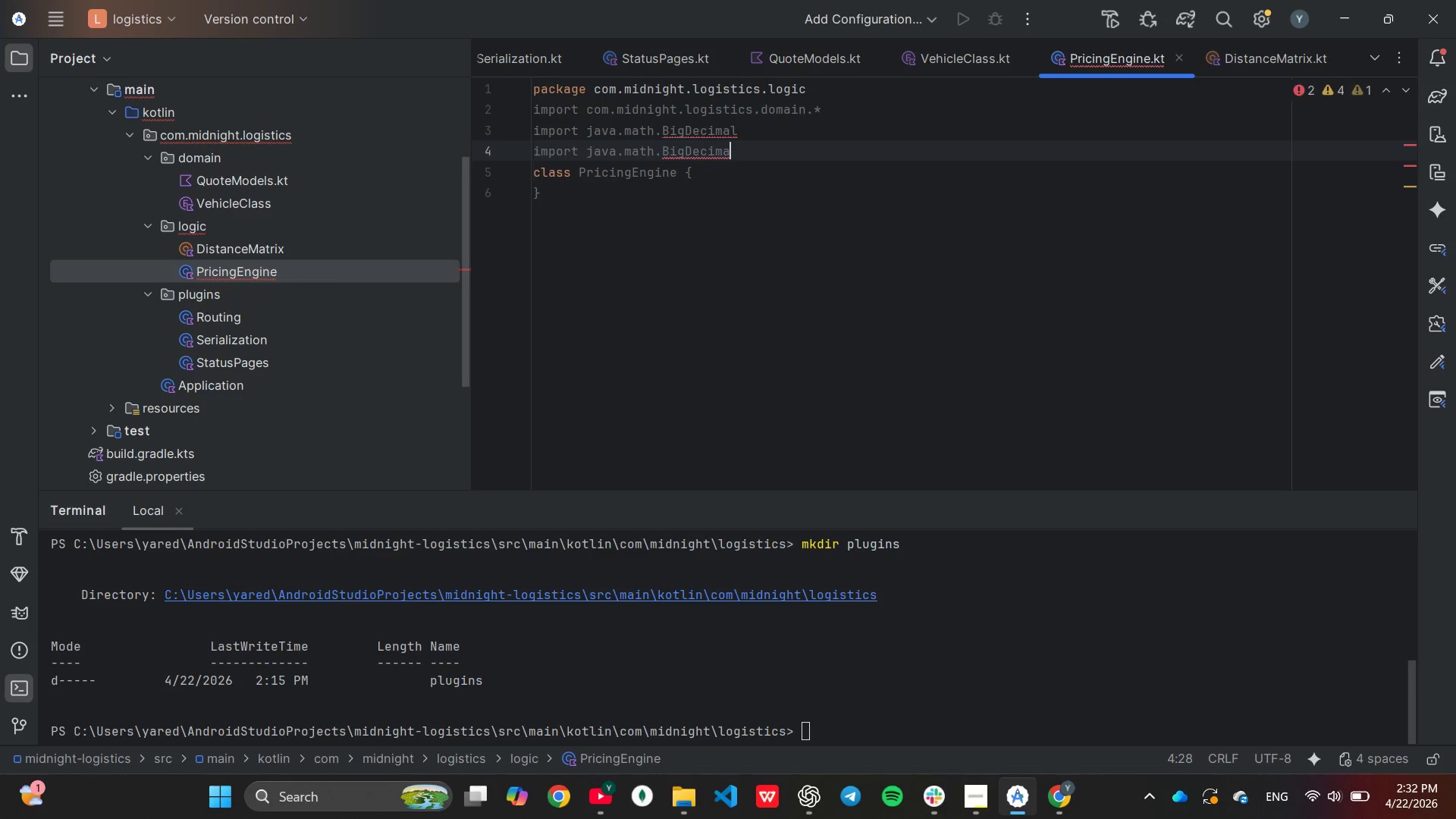 
hold_key(key=Backspace, duration=0.75)
 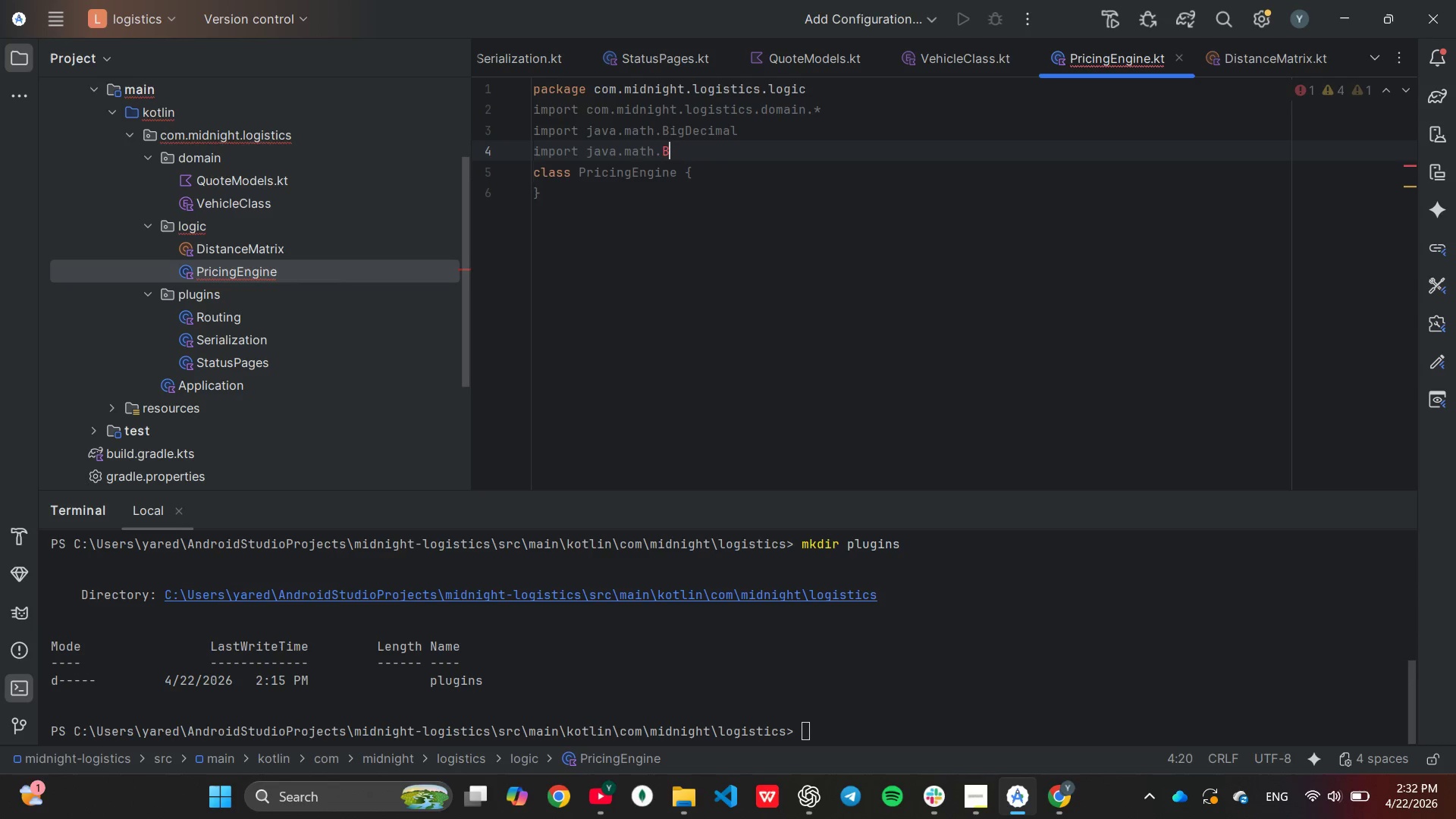 
key(Backspace)
 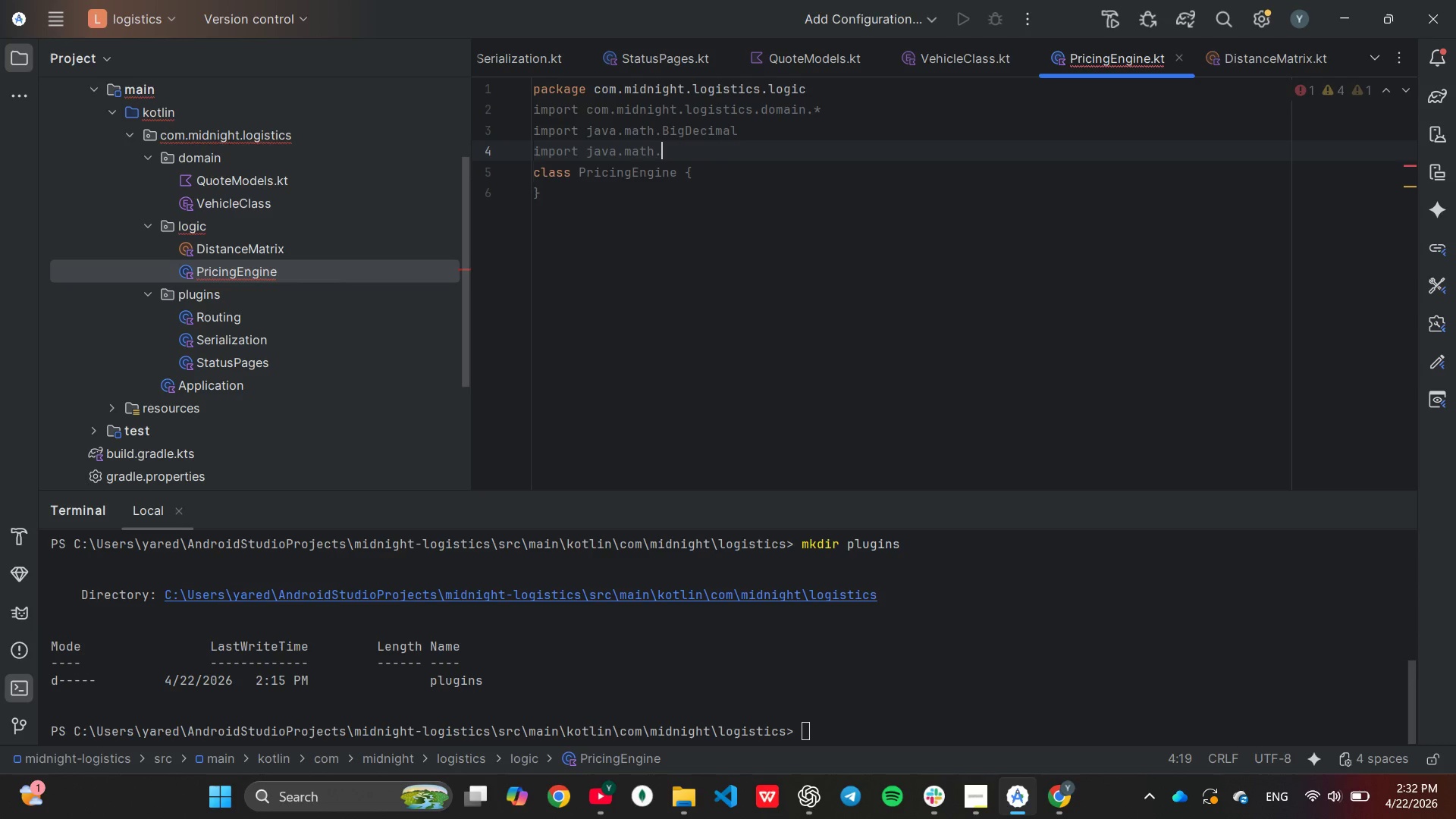 
key(Backspace)
 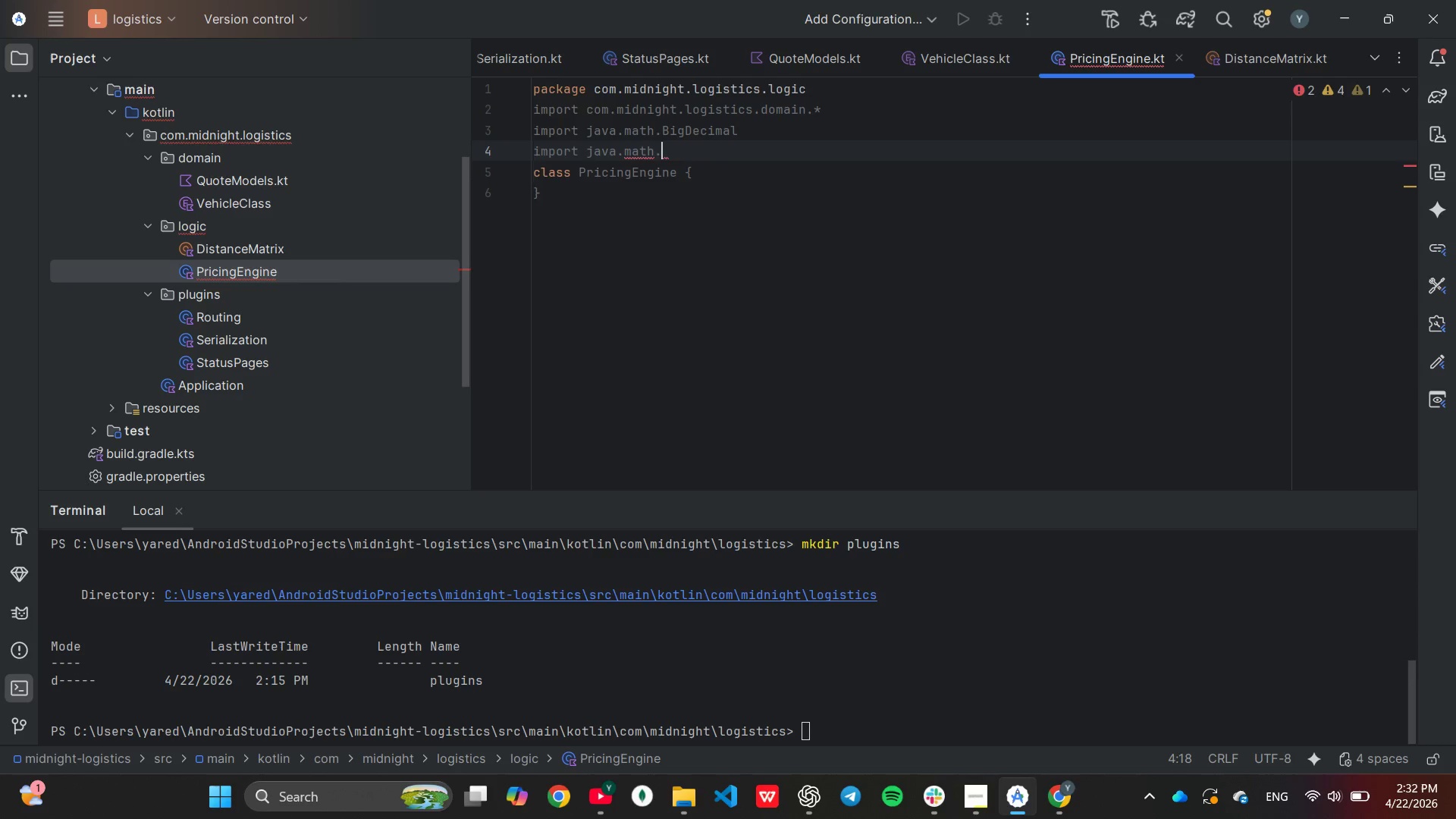 
key(Shift+R)
 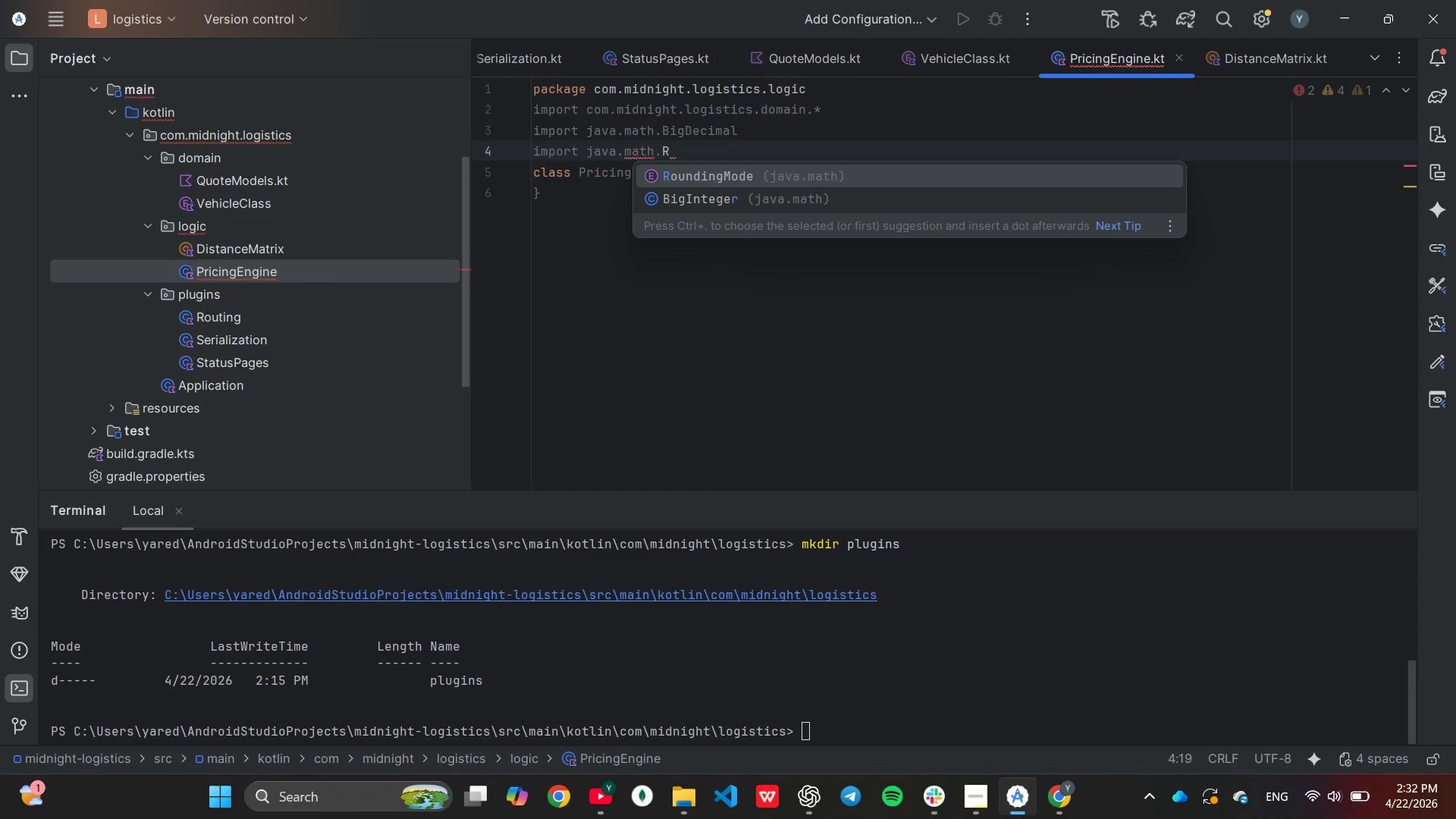 
key(Enter)
 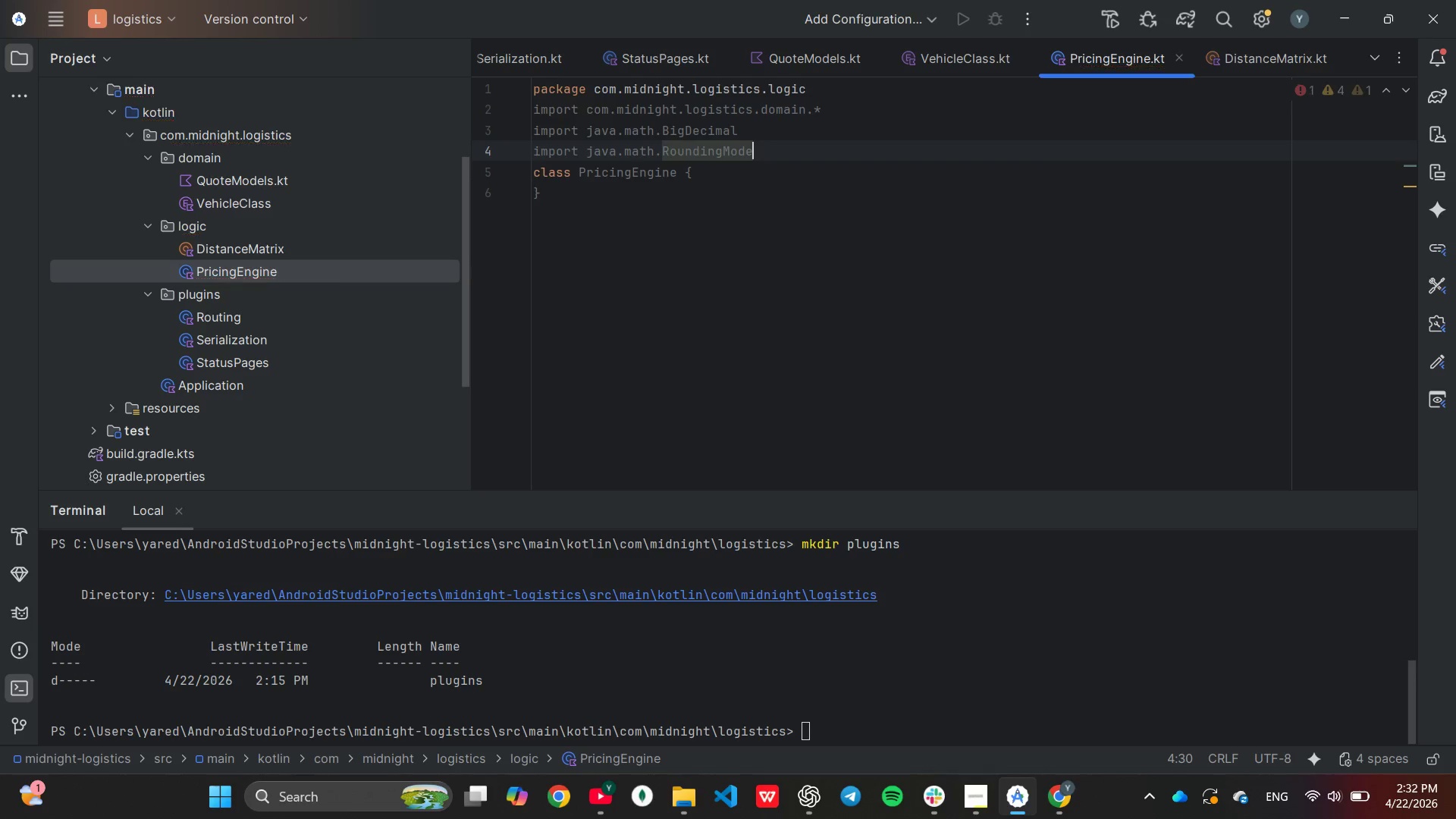 
key(Enter)
 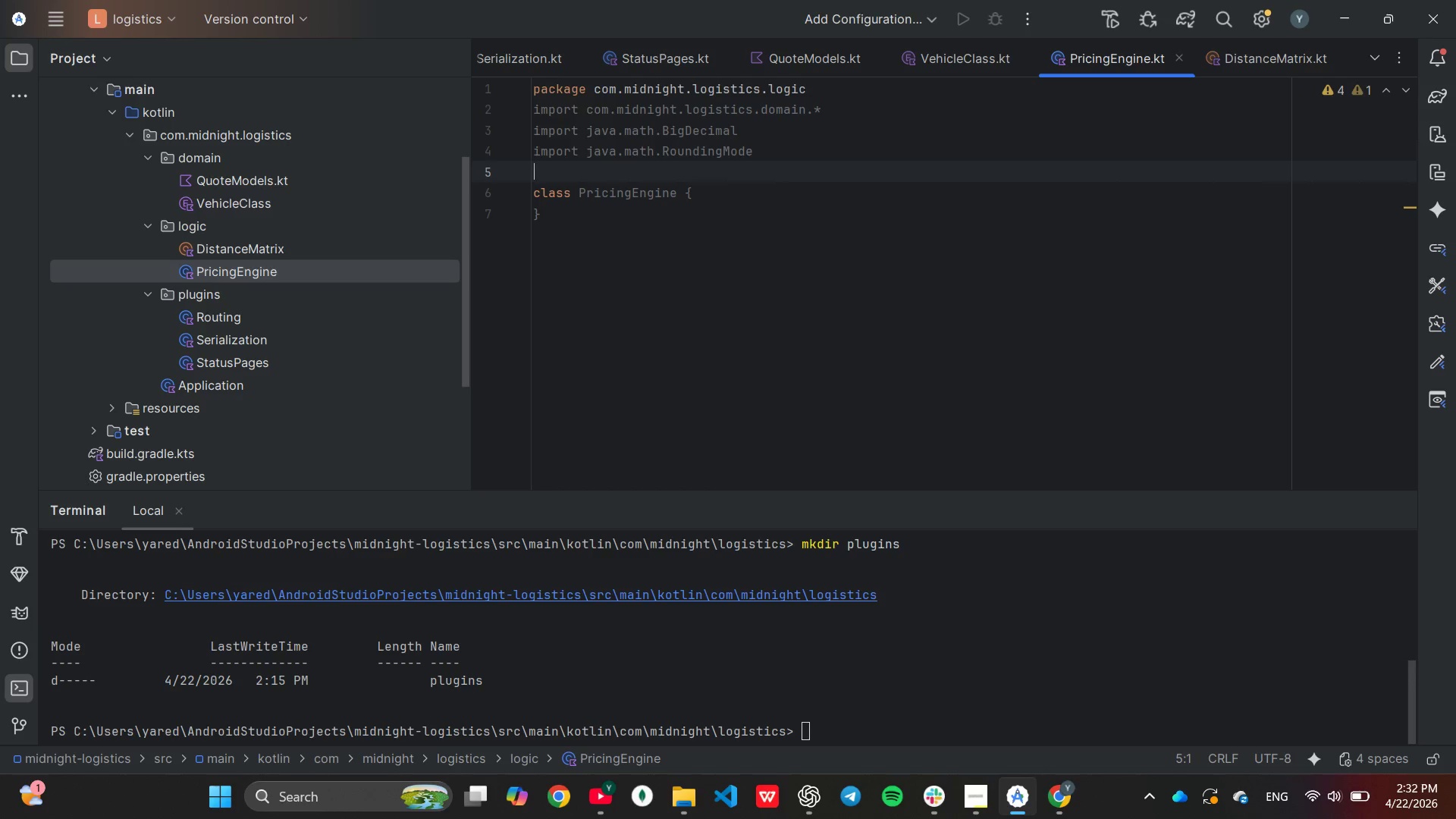 
key(ArrowDown)
 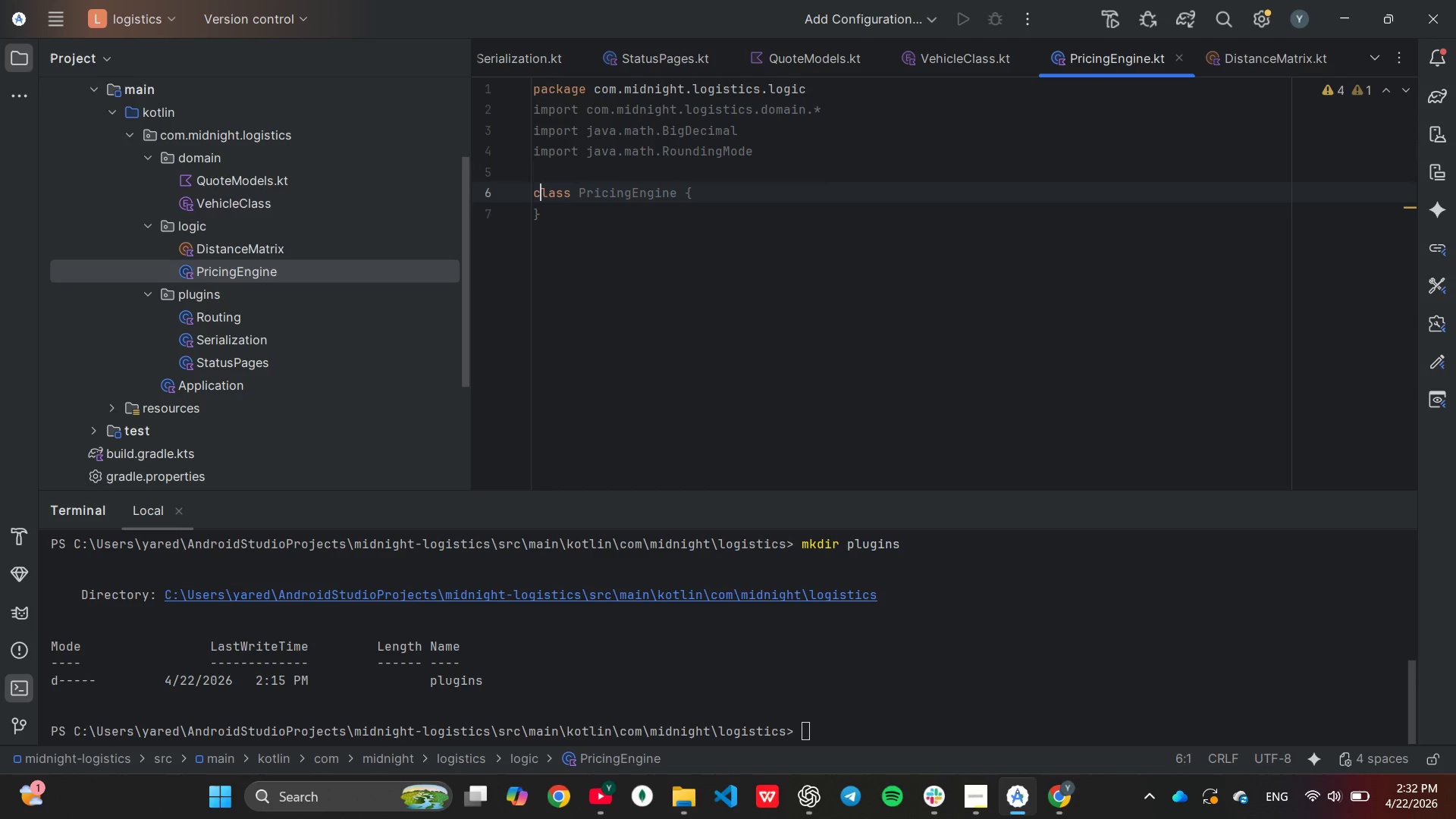 
hold_key(key=ArrowRight, duration=0.66)
 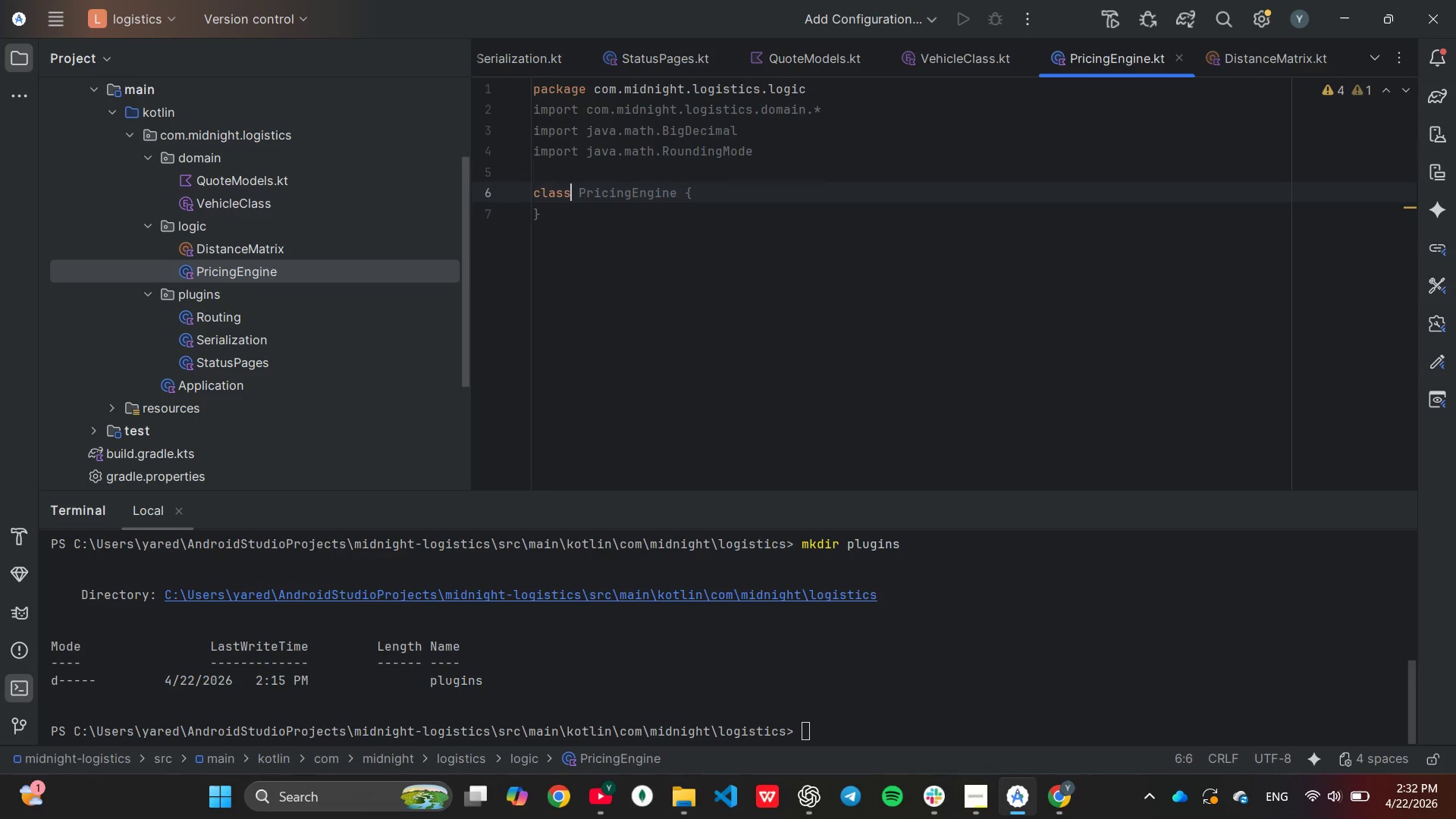 
key(Backspace)
key(Backspace)
key(Backspace)
key(Backspace)
key(Backspace)
type(obje)
 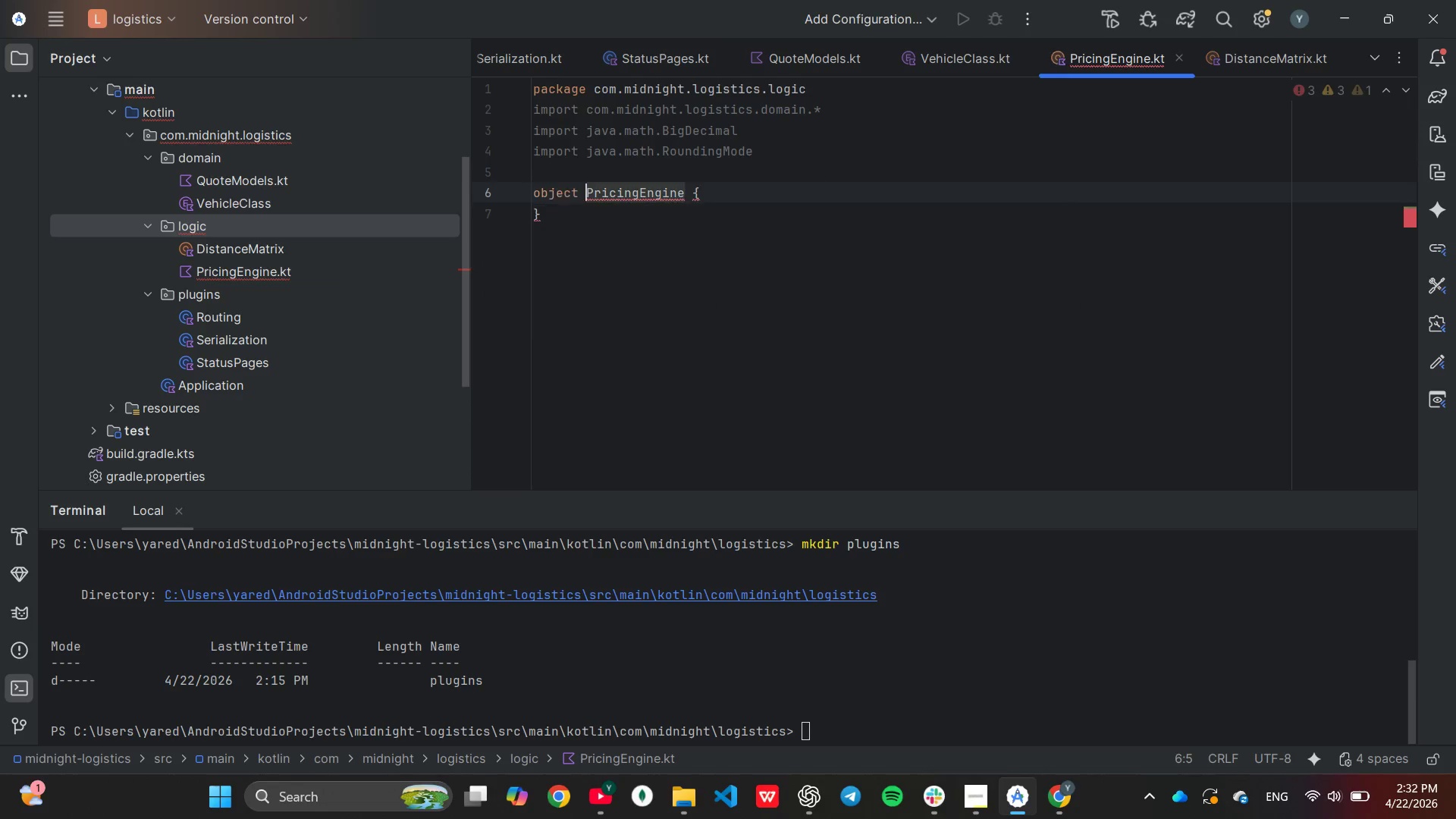 
key(Enter)
 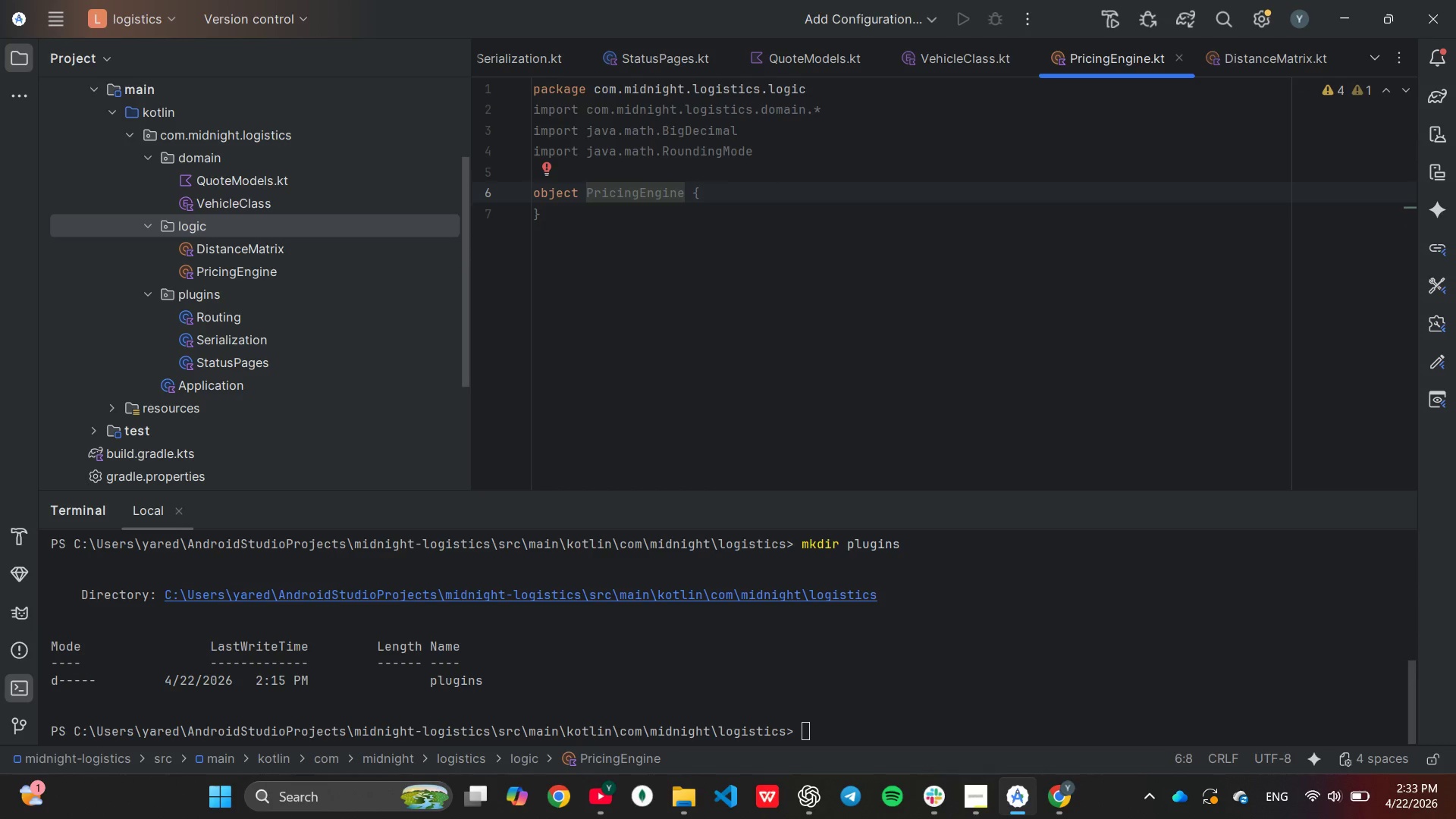 
key(End)
 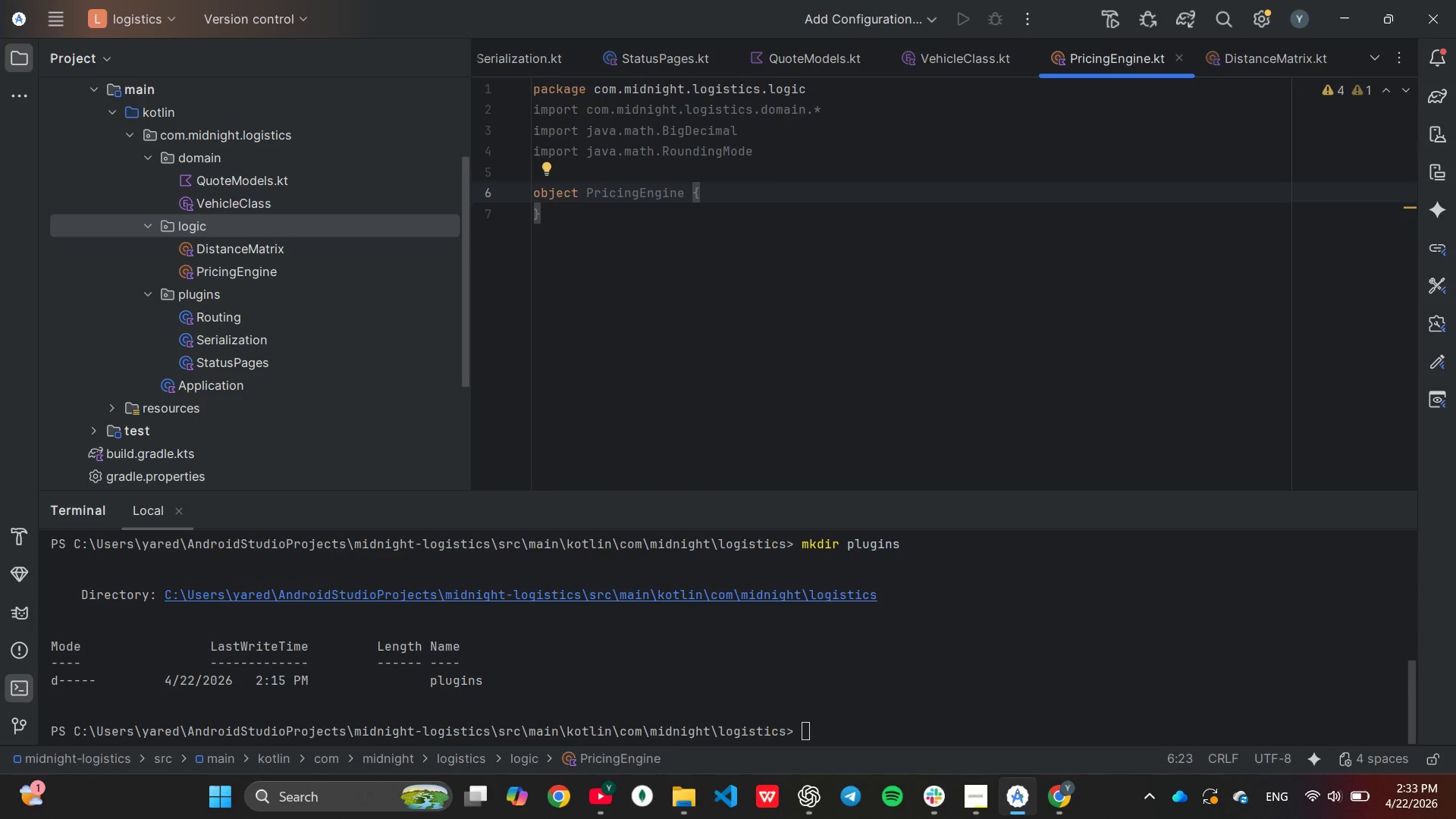 
key(Enter)
 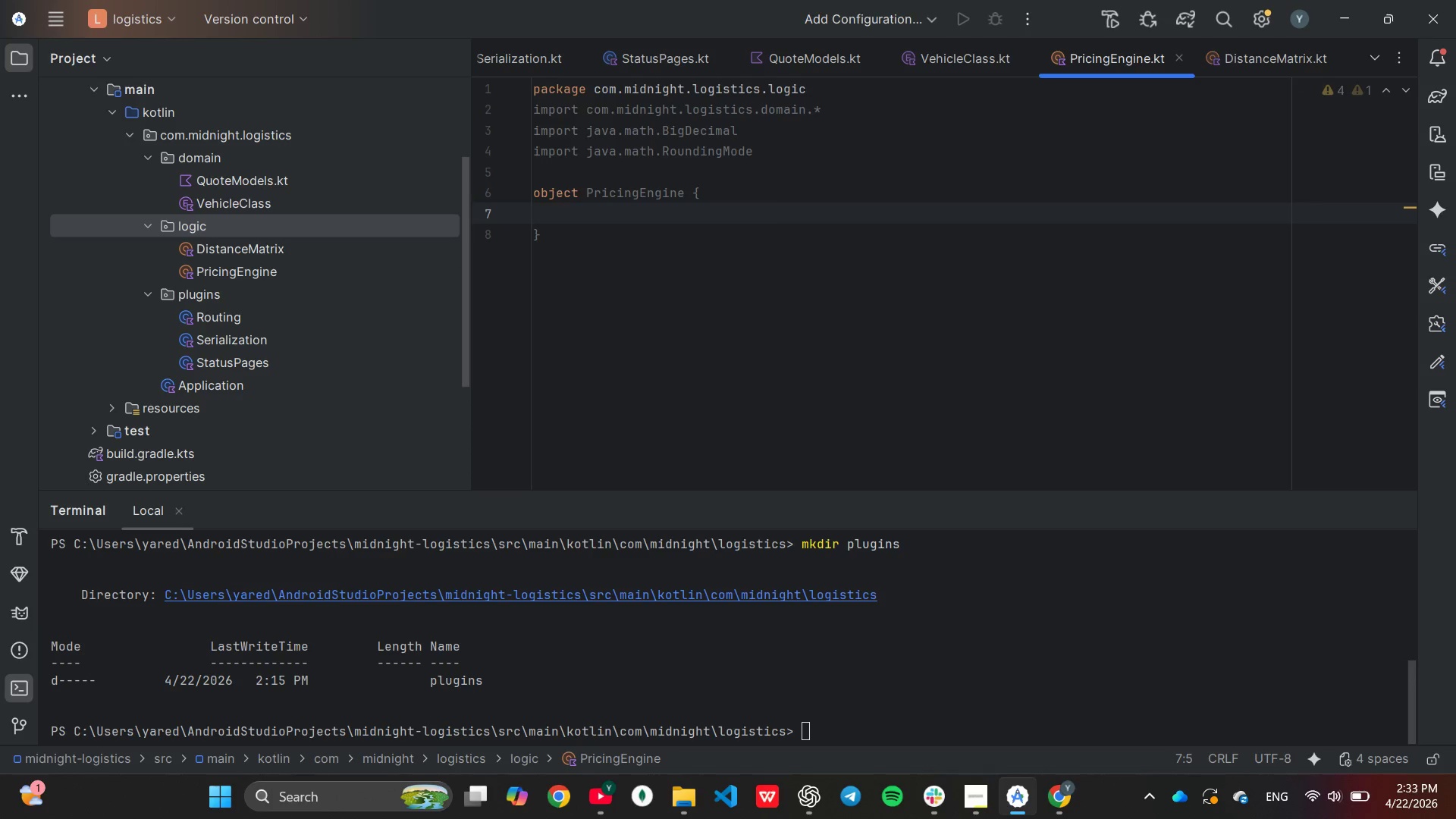 
type(pro)
 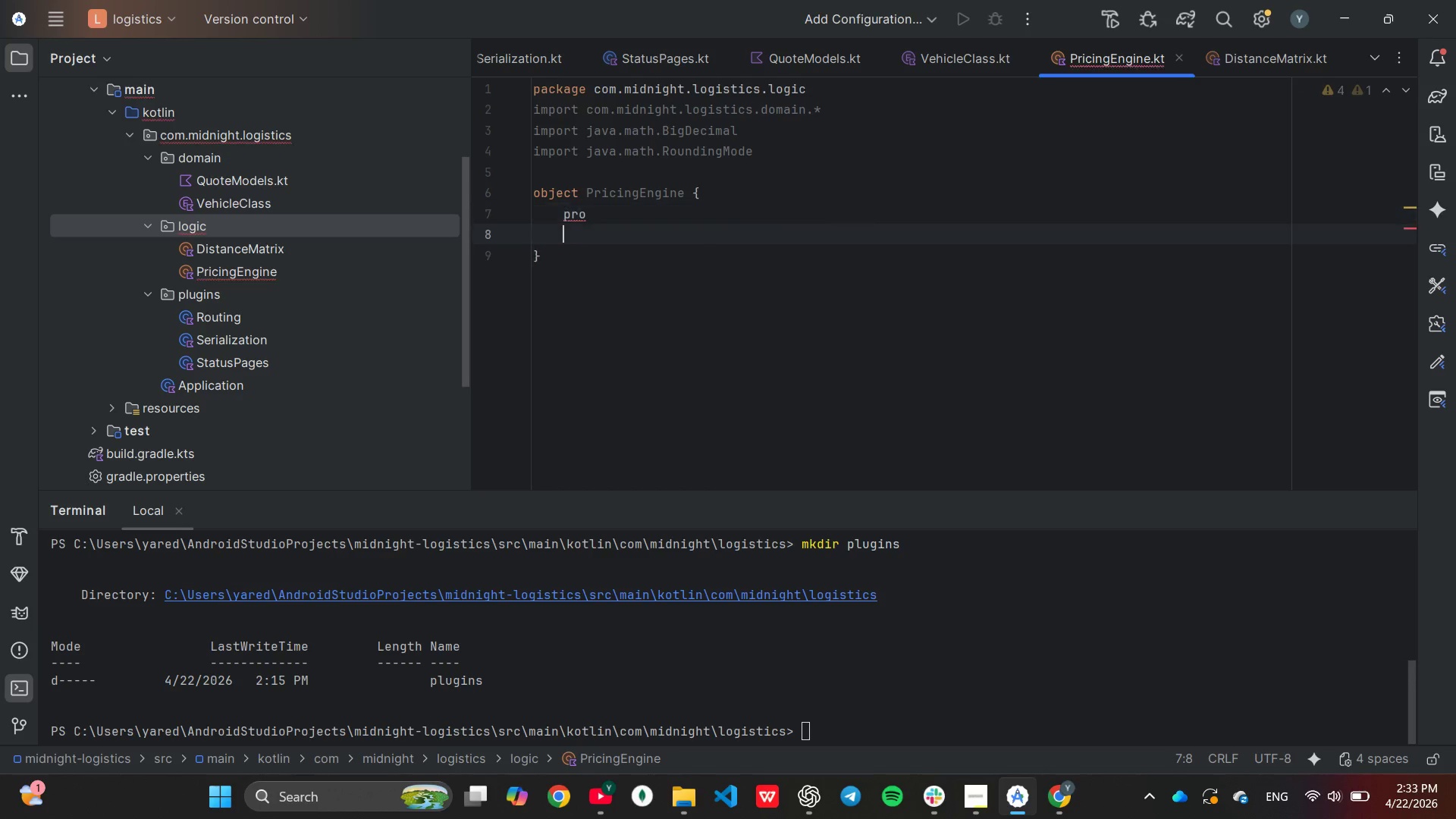 
key(Enter)
 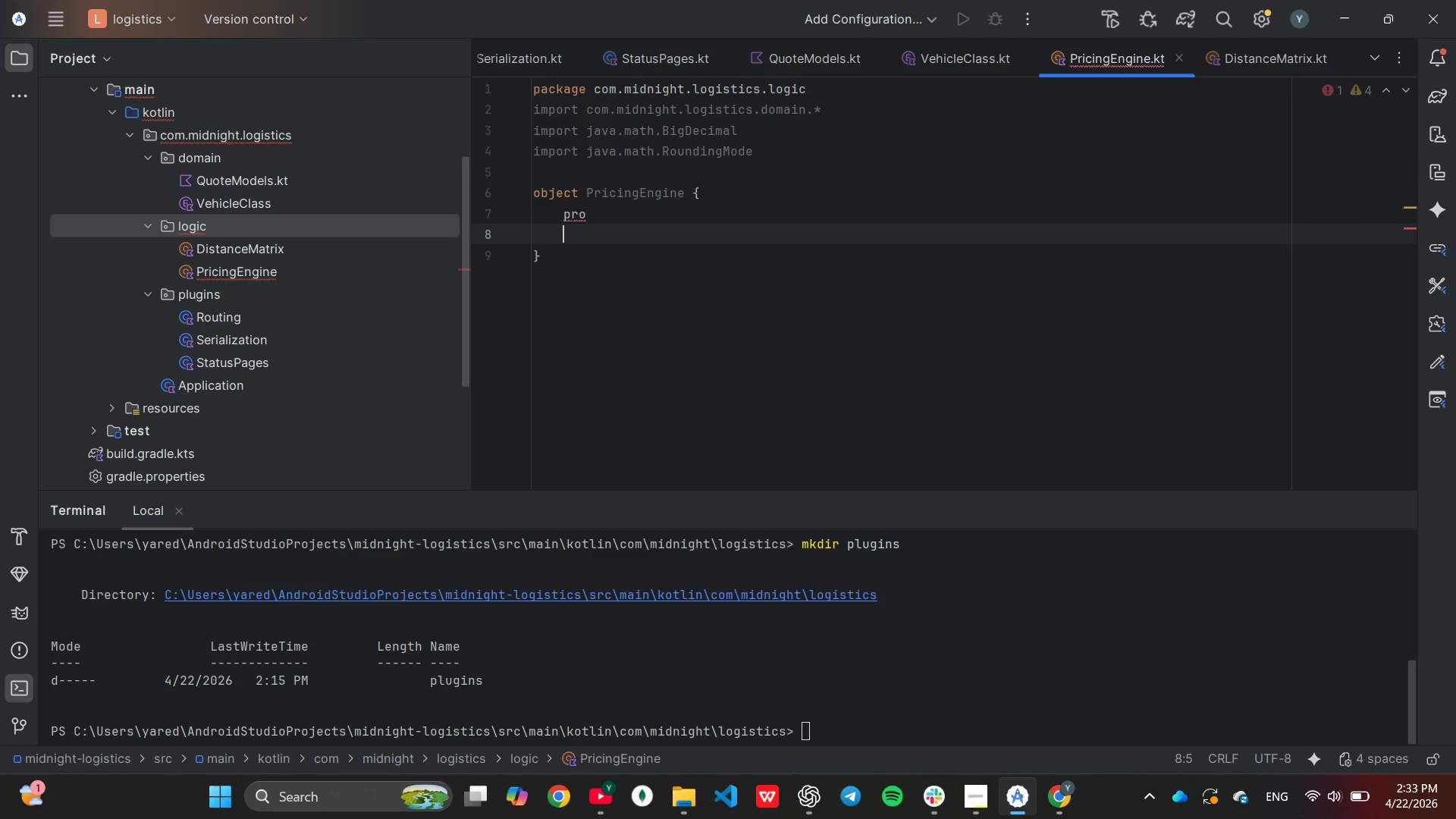 
key(Backspace)
key(Backspace)
type(iva)
 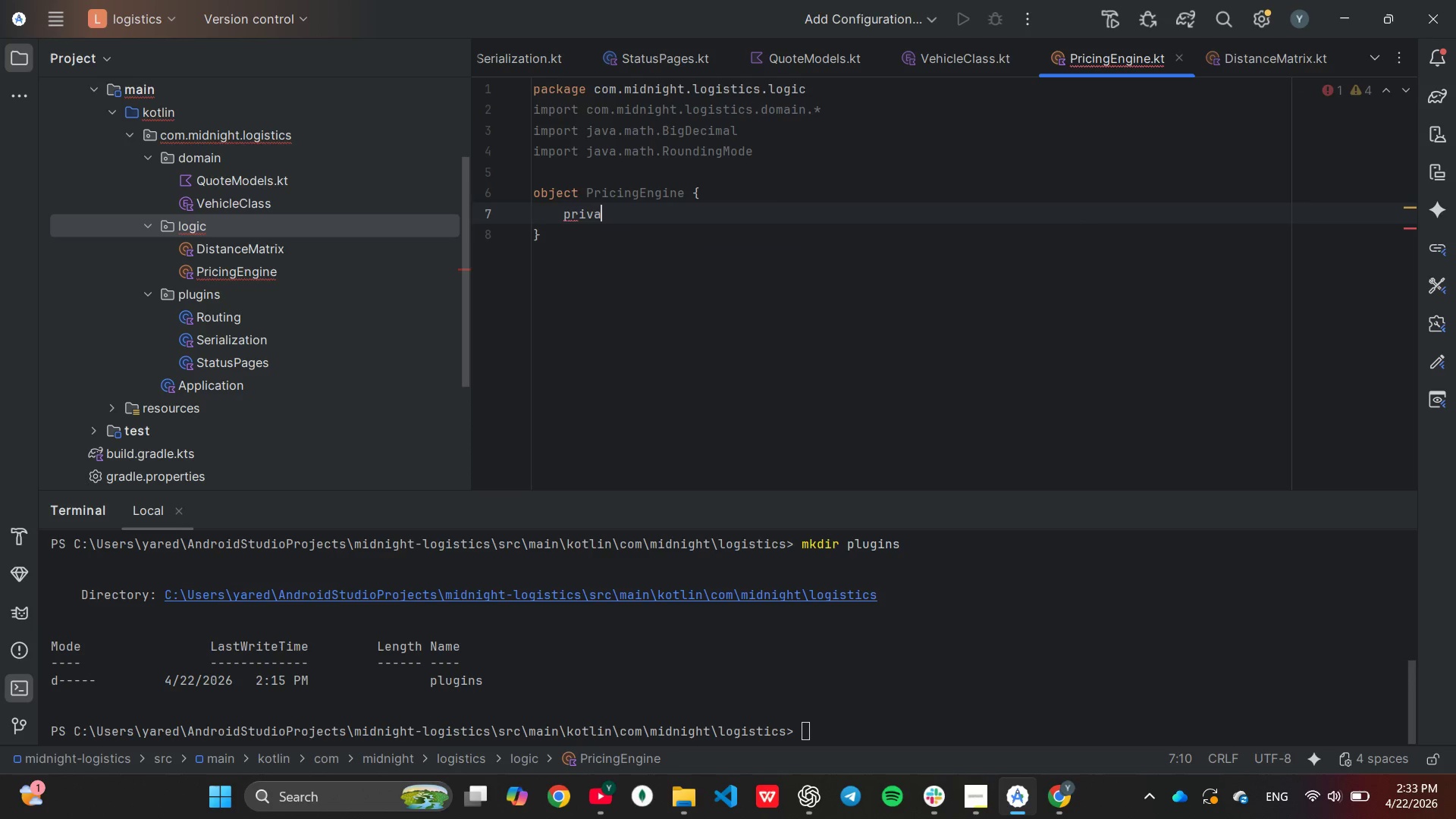 
key(Enter)
 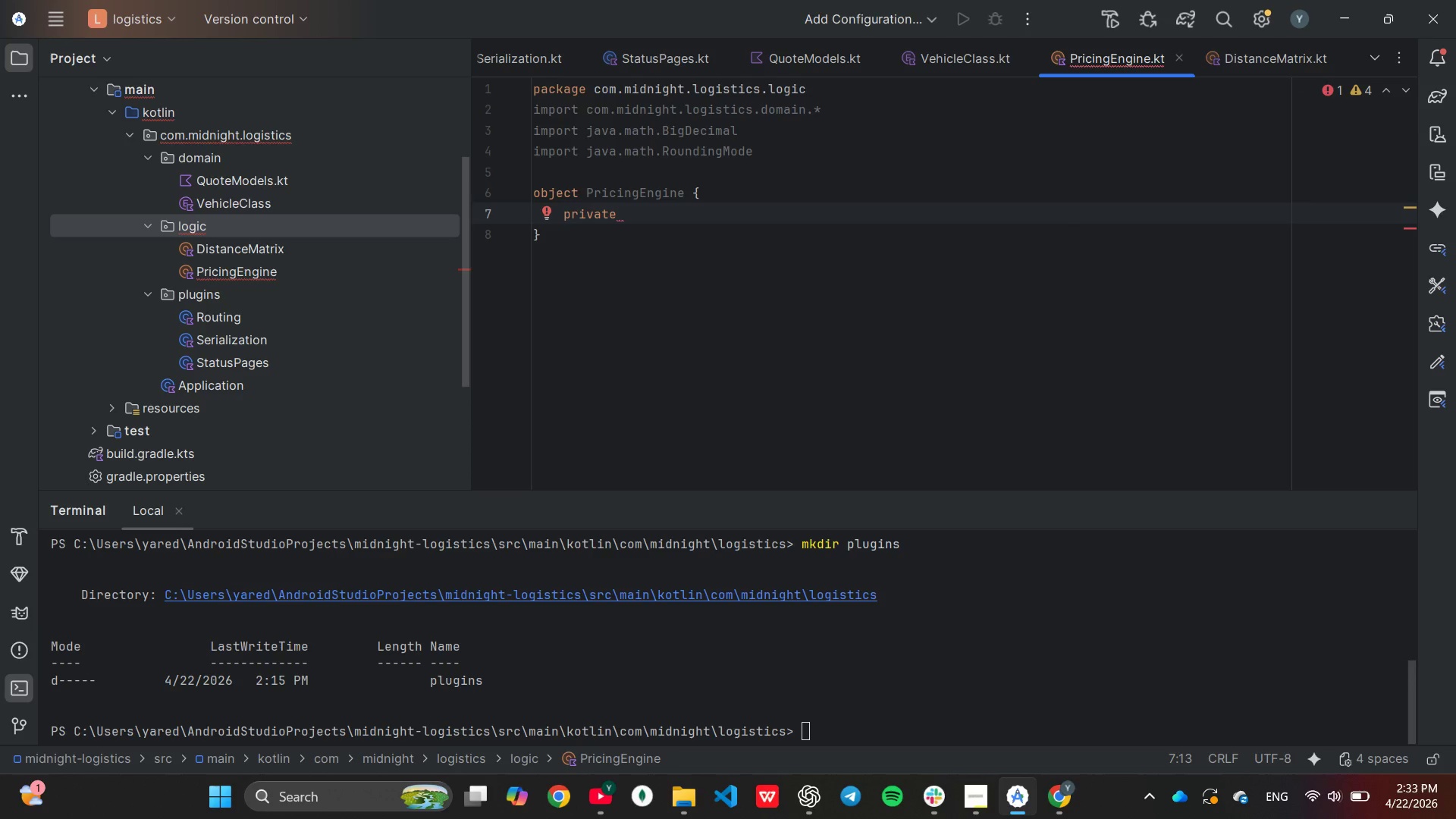 
type(const)
key(Tab)
 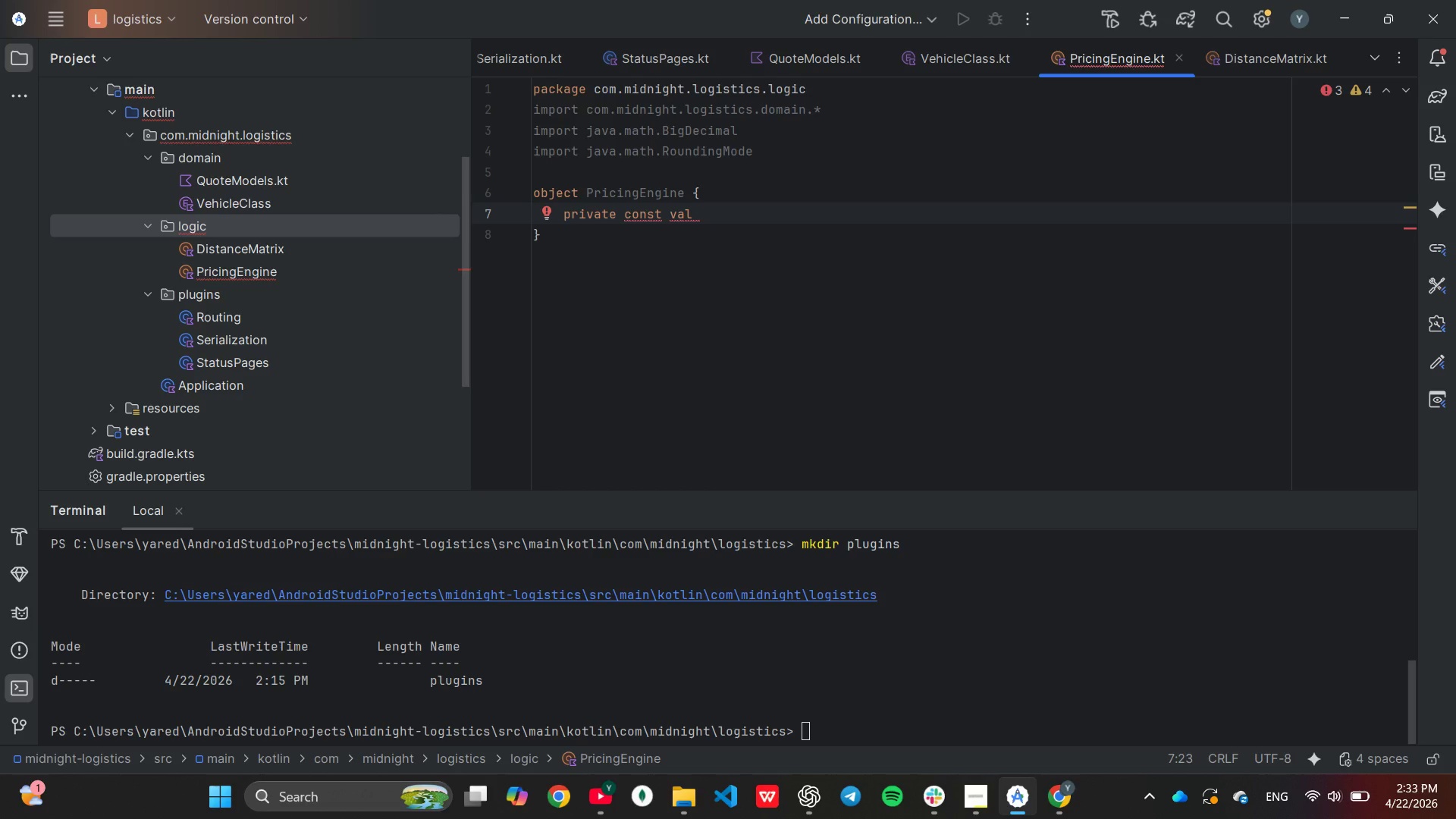 
wait(5.23)
 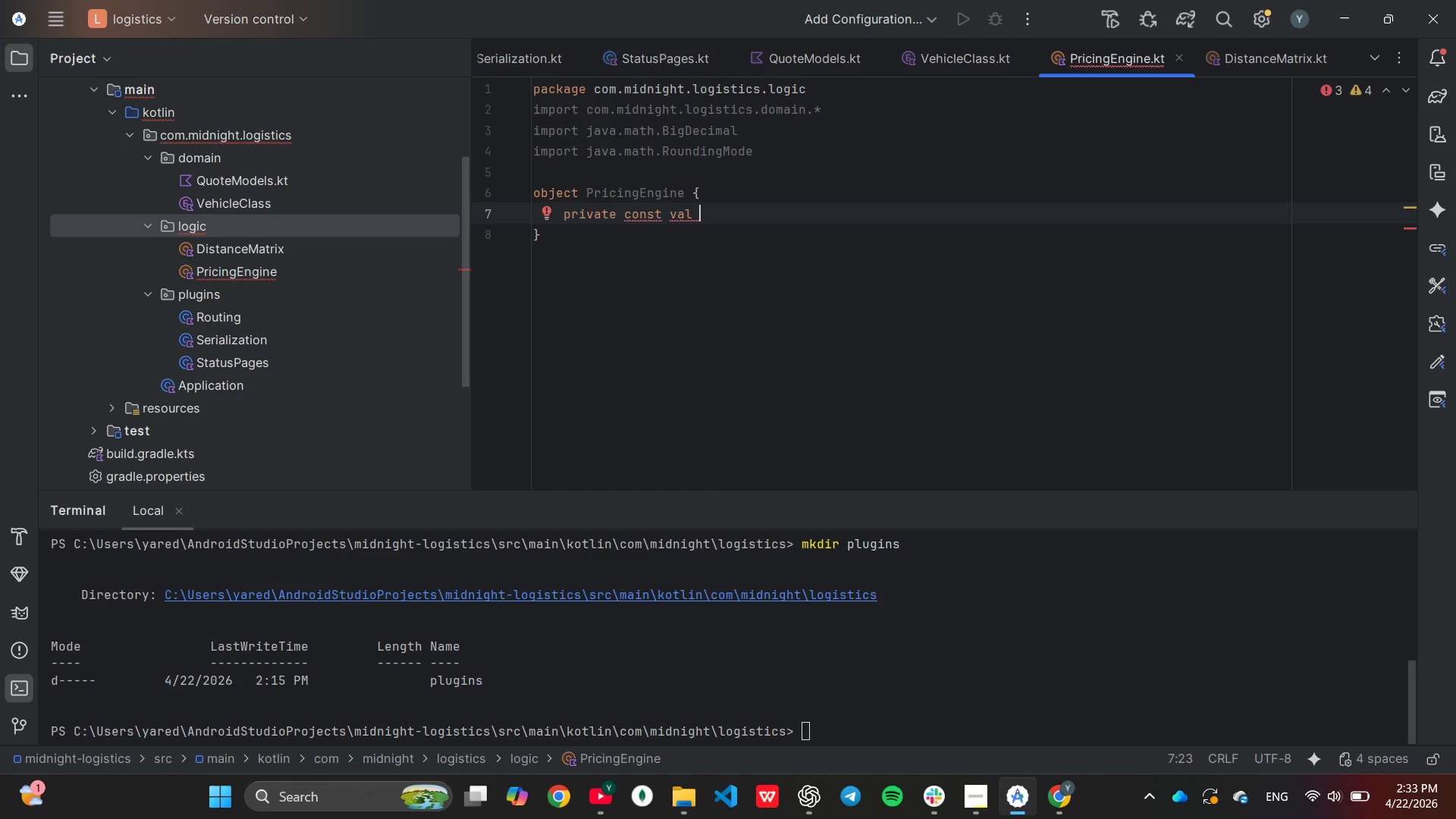 
type(TA)
key(Backspace)
key(Backspace)
type(RATE_PER_MILE = 1.25)
 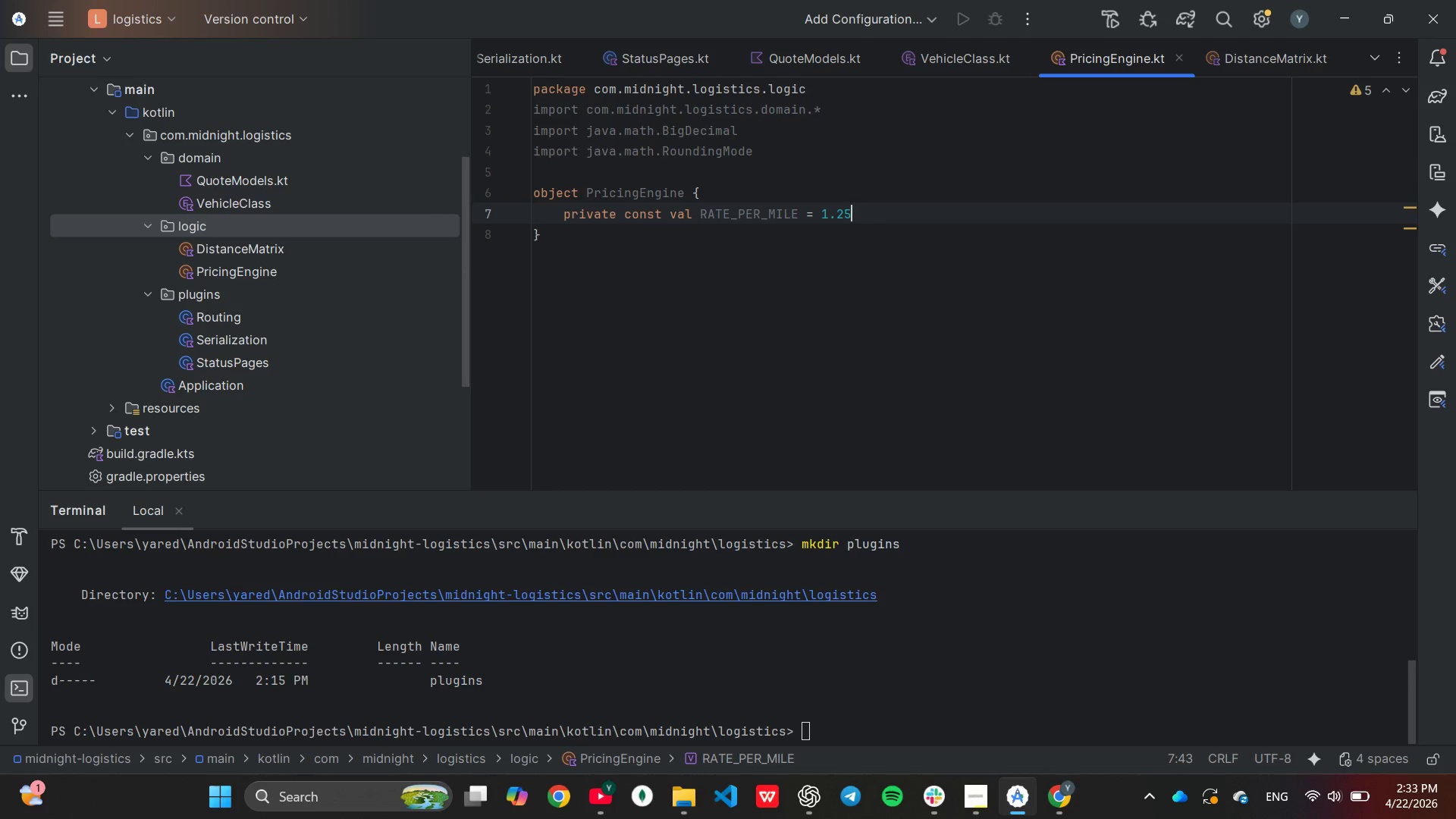 
key(Enter)
 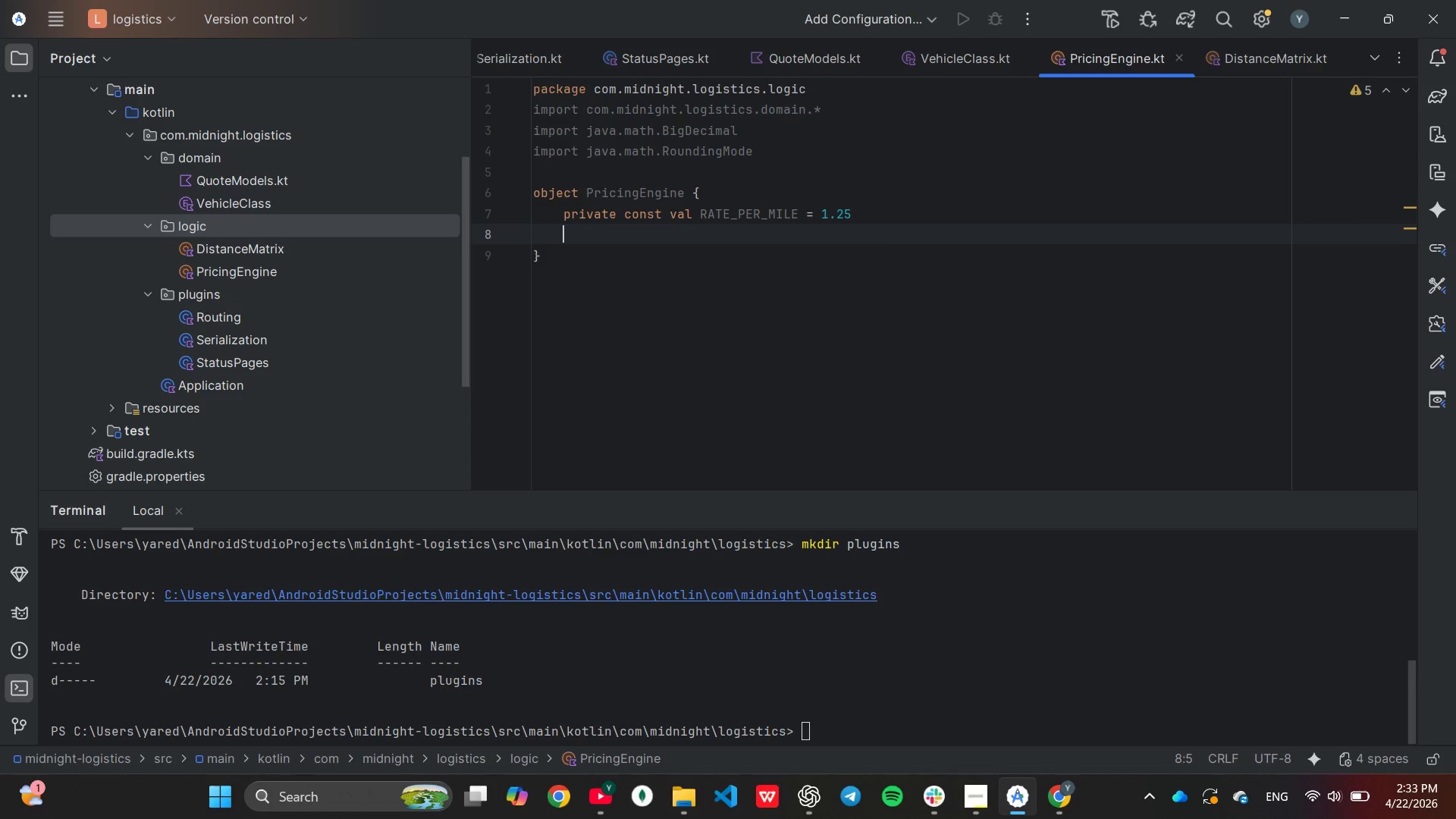 
type(pro)
key(Backspace)
type(i)
key(Tab)
 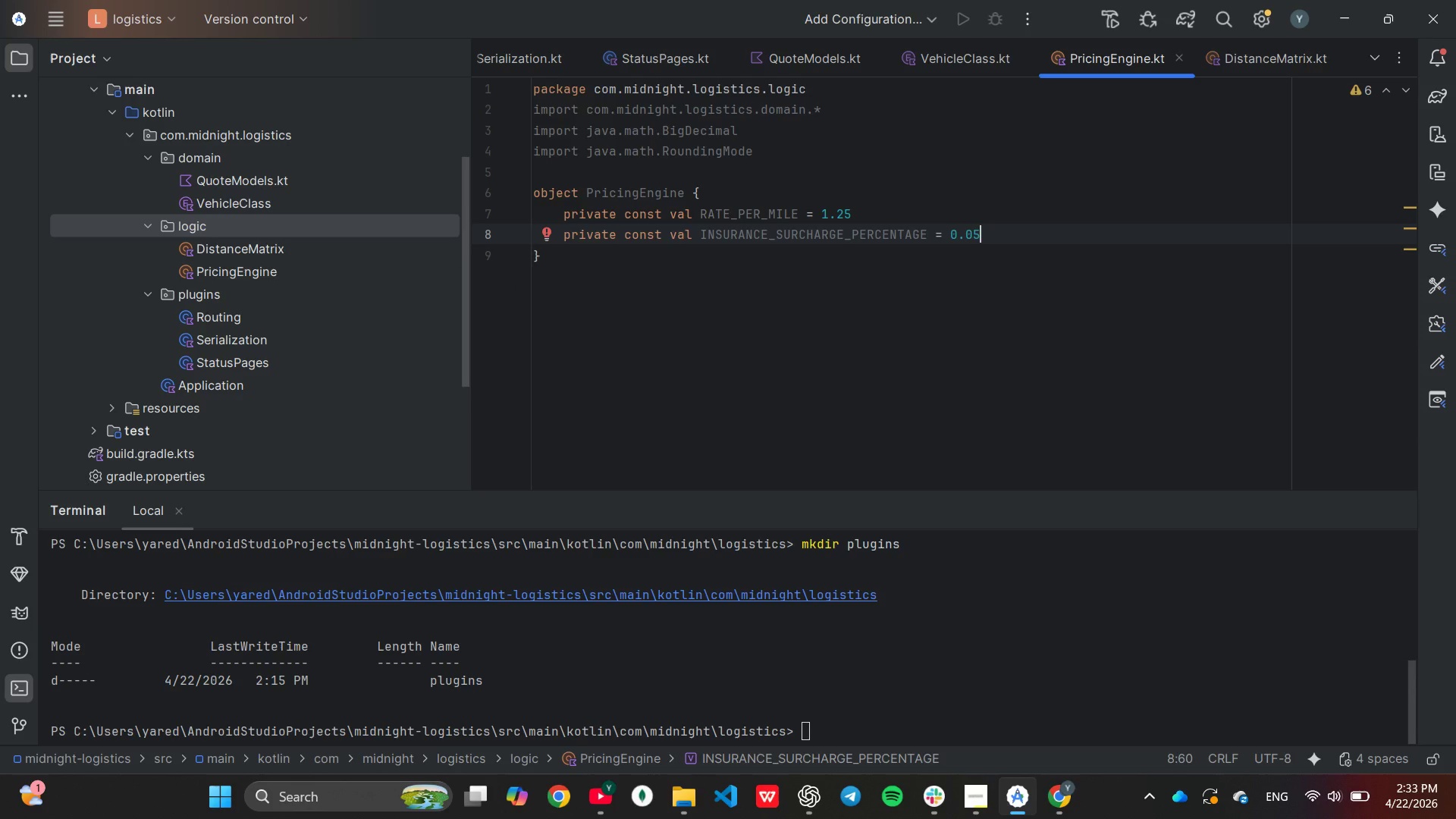 
hold_key(key=Backspace, duration=1.5)
 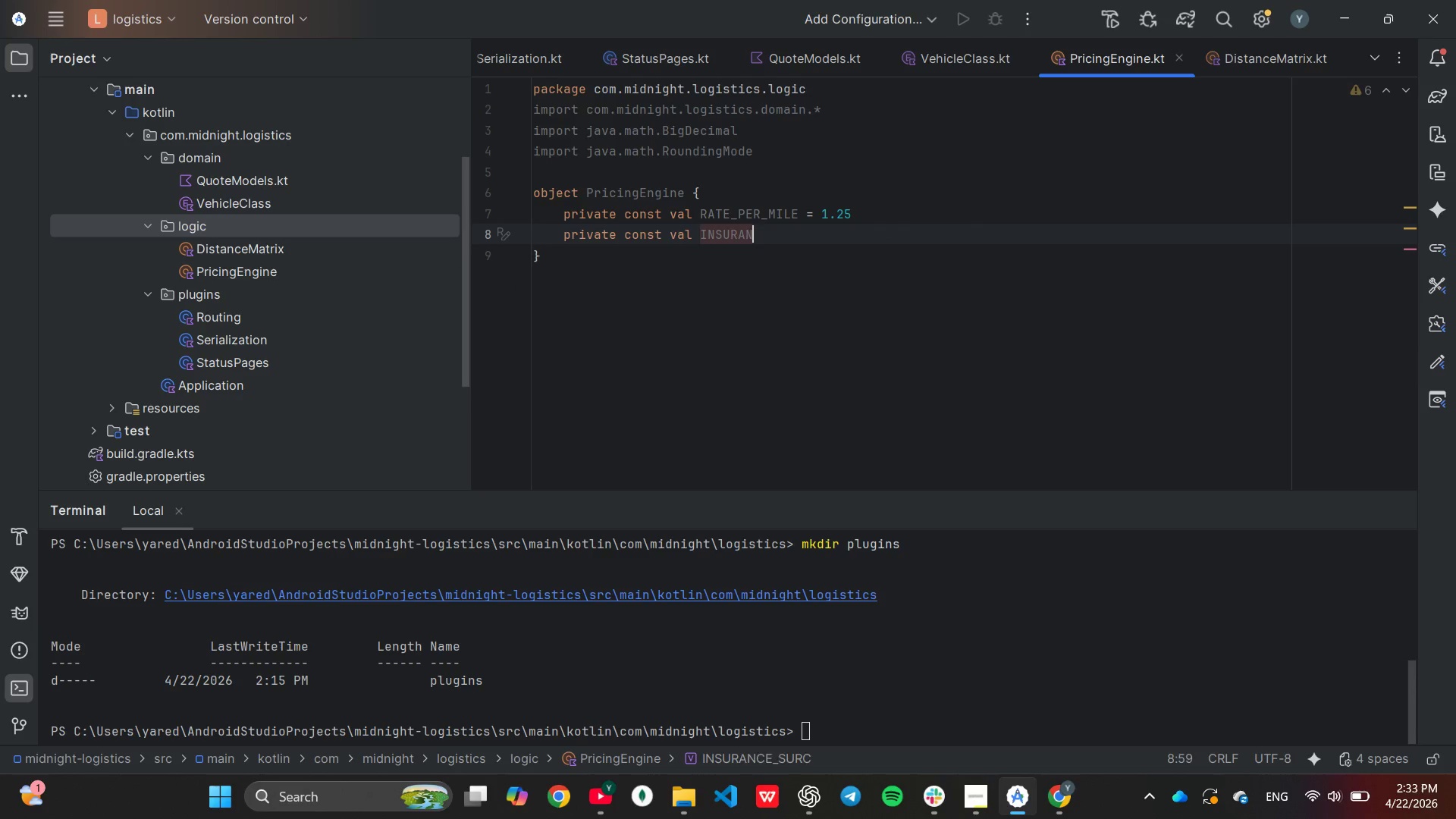 
key(Backspace)
key(Backspace)
key(Backspace)
key(Backspace)
key(Backspace)
key(Backspace)
type(ENCLOSED_BASE_FEE = 350.0)
 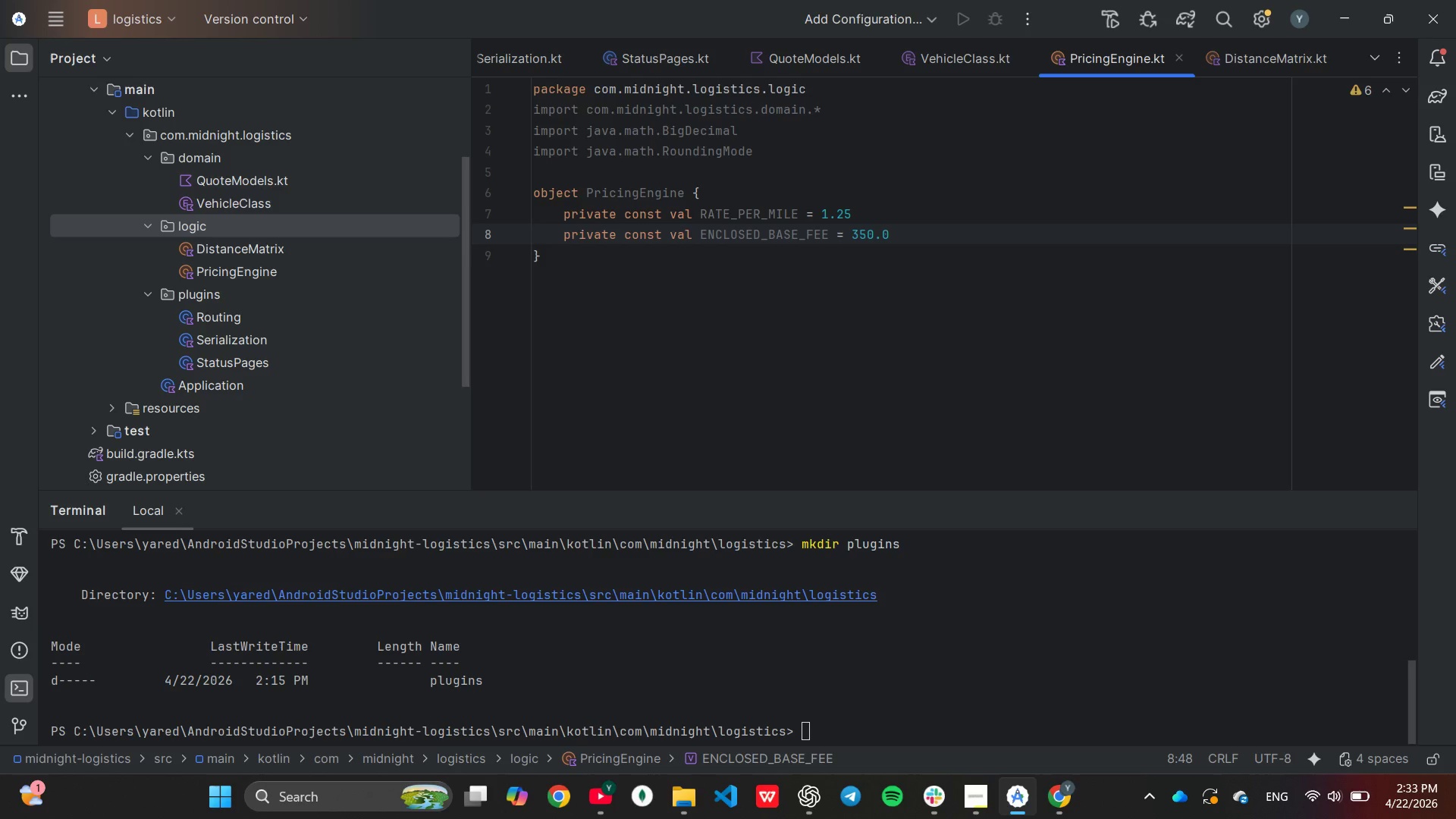 
wait(7.09)
 